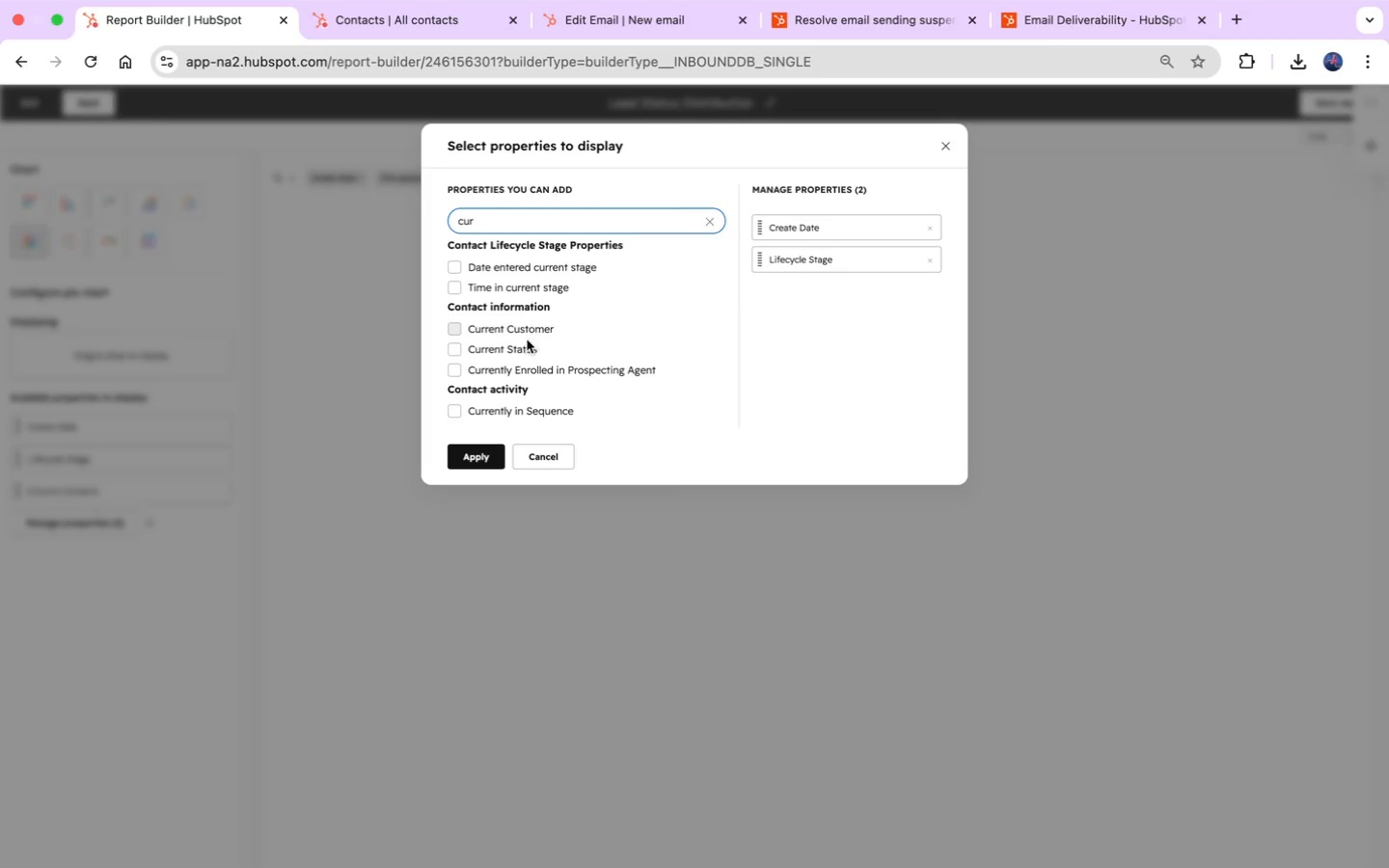 
left_click([518, 346])
 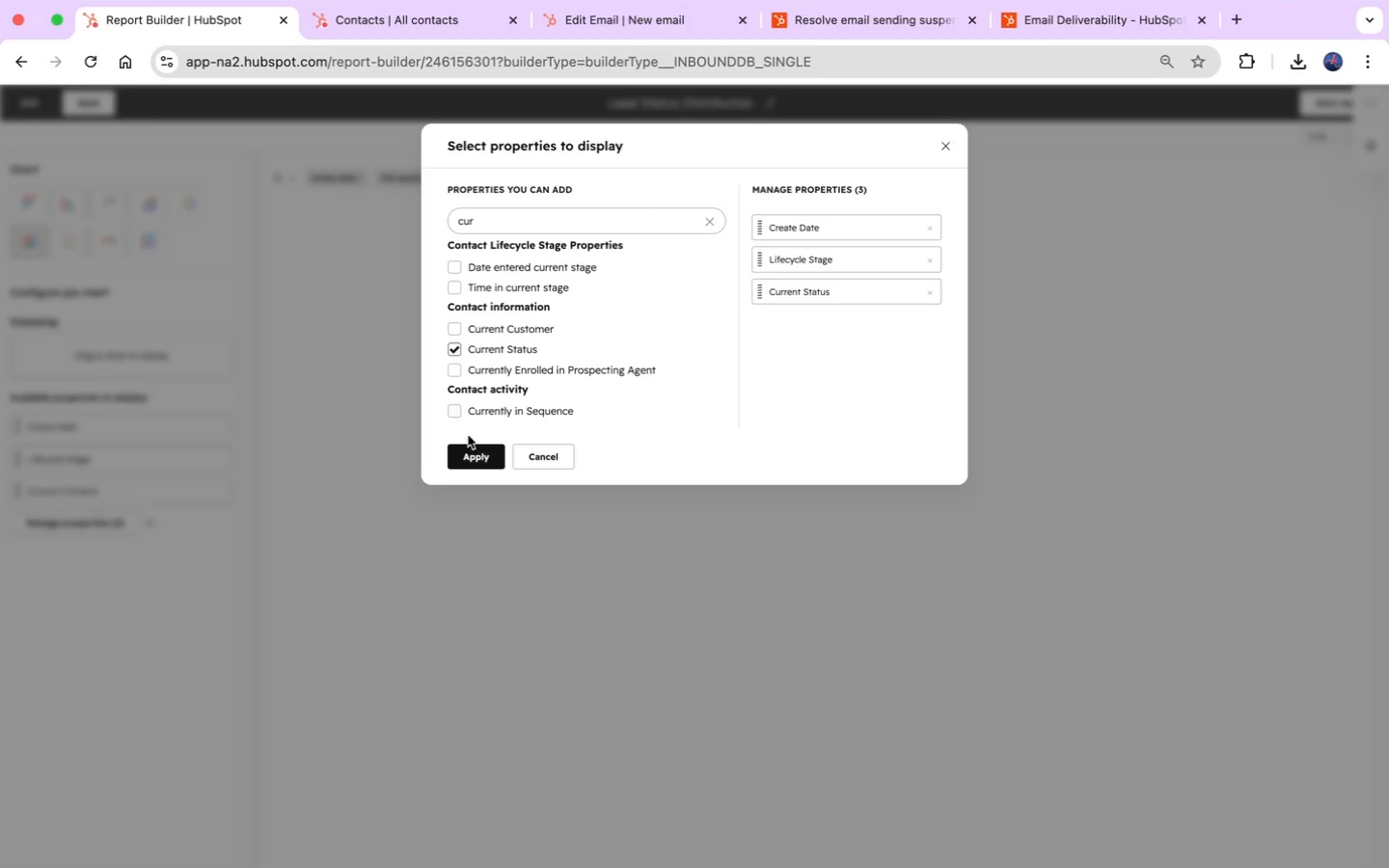 
left_click([475, 451])
 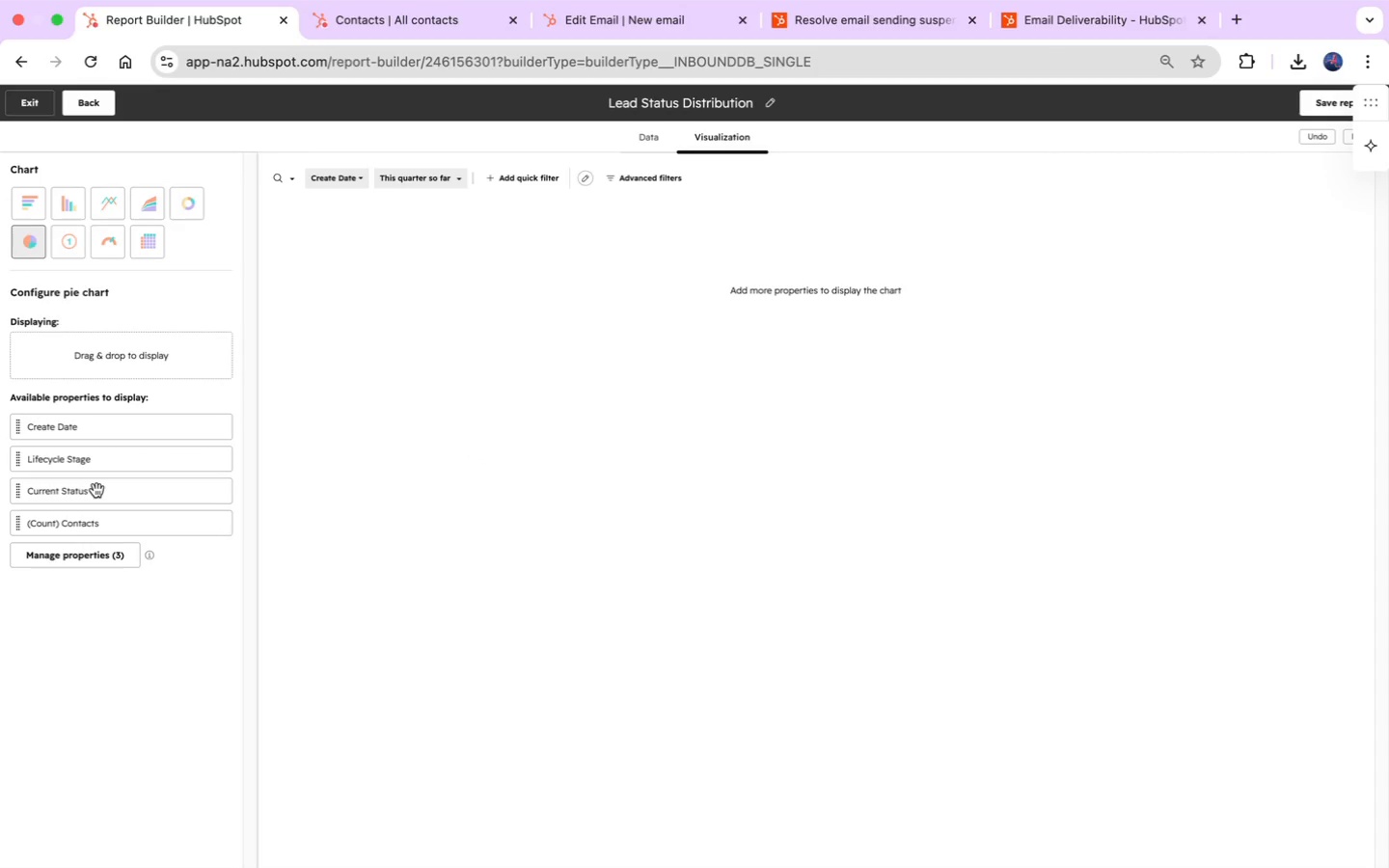 
wait(5.32)
 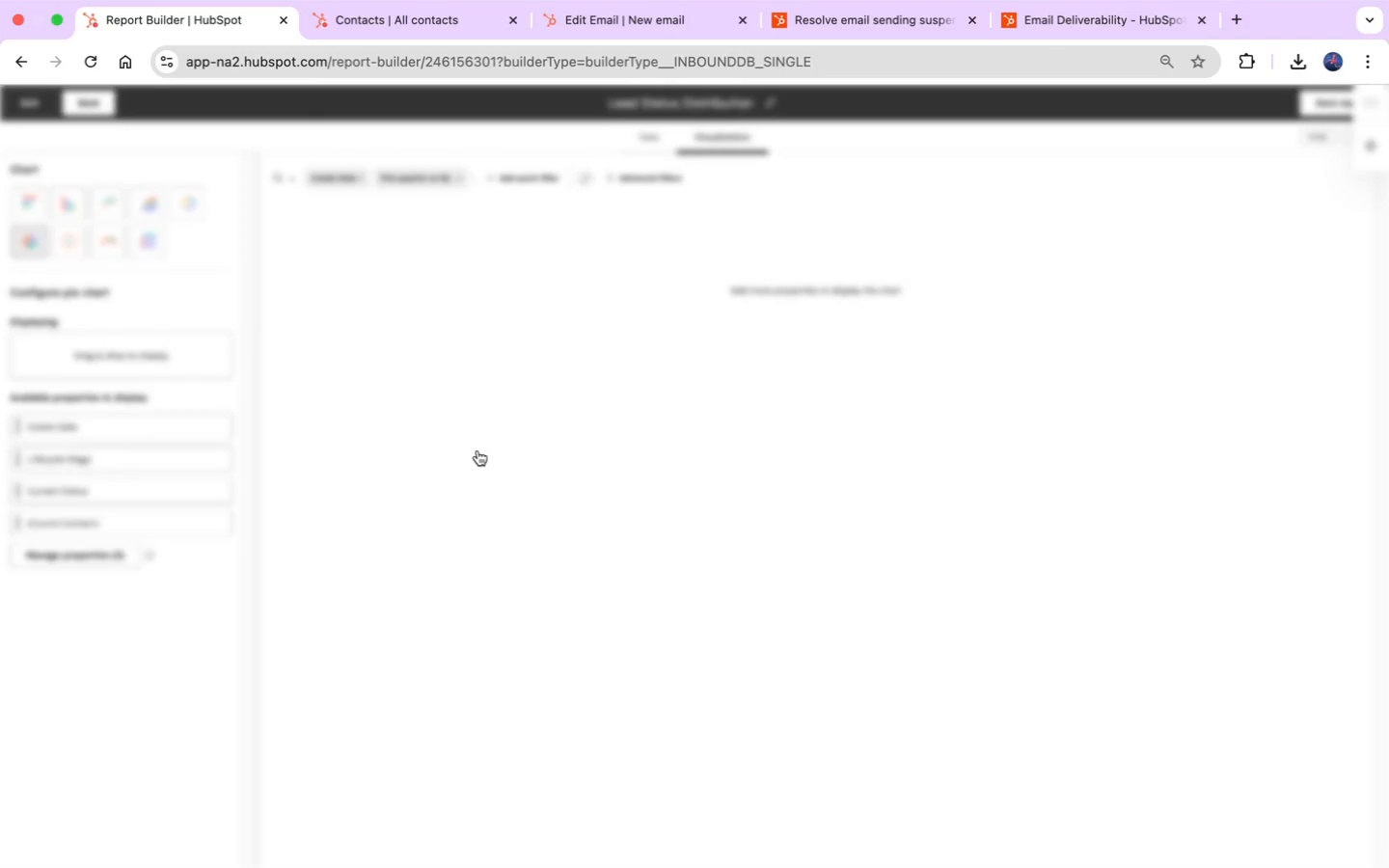 
left_click_drag(start_coordinate=[86, 491], to_coordinate=[94, 357])
 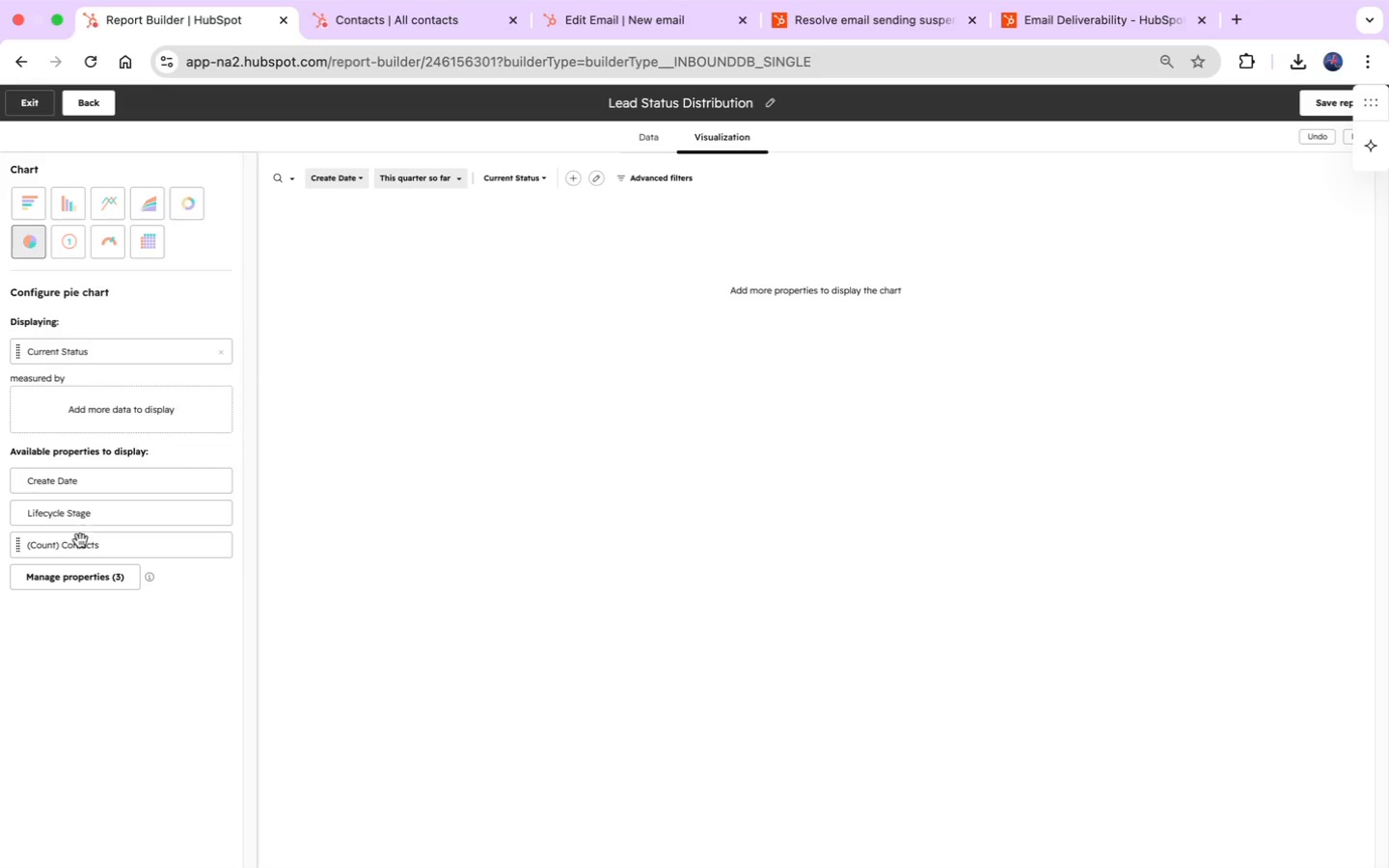 
left_click_drag(start_coordinate=[78, 545], to_coordinate=[84, 412])
 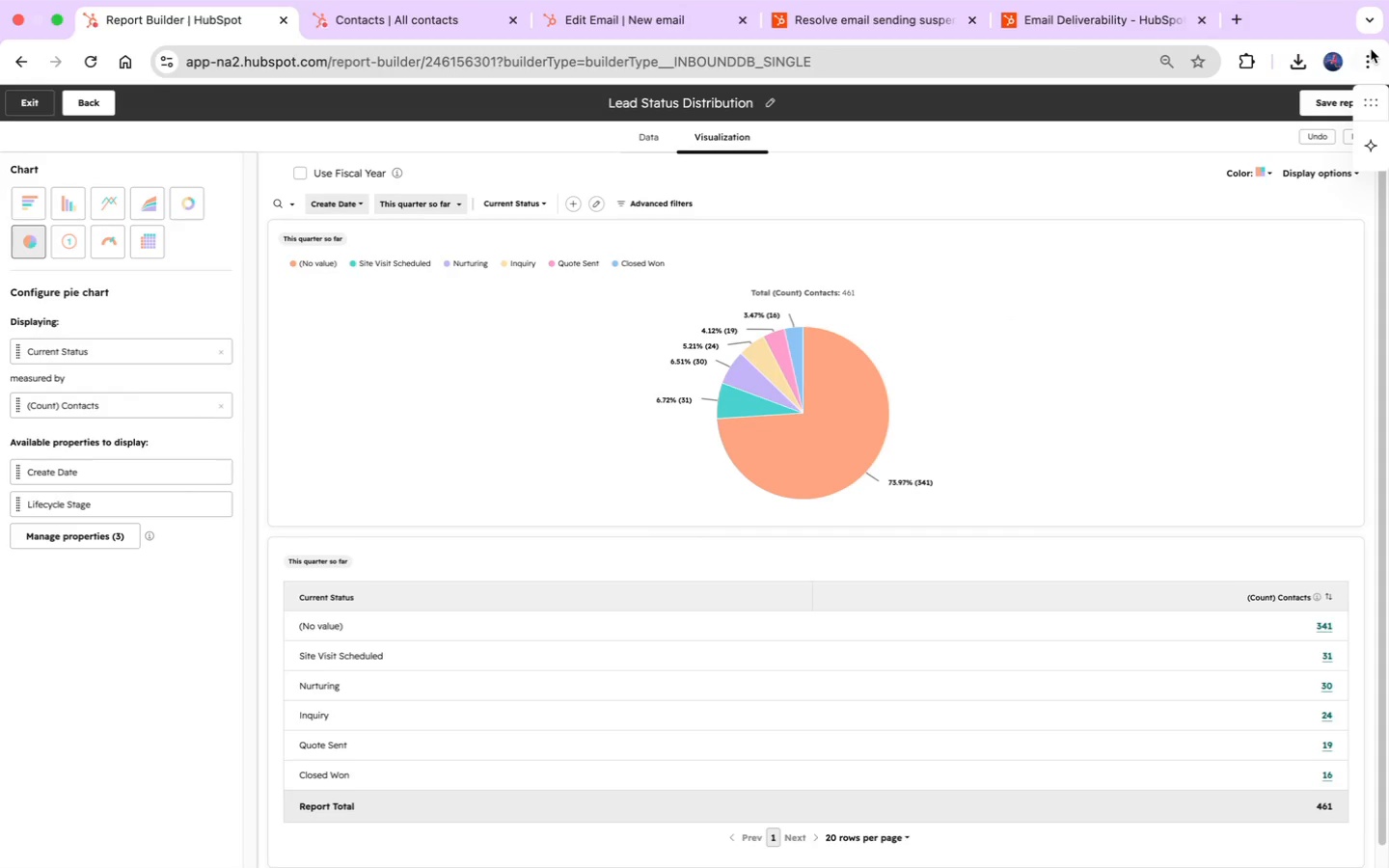 
left_click([1266, 172])
 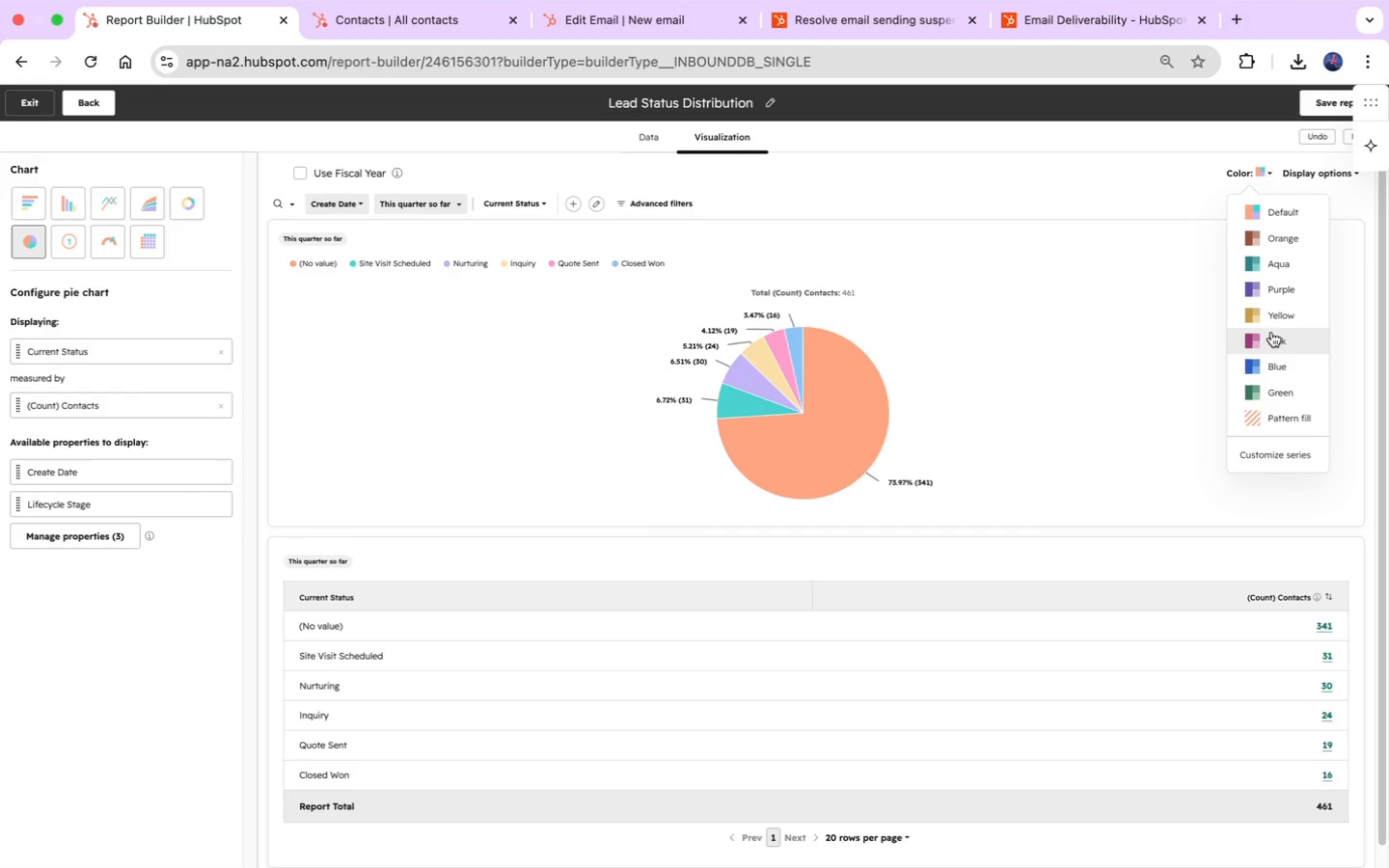 
left_click([1277, 362])
 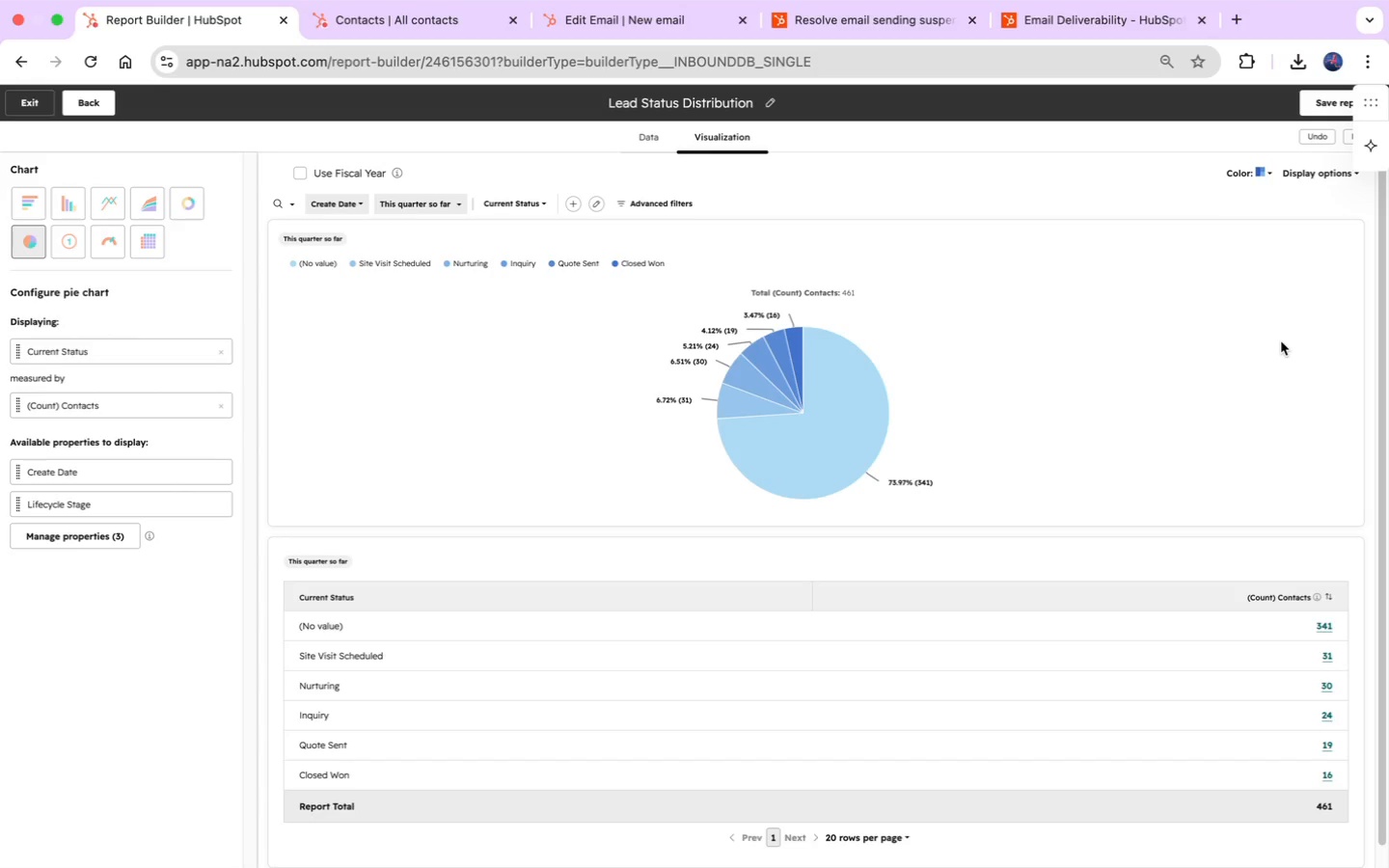 
wait(11.33)
 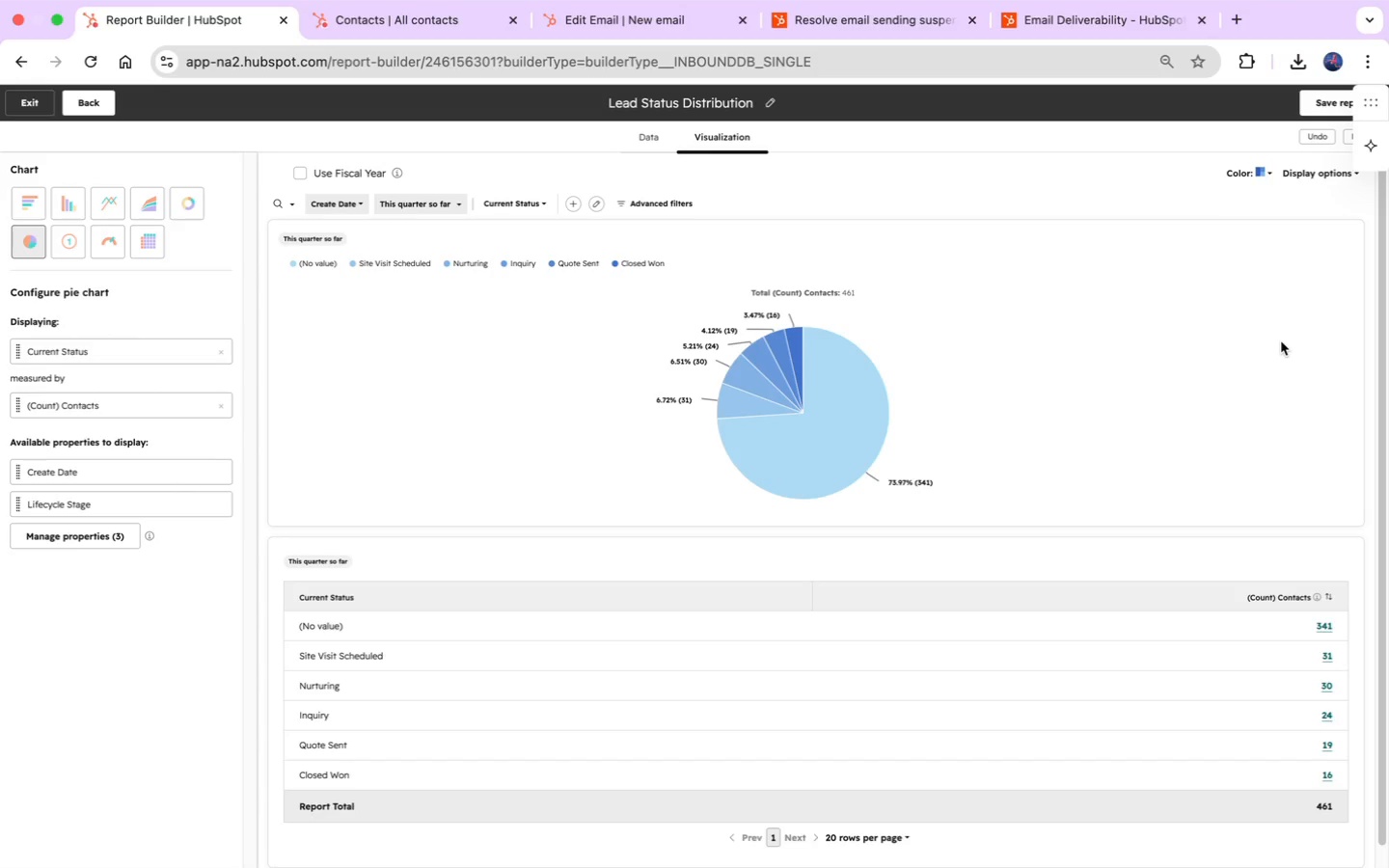 
left_click([670, 196])
 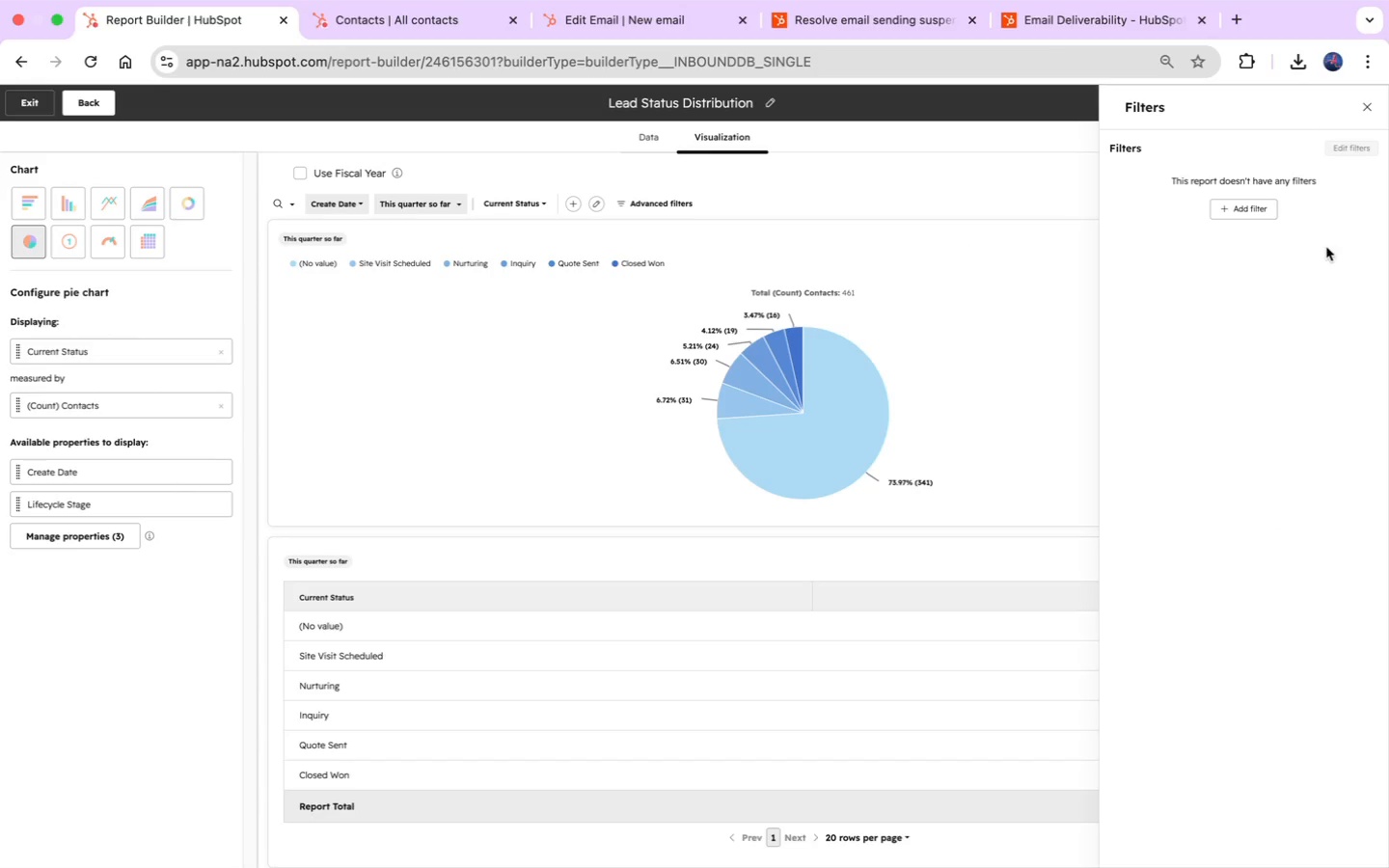 
left_click([1259, 209])
 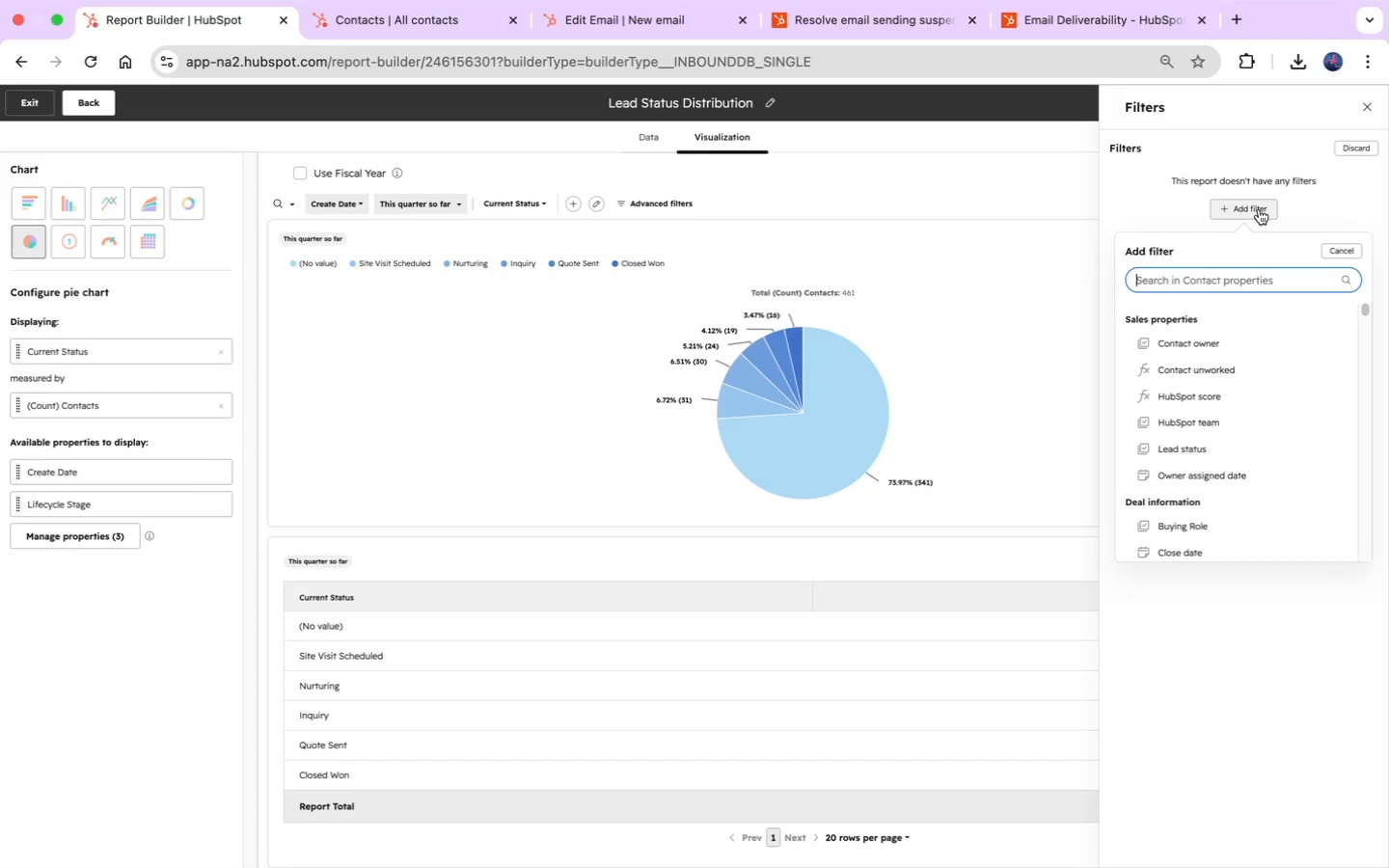 
wait(12.7)
 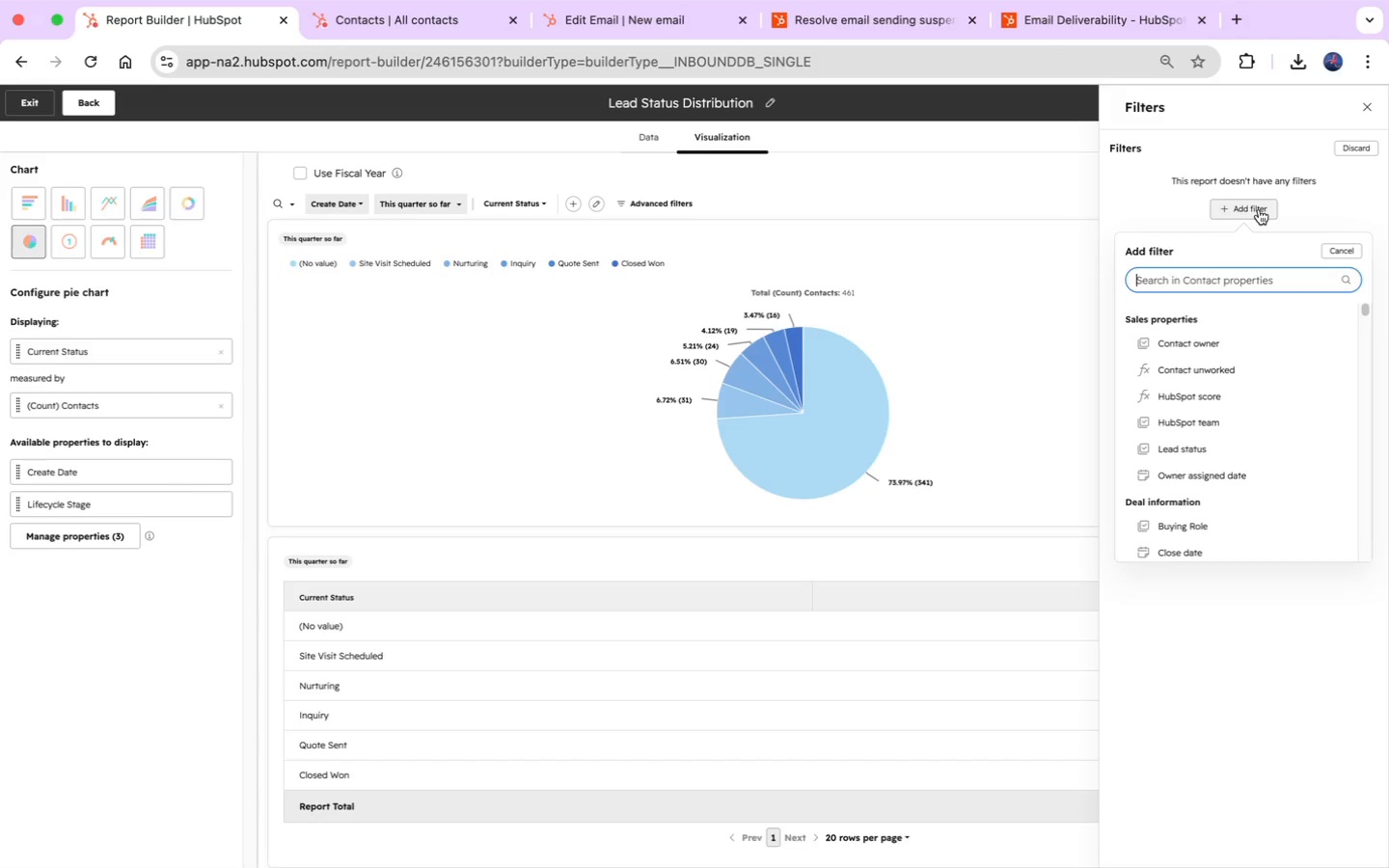 
type(curre)
 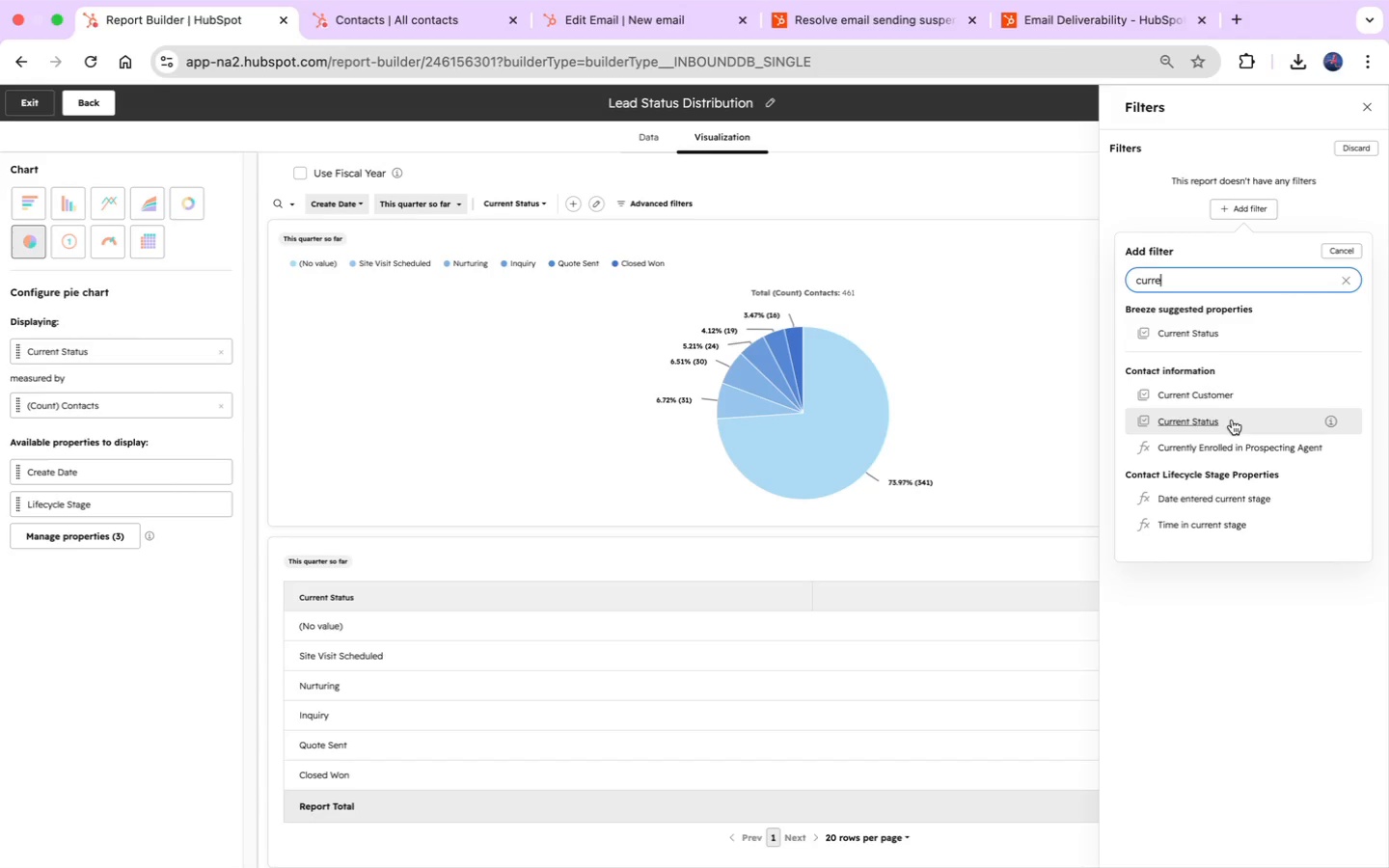 
left_click([1212, 420])
 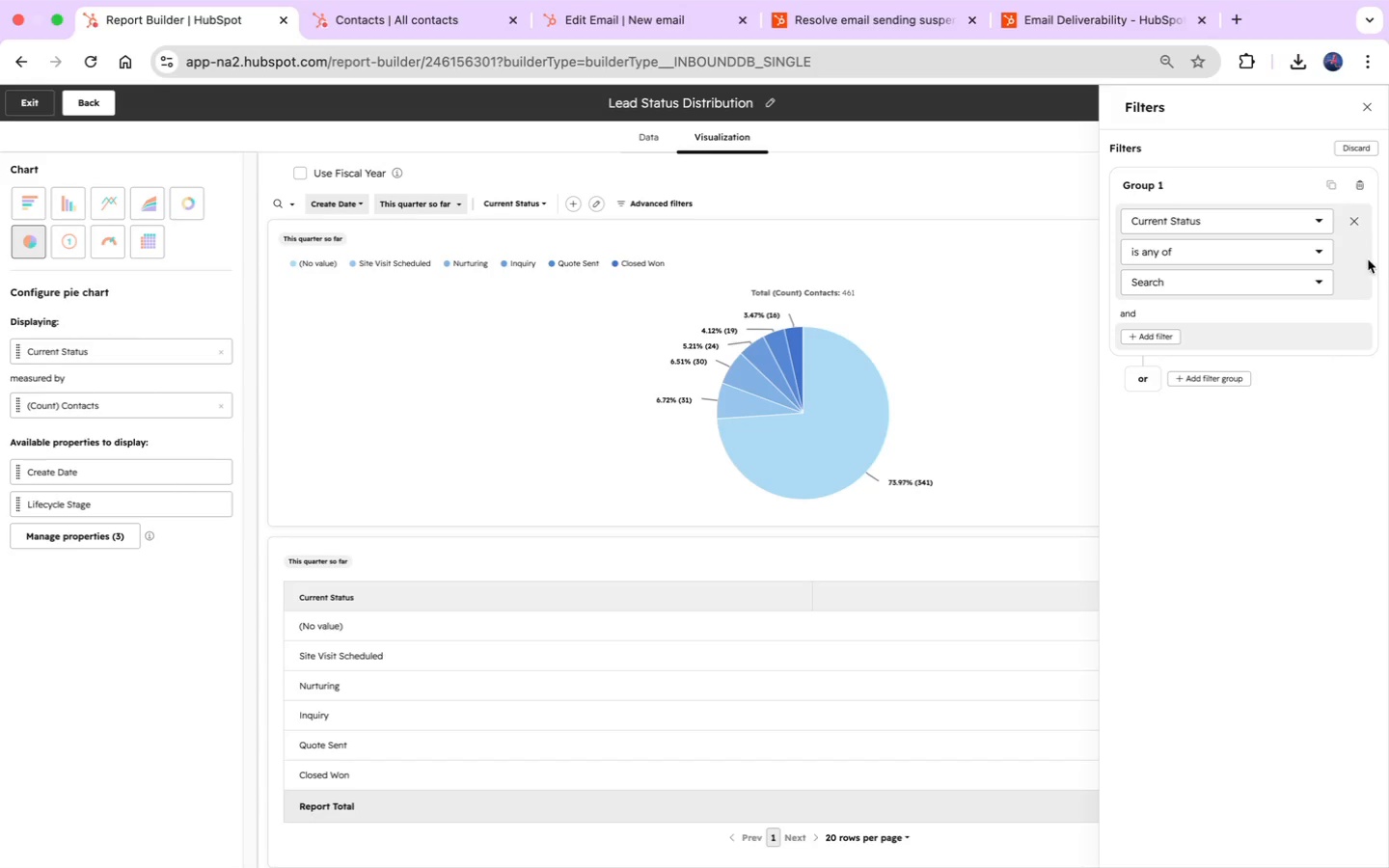 
left_click([1321, 249])
 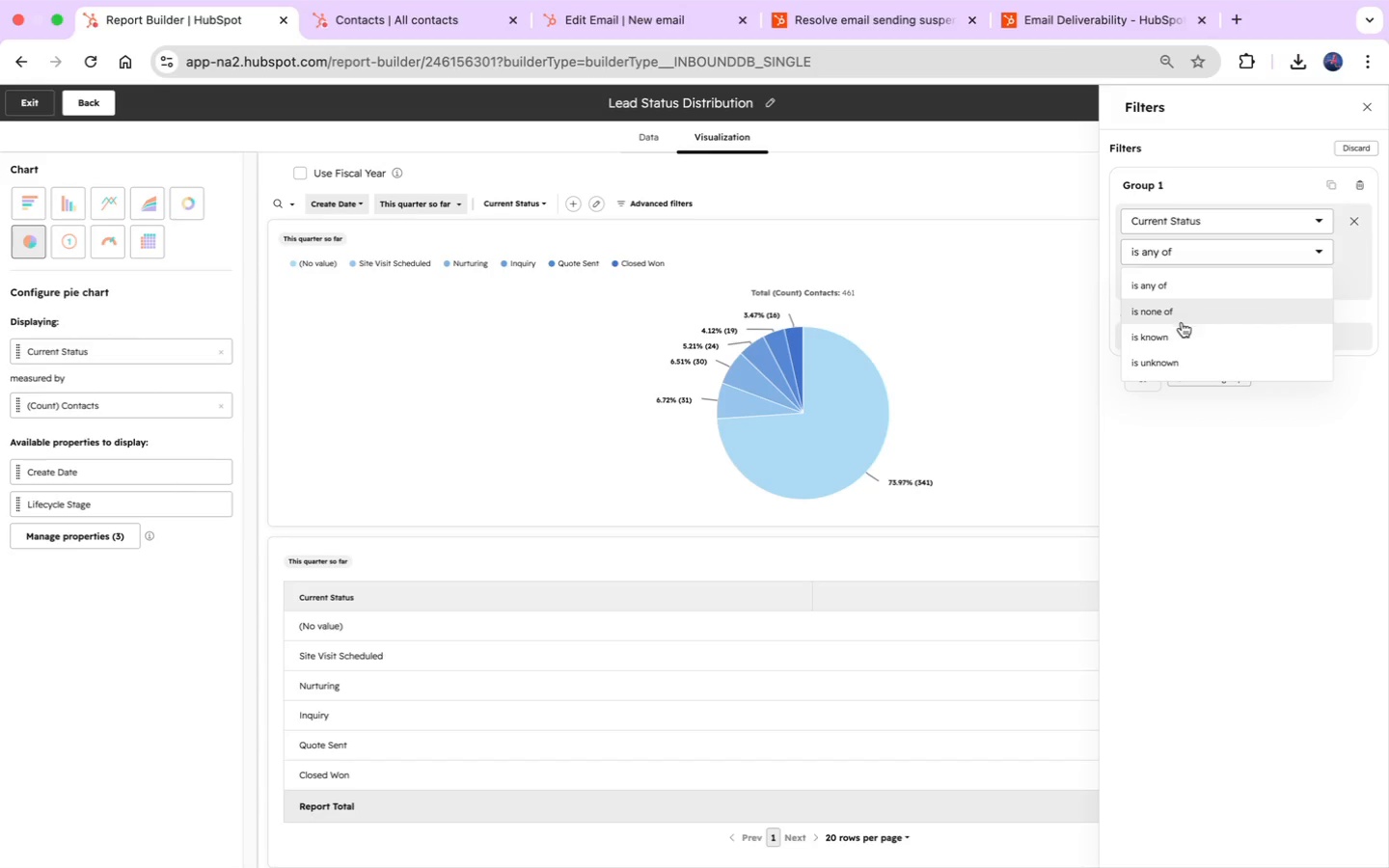 
left_click([1155, 336])
 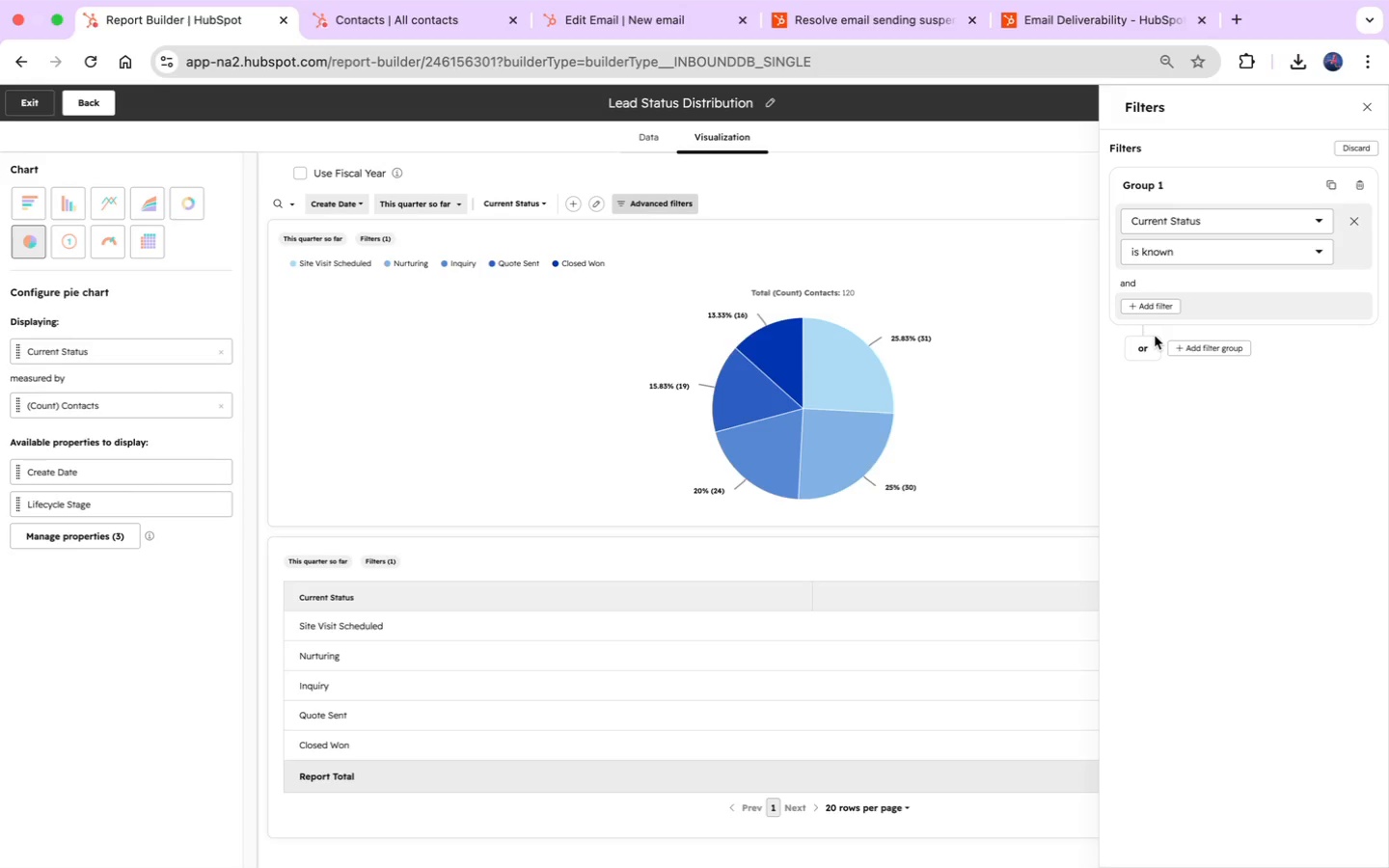 
wait(13.48)
 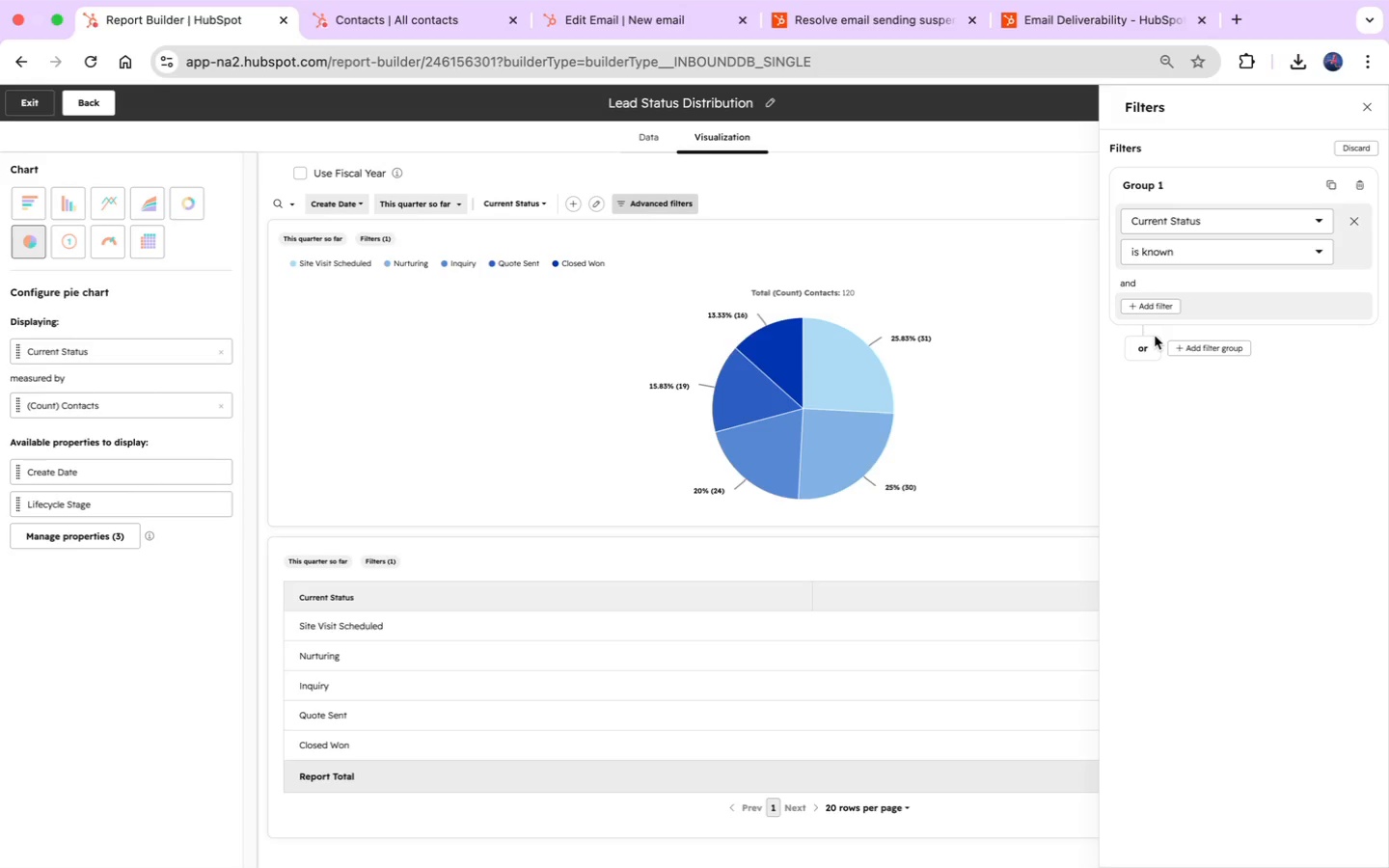 
left_click([1019, 178])
 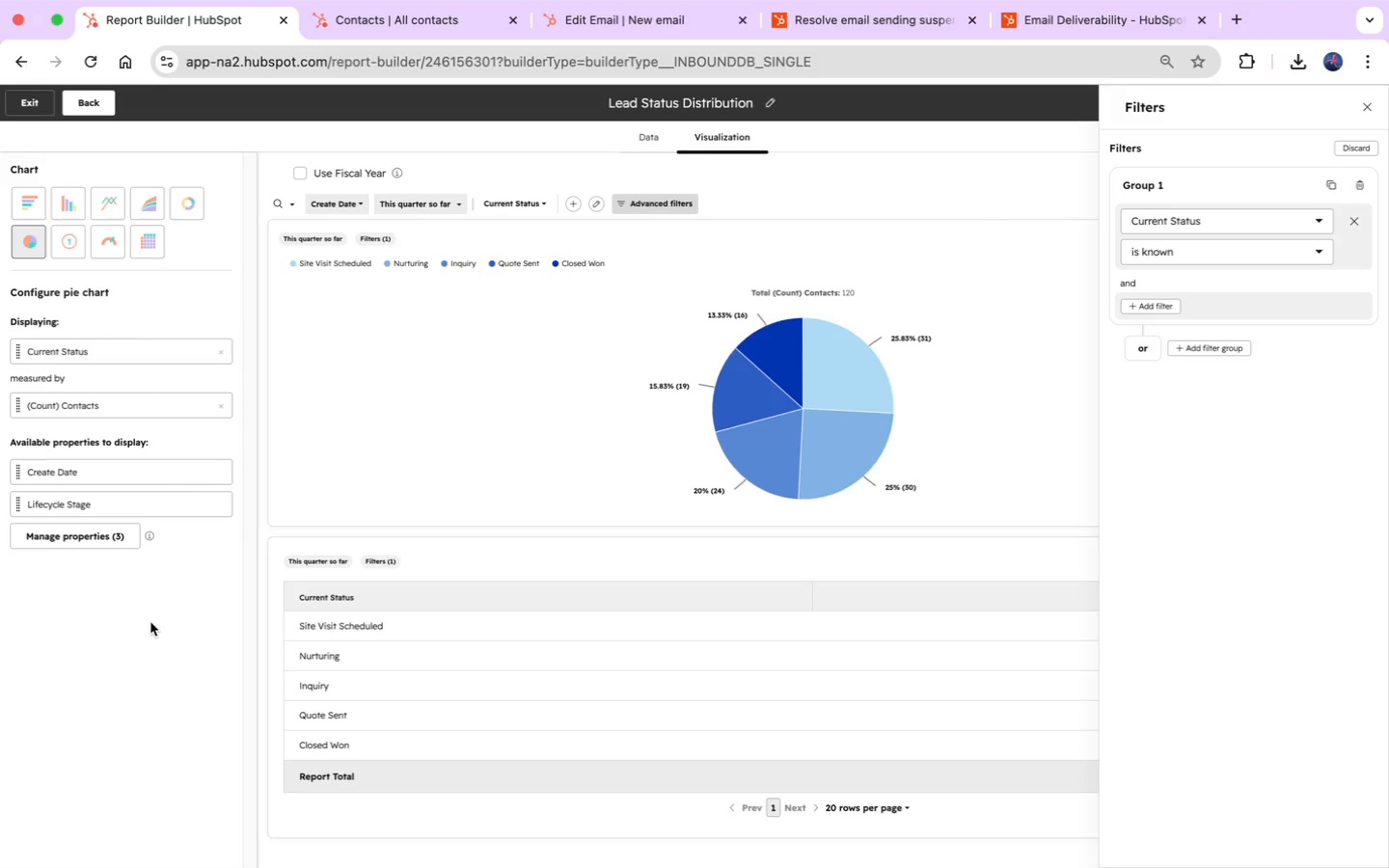 
left_click([182, 625])
 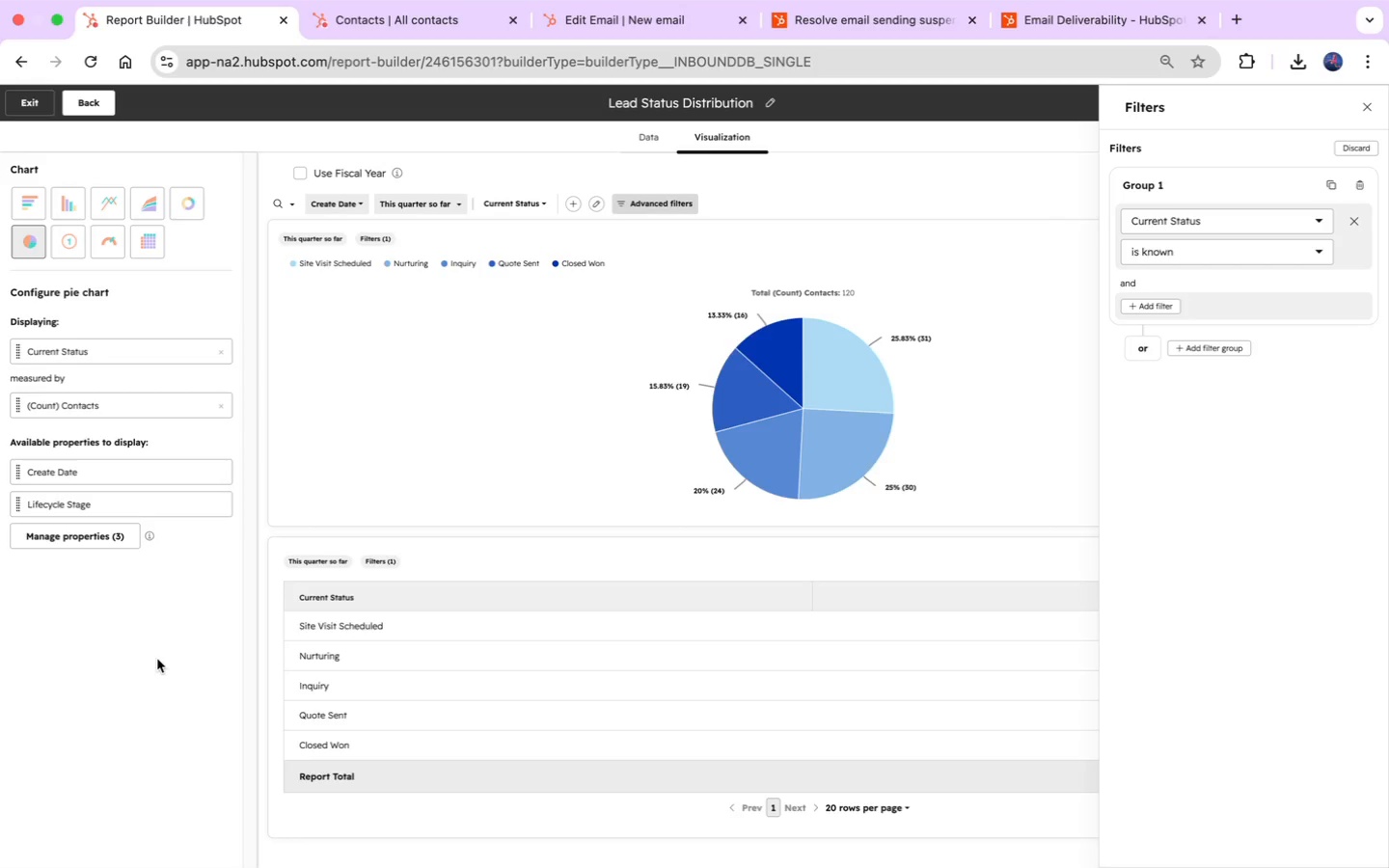 
wait(58.94)
 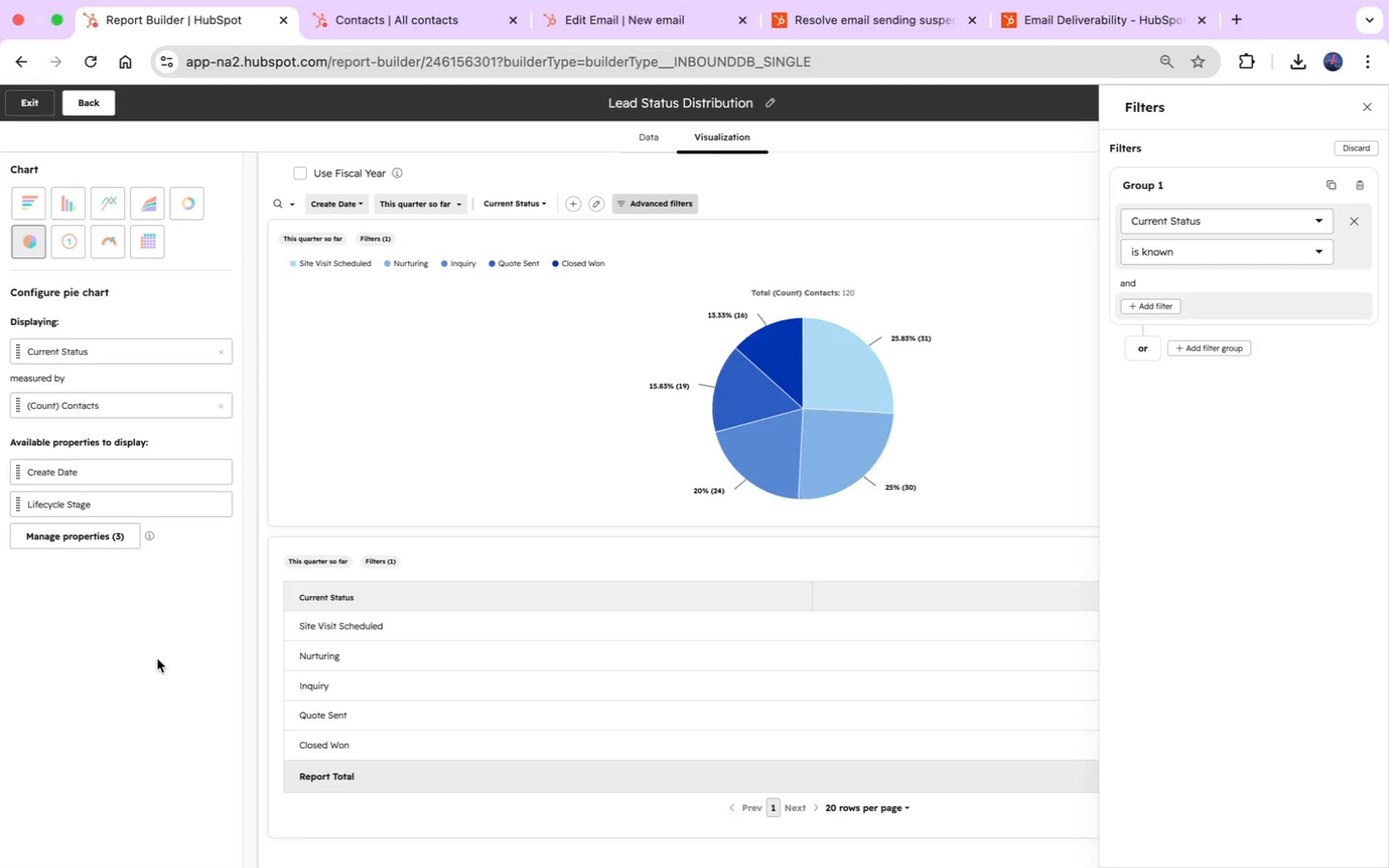 
left_click([1367, 105])
 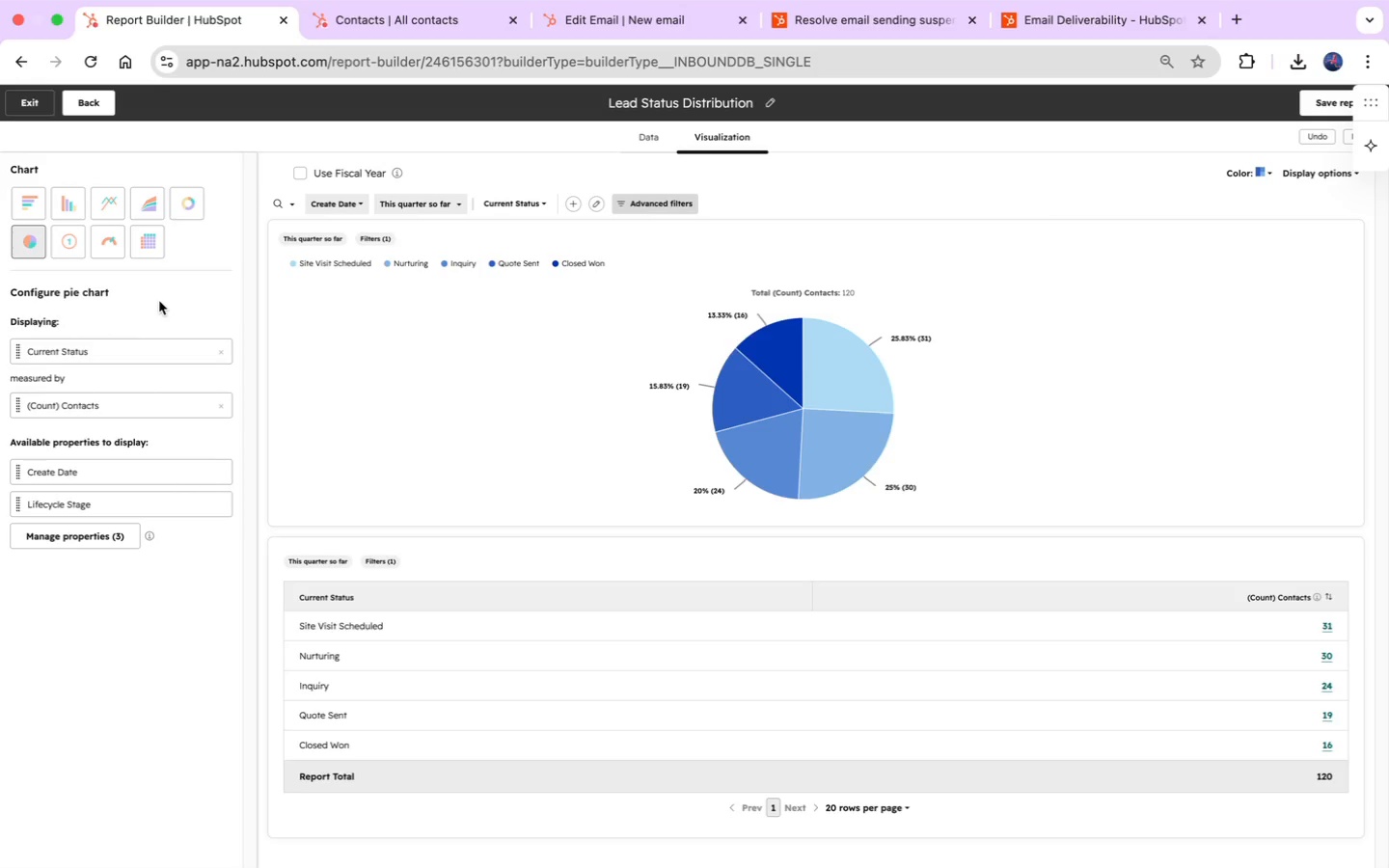 
wait(14.22)
 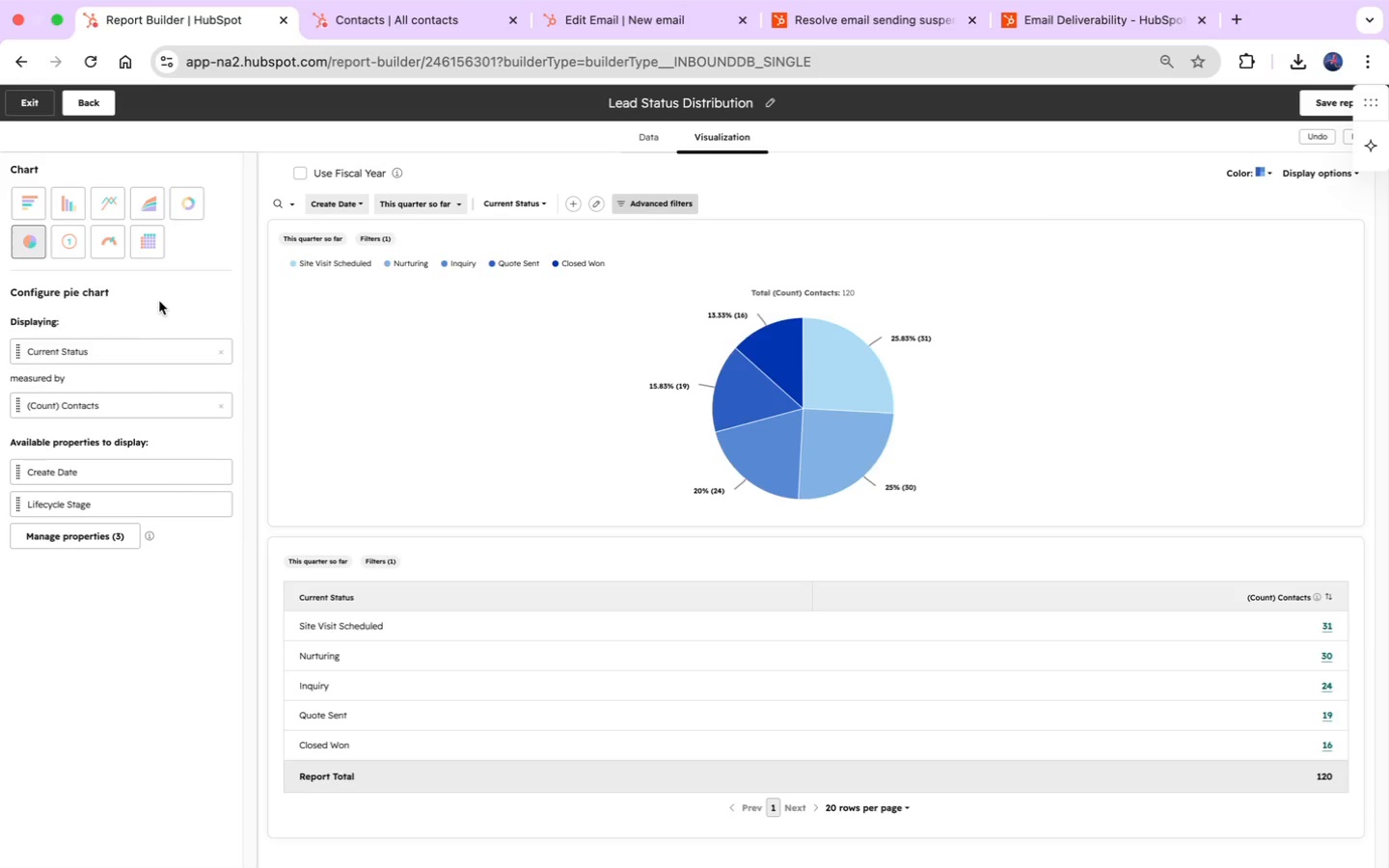 
left_click([1321, 104])
 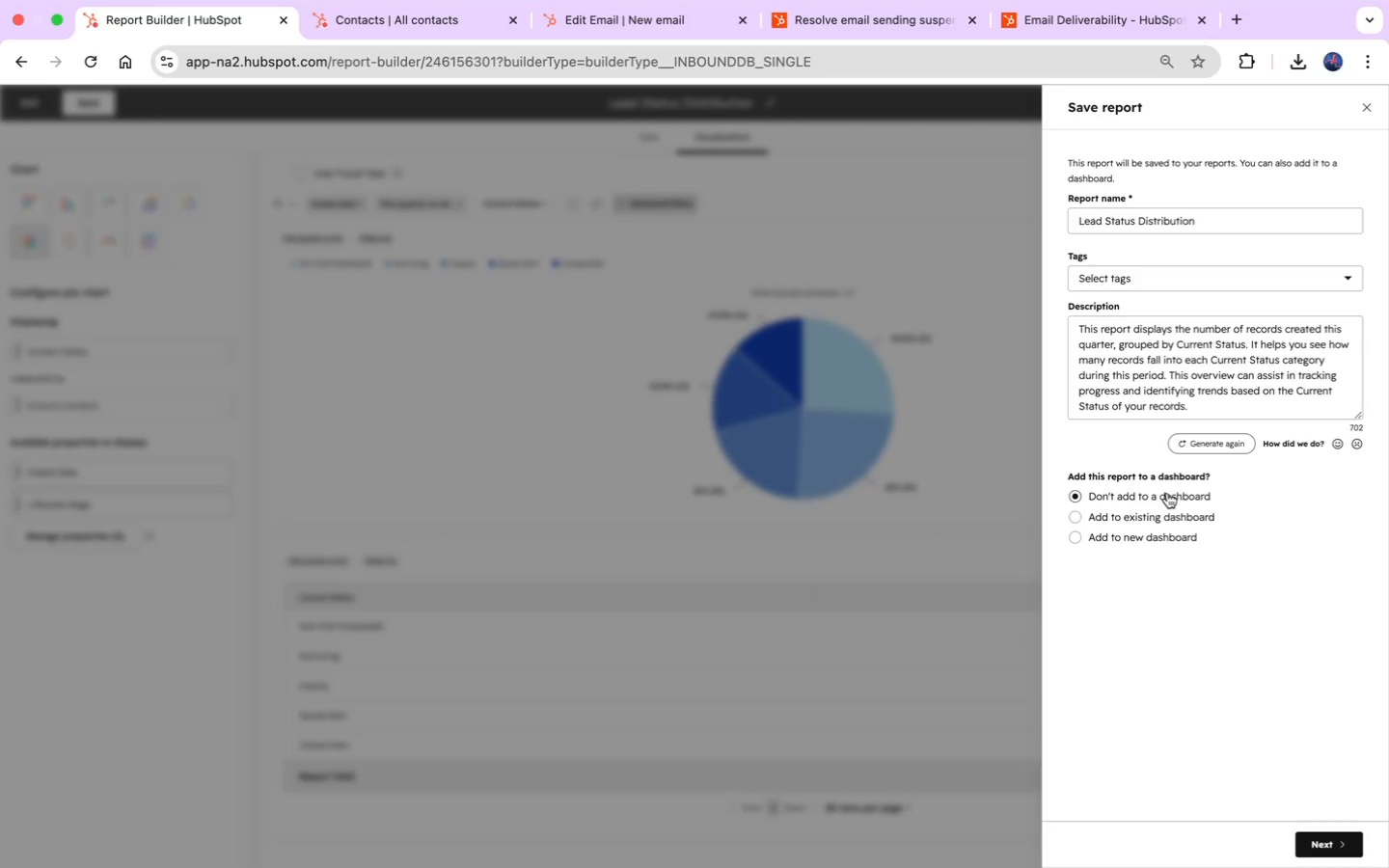 
left_click([1131, 515])
 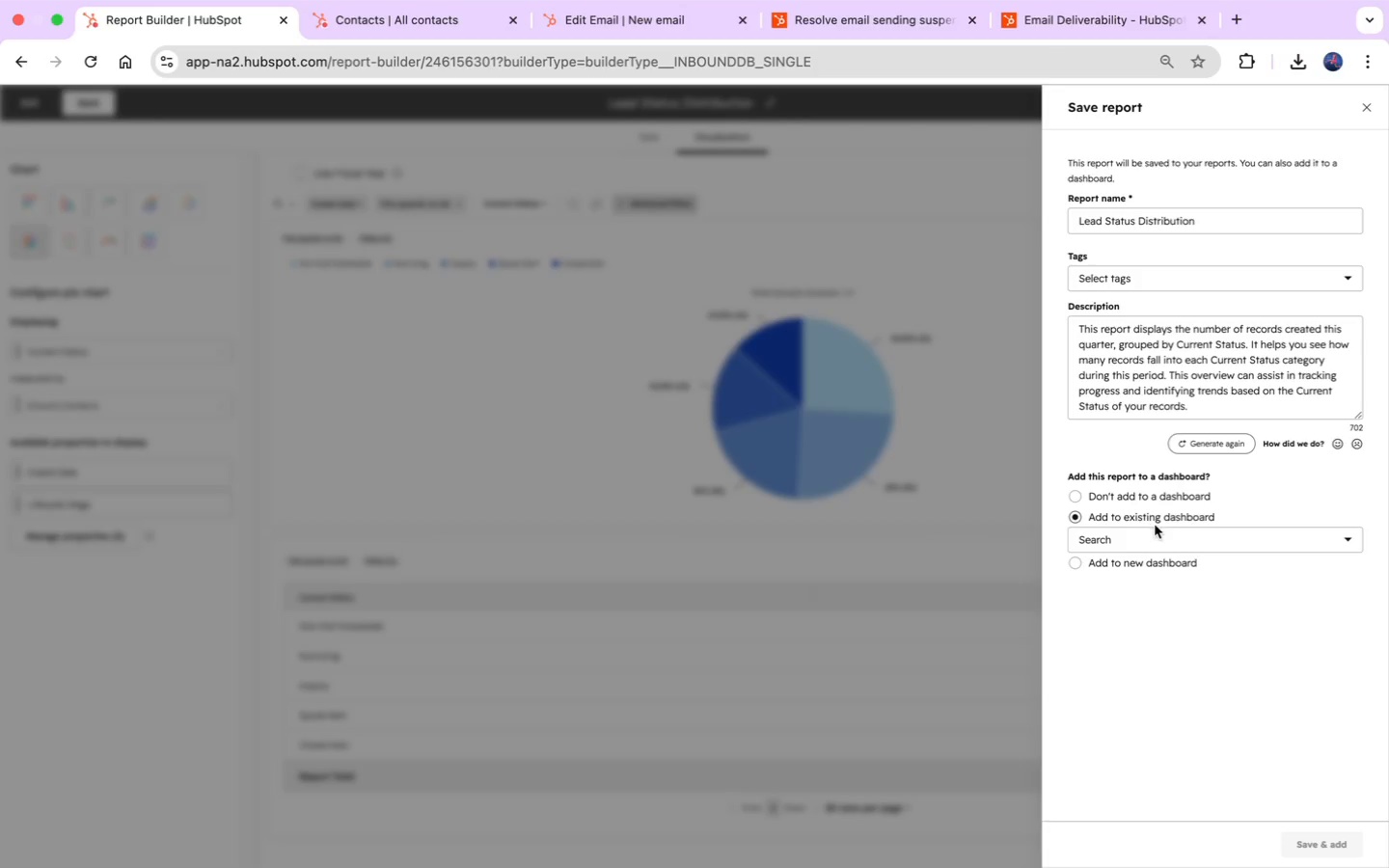 
left_click([1160, 532])
 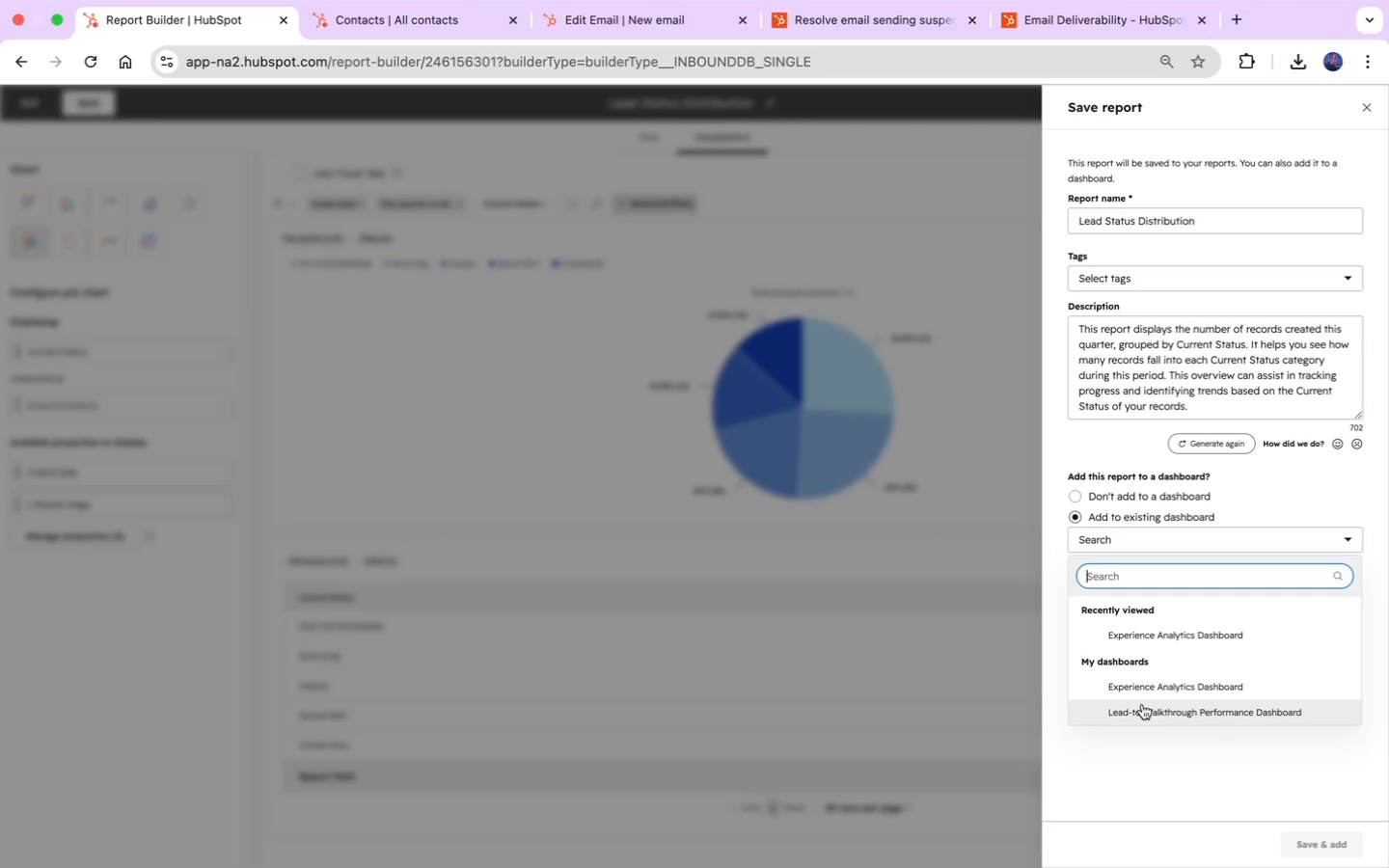 
left_click([1150, 707])
 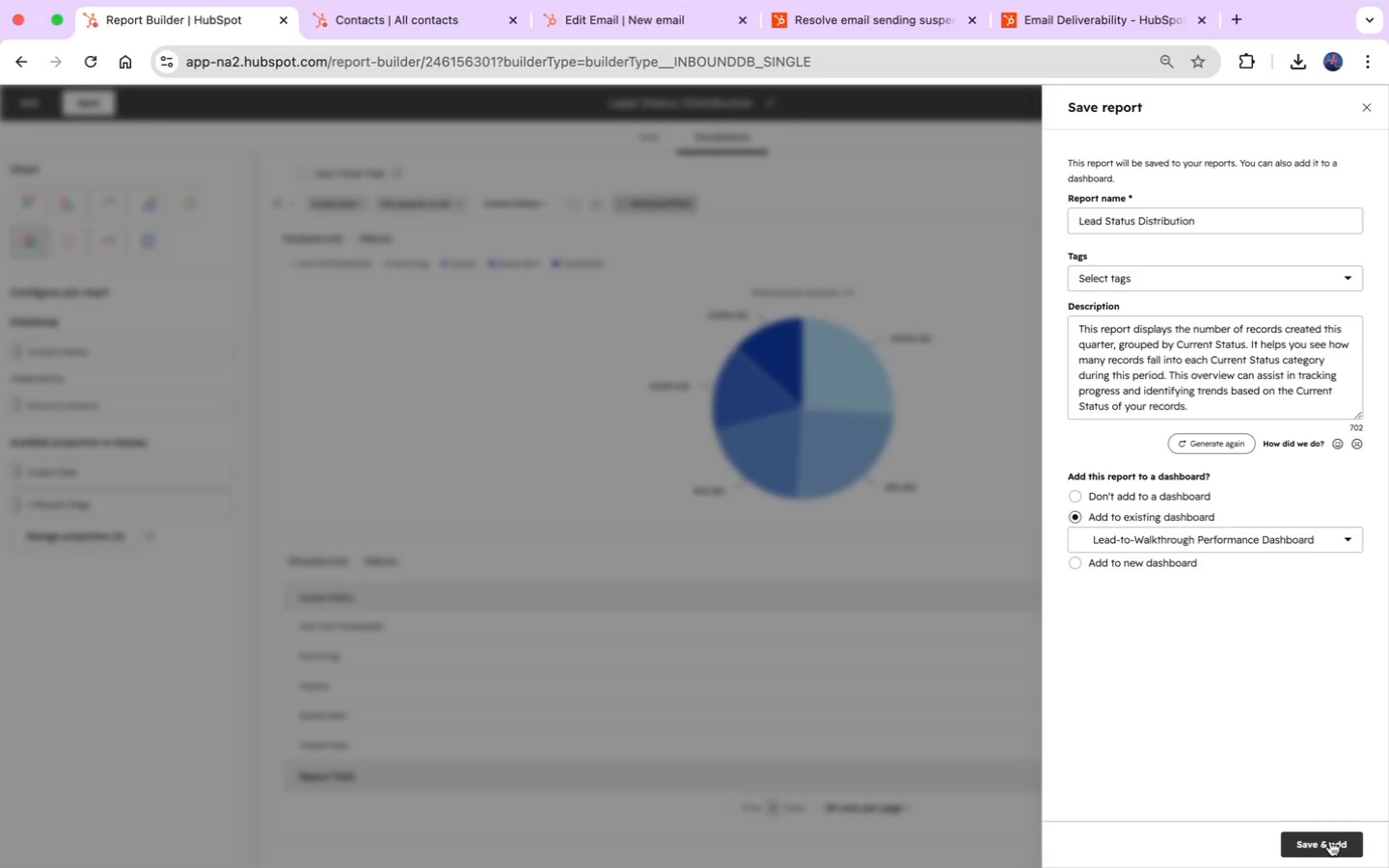 
left_click([1330, 841])
 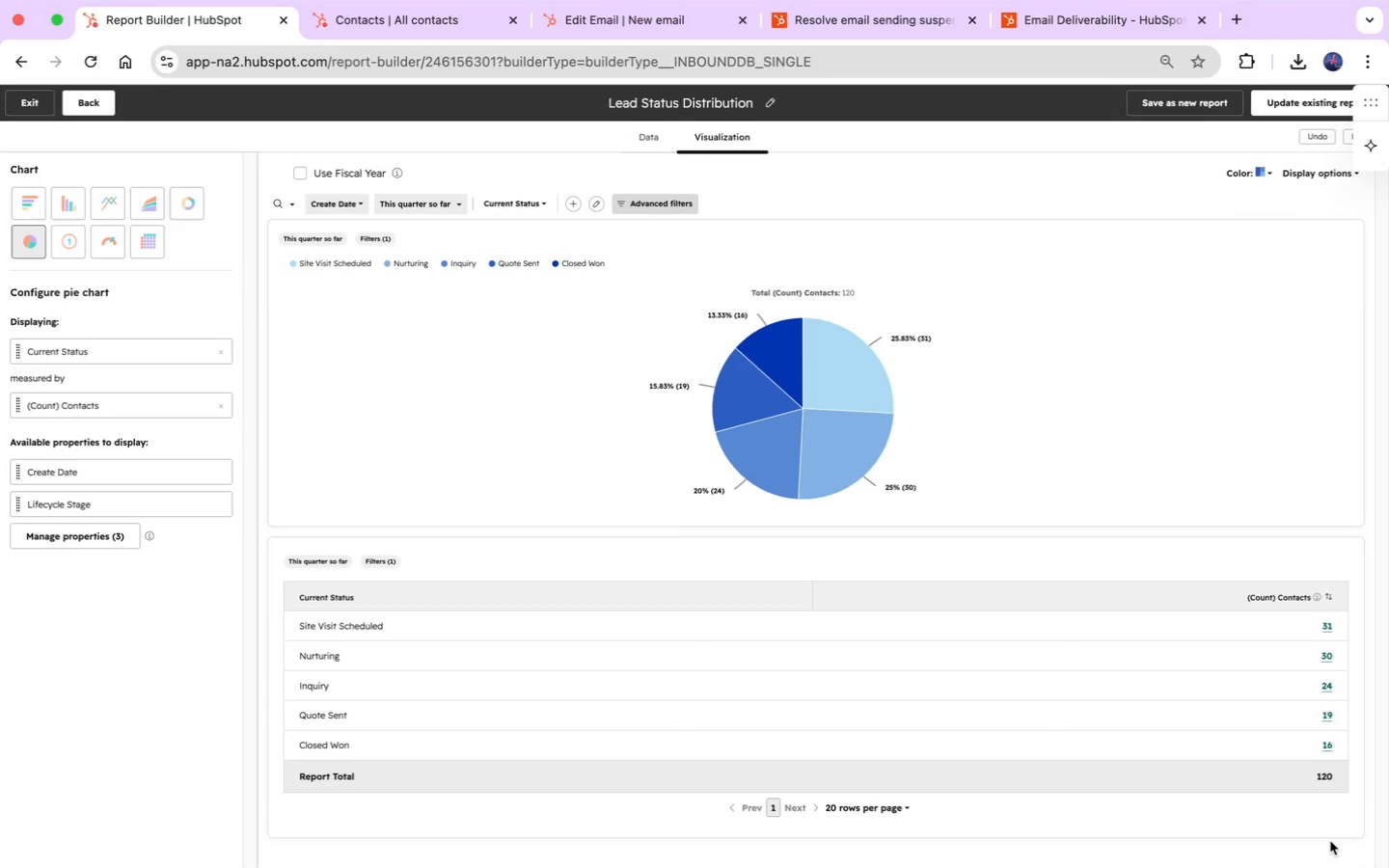 
wait(14.26)
 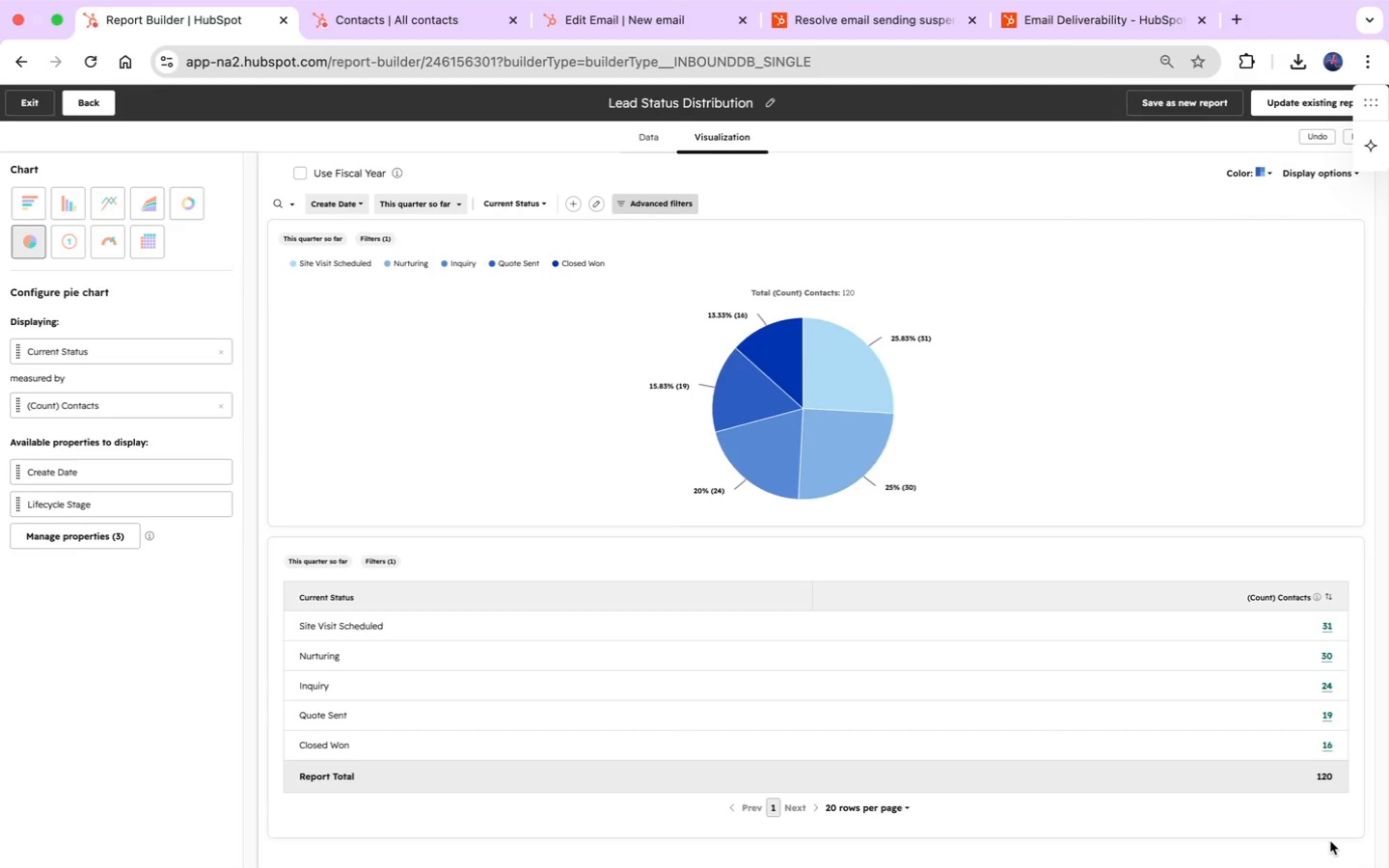 
left_click([42, 98])
 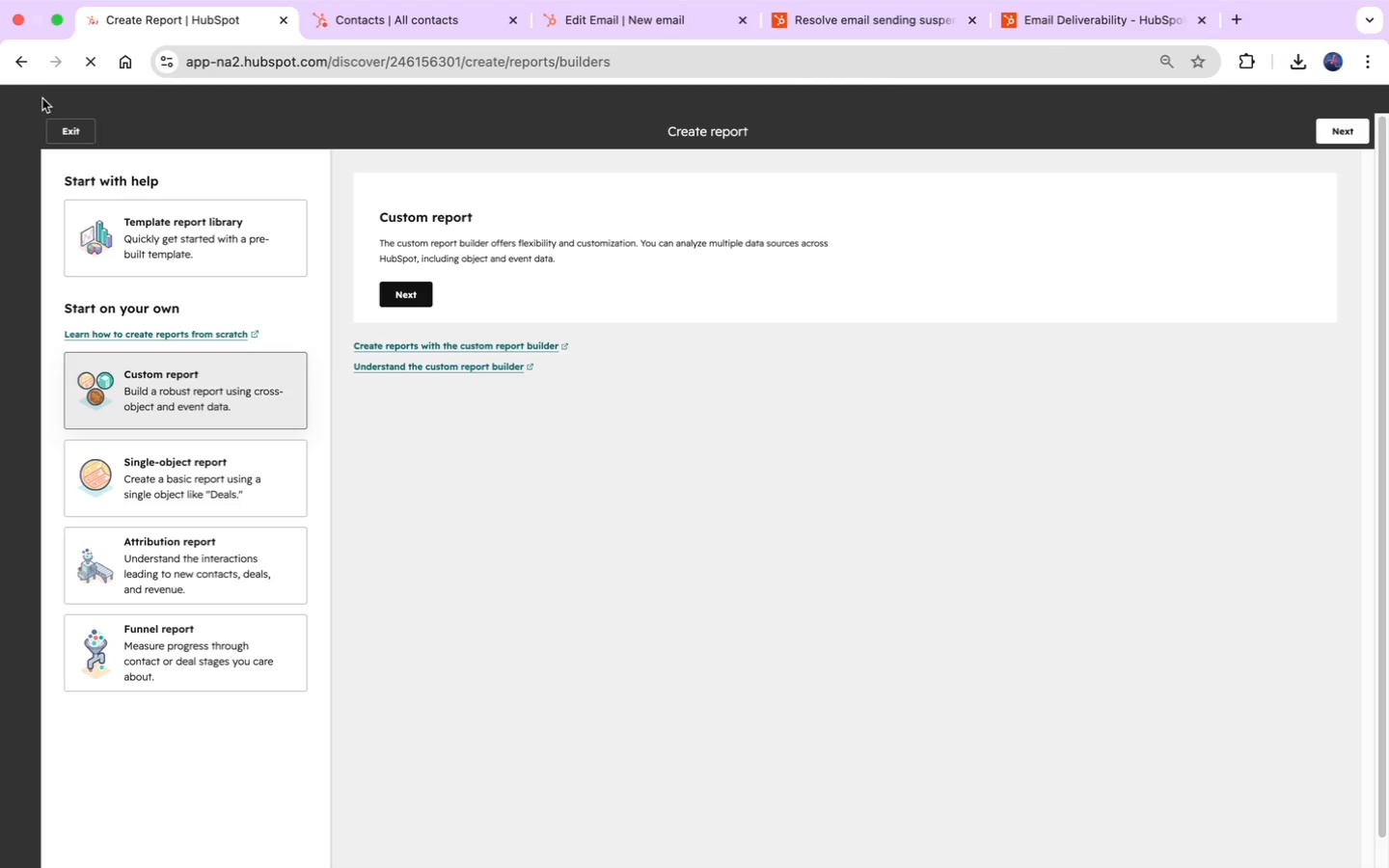 
left_click([173, 465])
 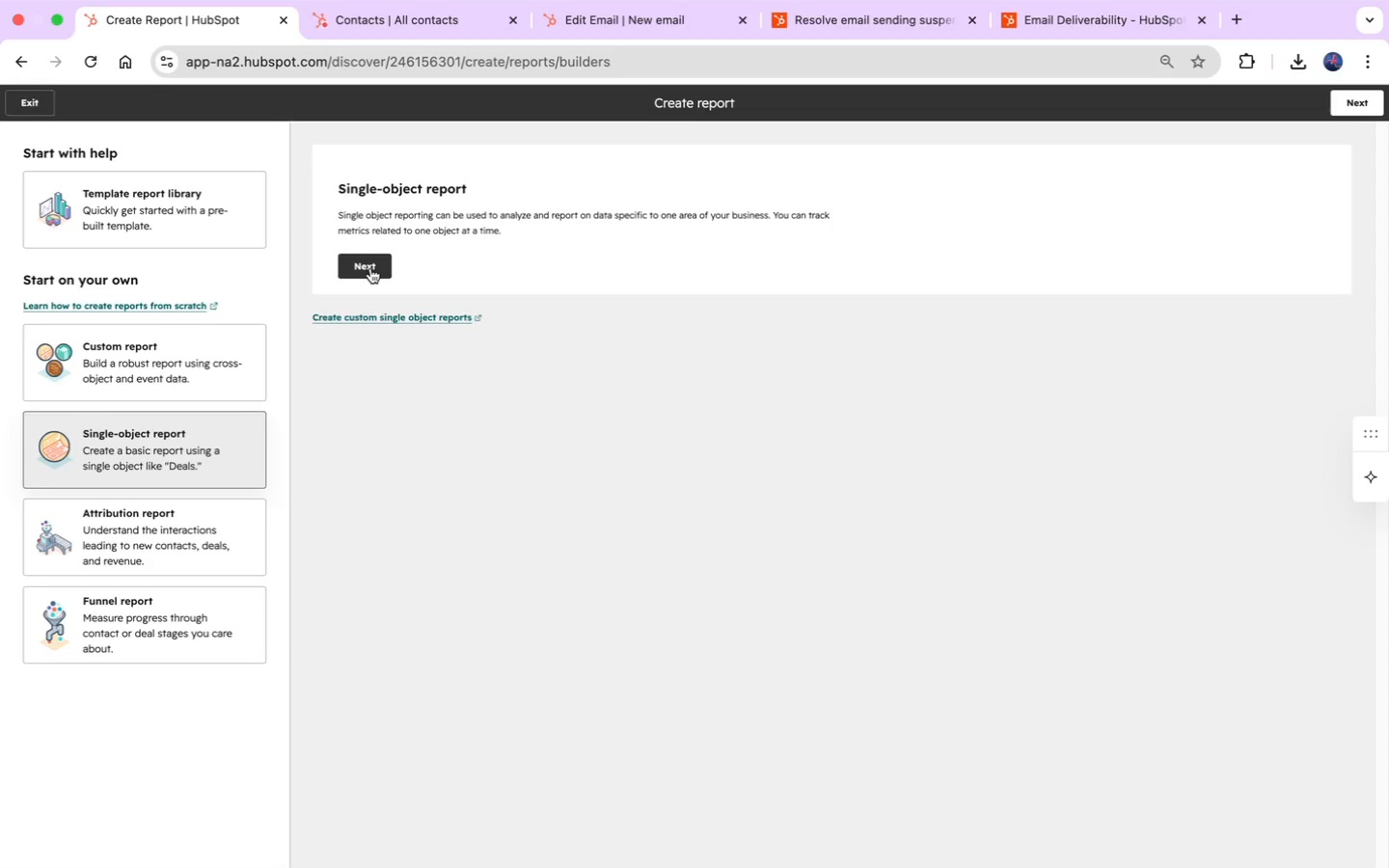 
wait(12.23)
 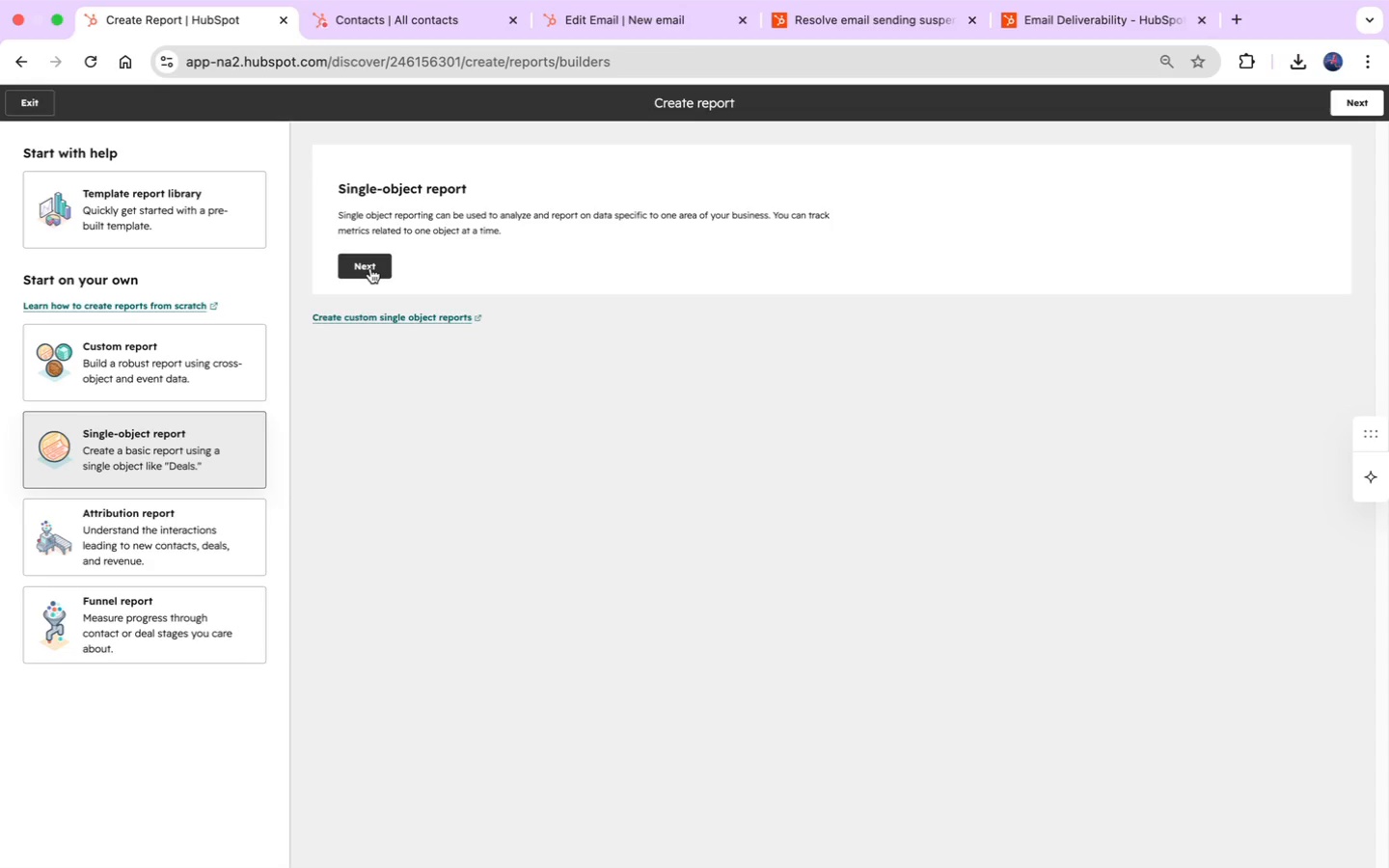 
left_click([370, 268])
 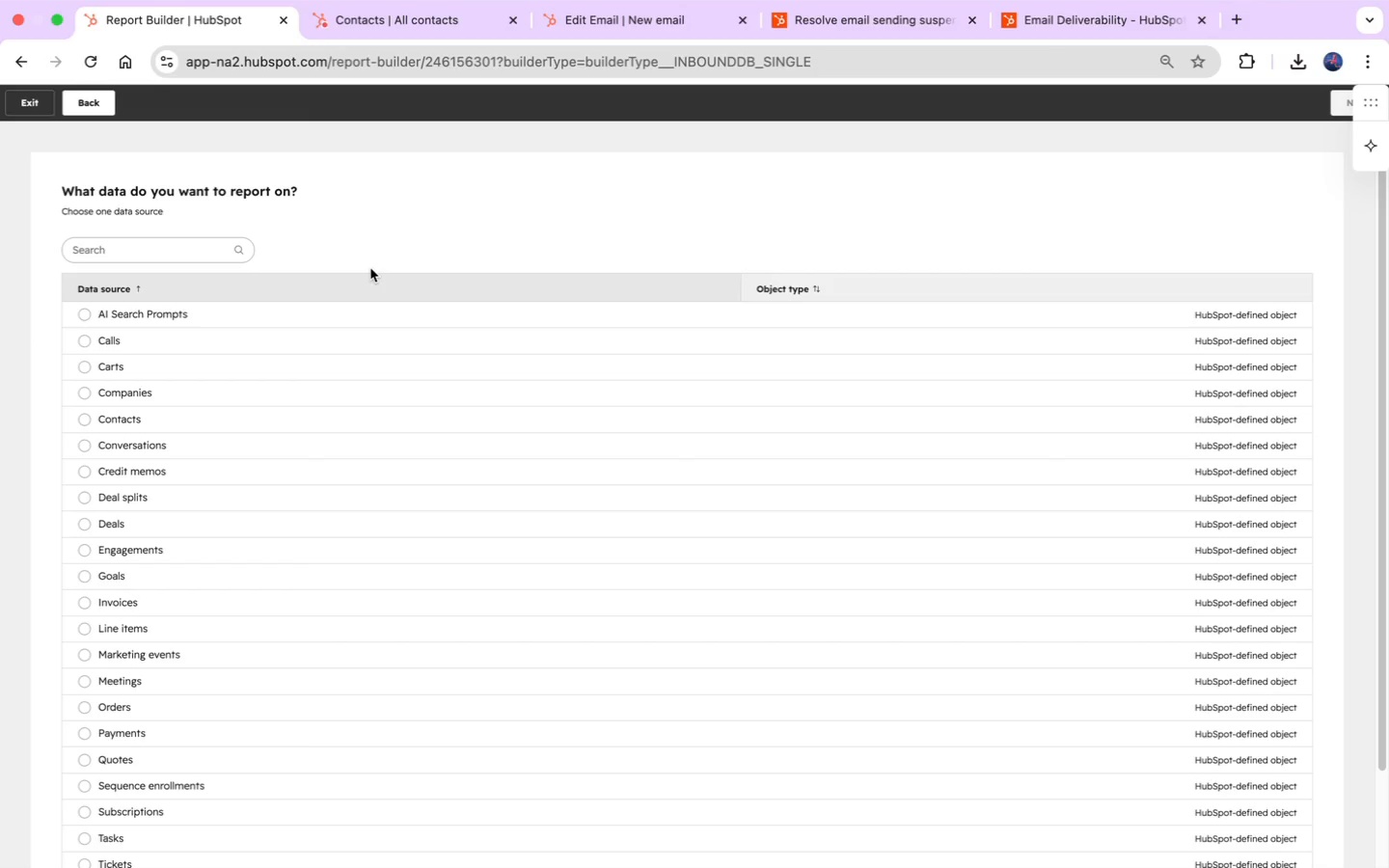 
wait(9.87)
 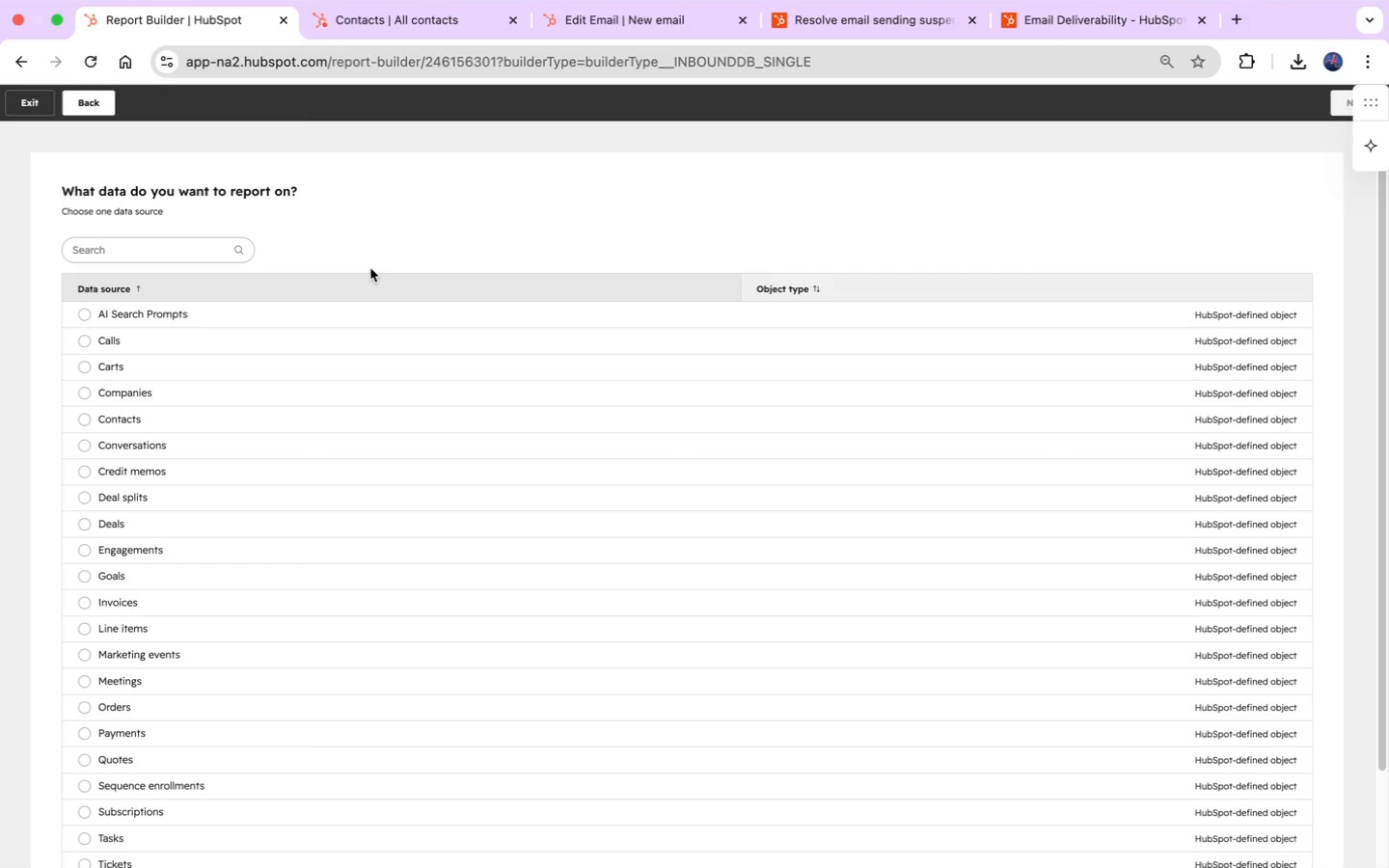 
left_click([117, 420])
 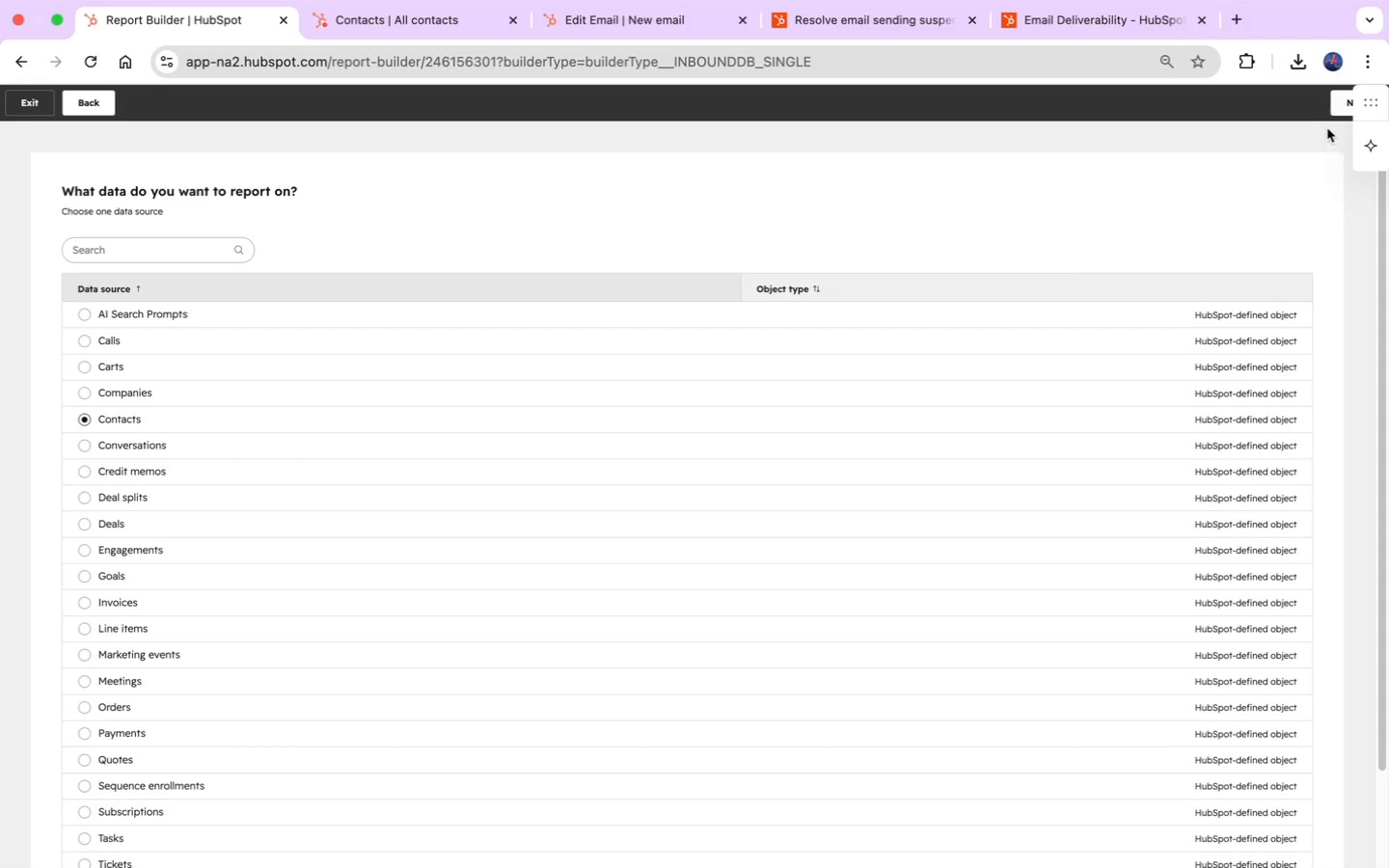 
left_click([1334, 105])
 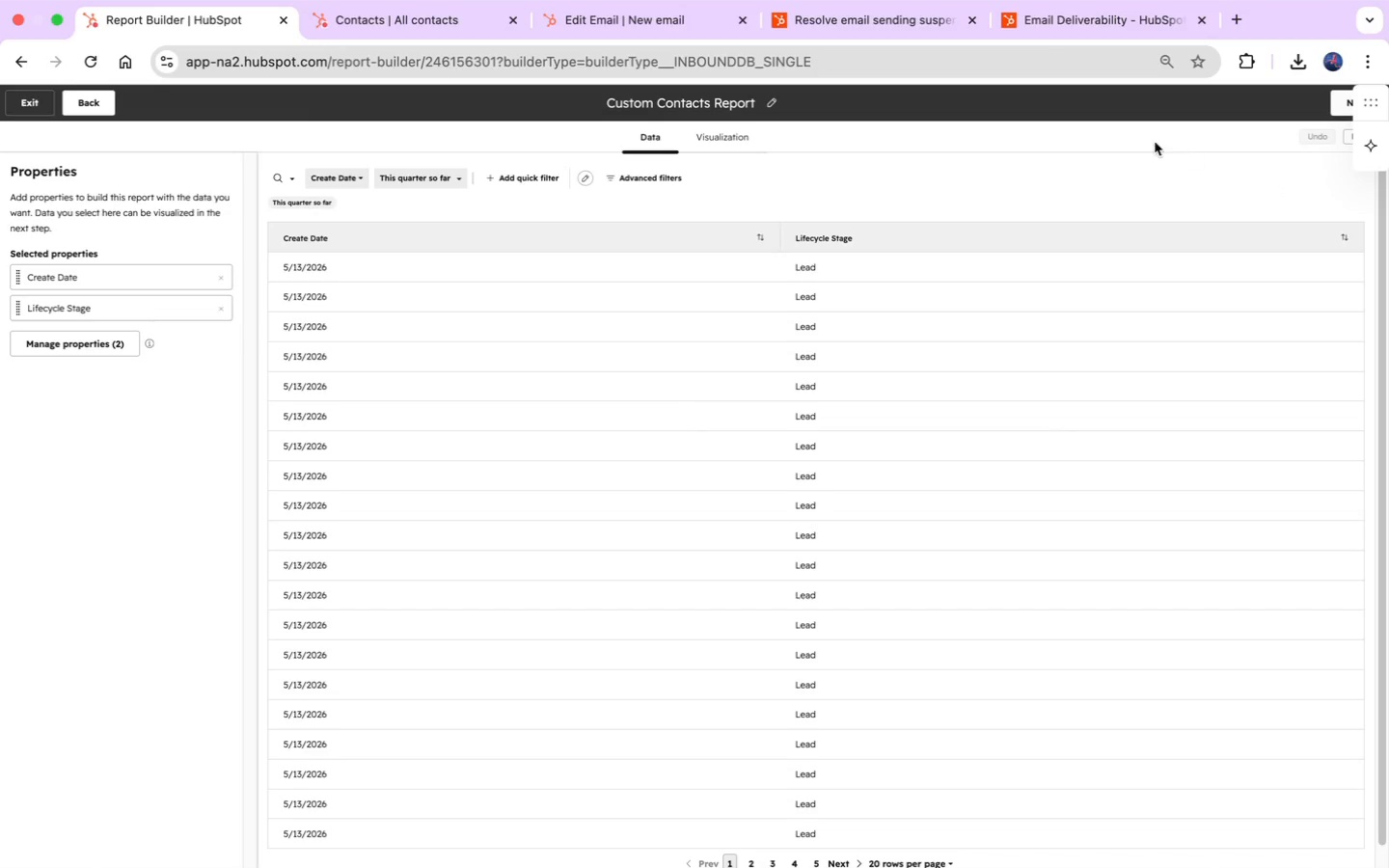 
wait(5.2)
 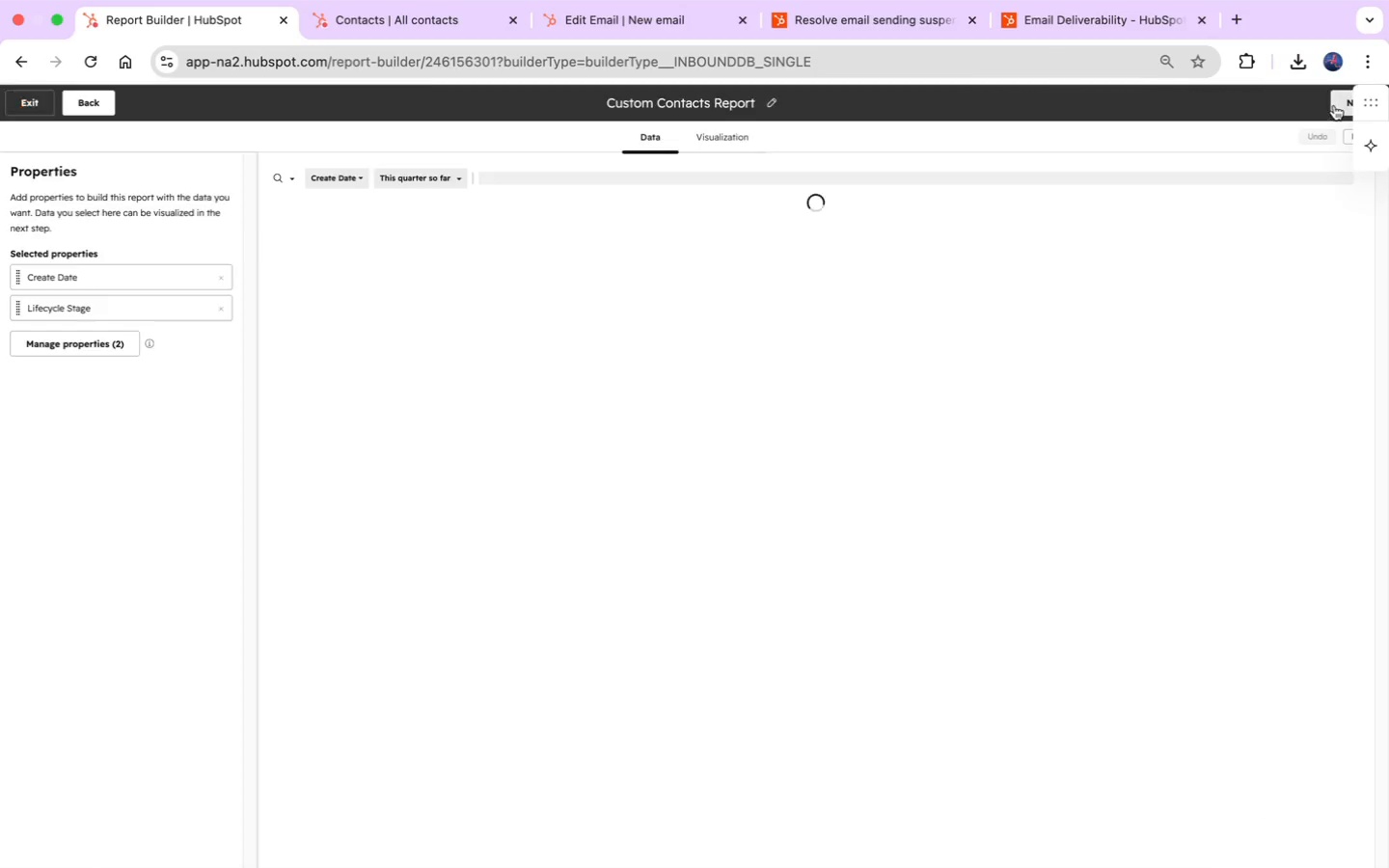 
left_click([740, 139])
 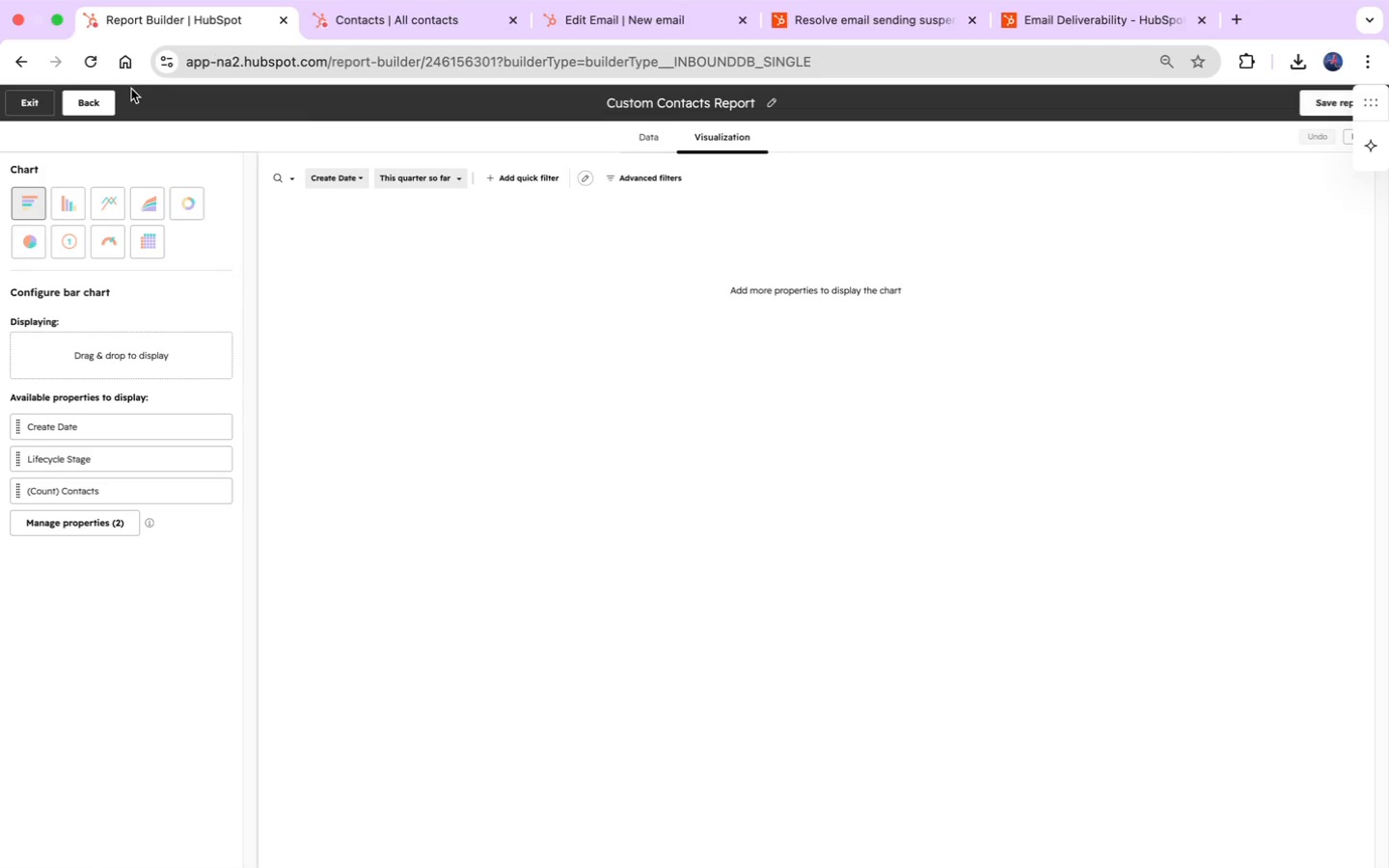 
left_click([68, 201])
 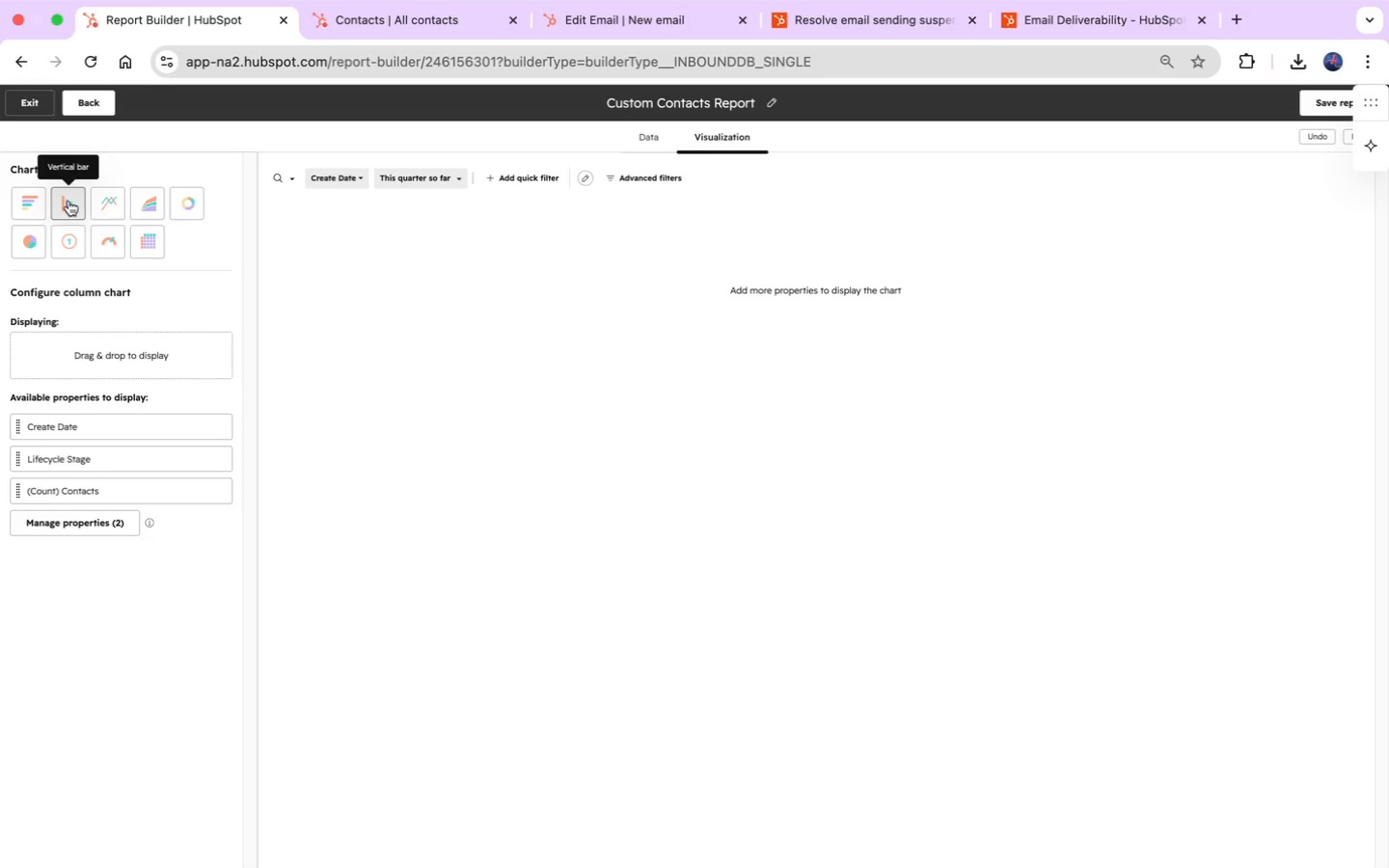 
wait(15.22)
 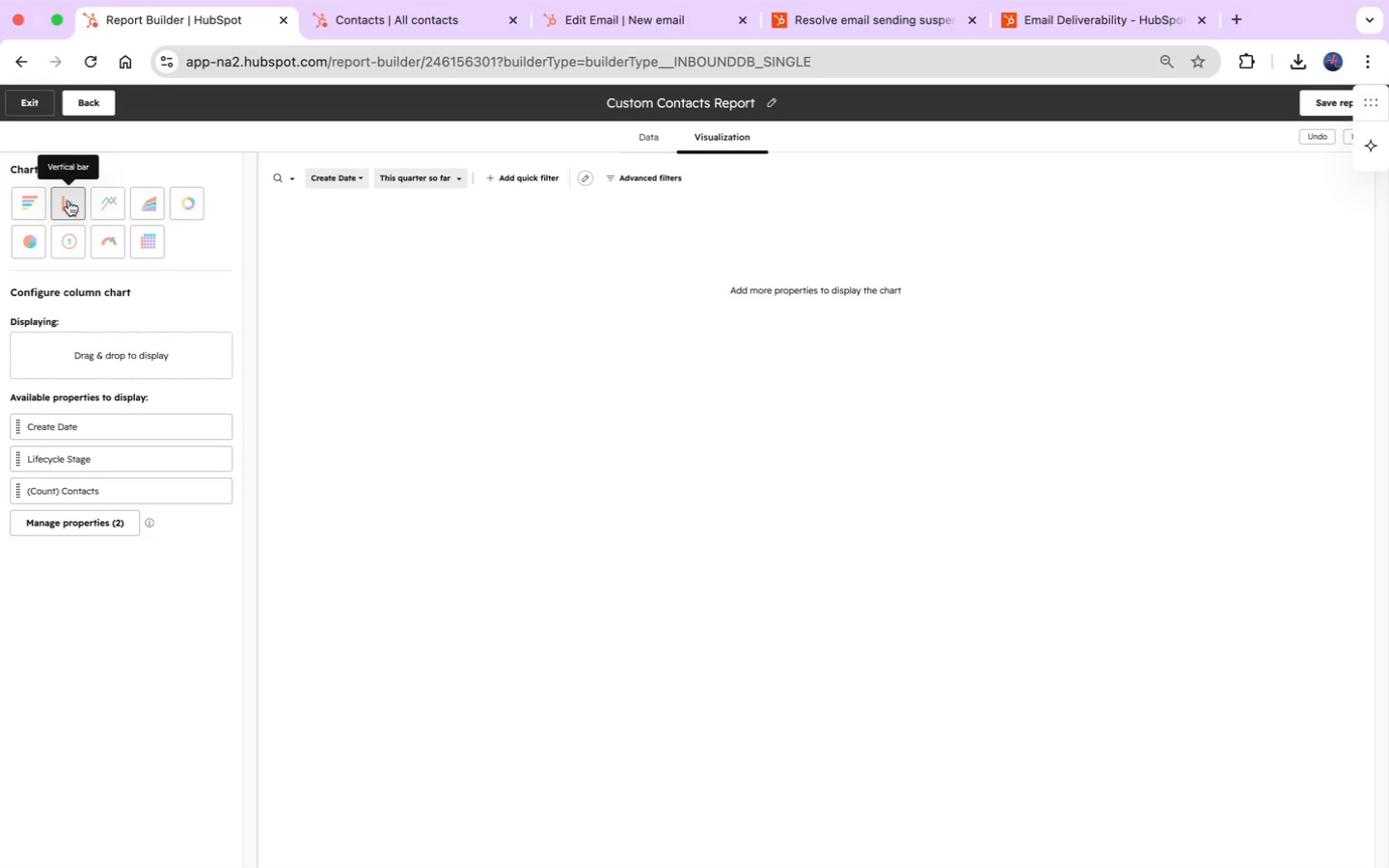 
left_click([741, 99])
 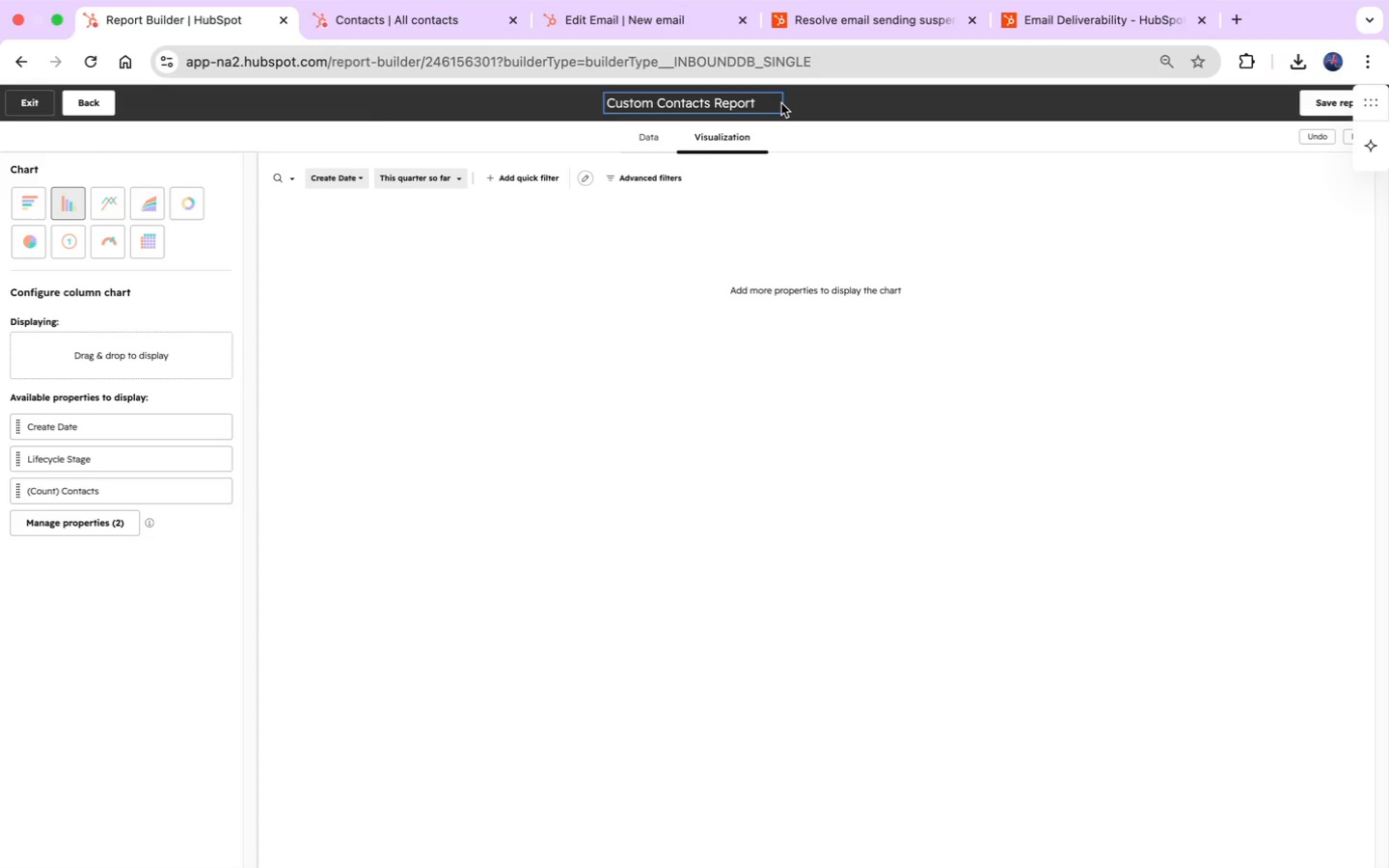 
key(ArrowRight)
 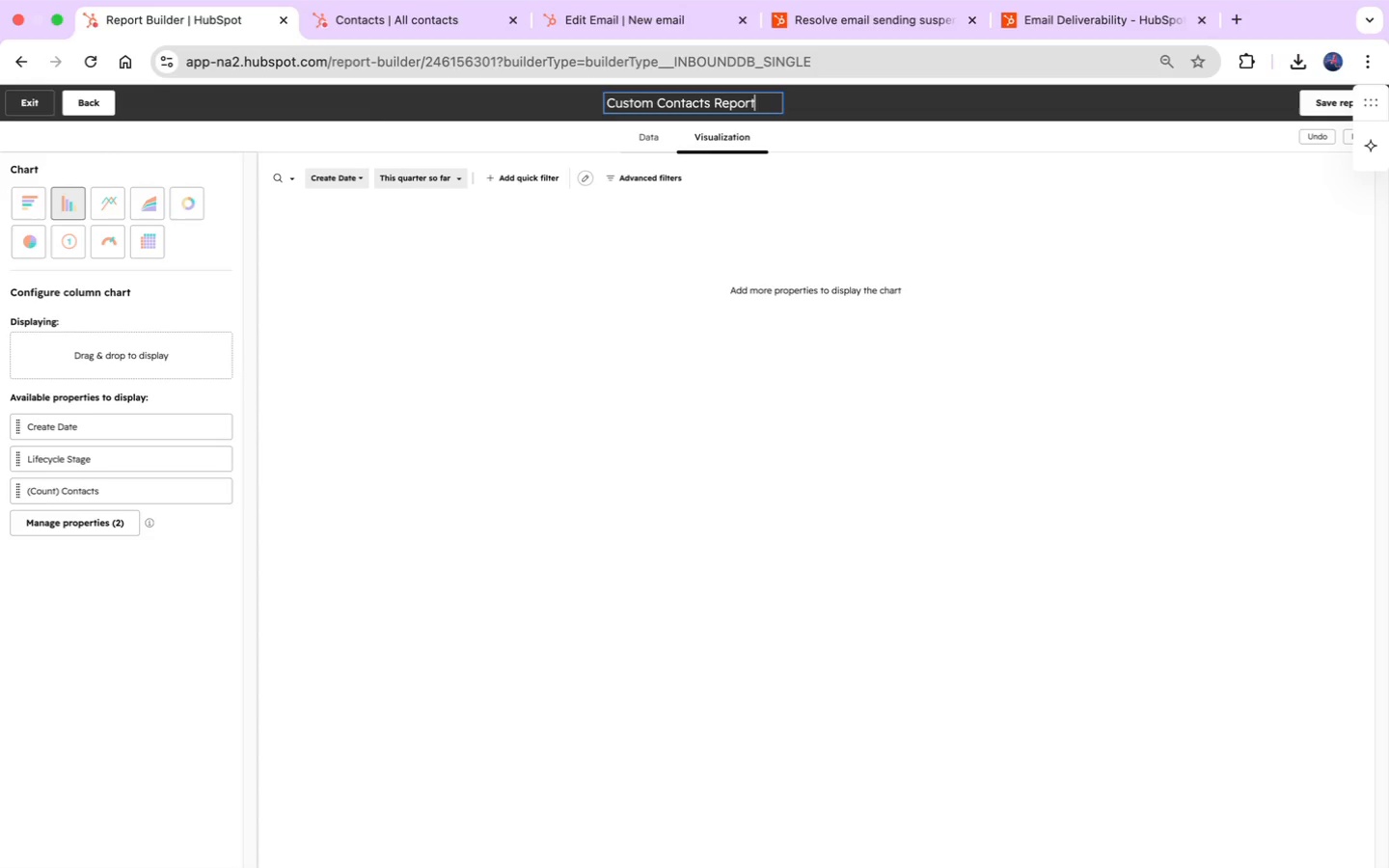 
key(ArrowRight)
 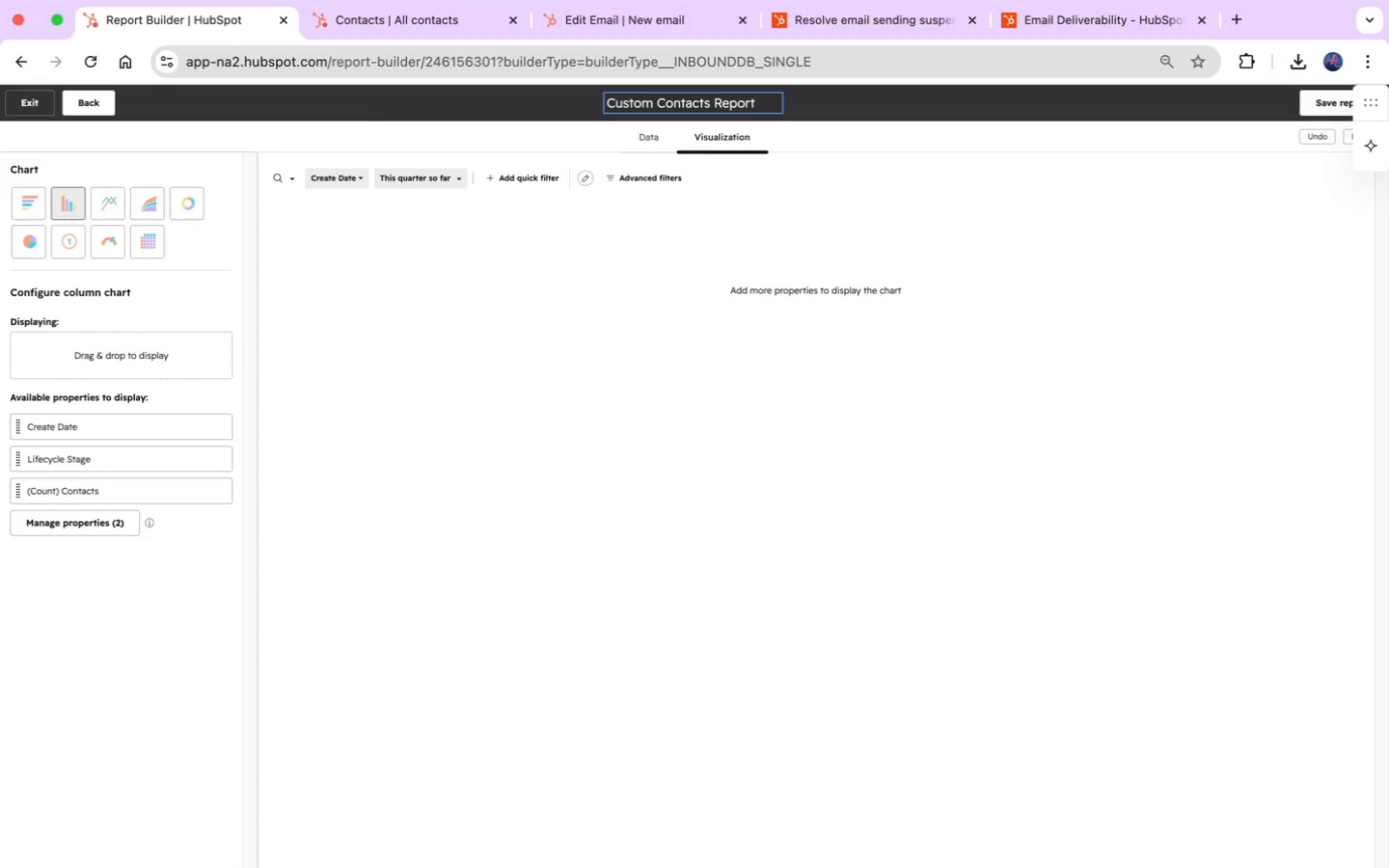 
hold_key(key=Backspace, duration=1.5)
 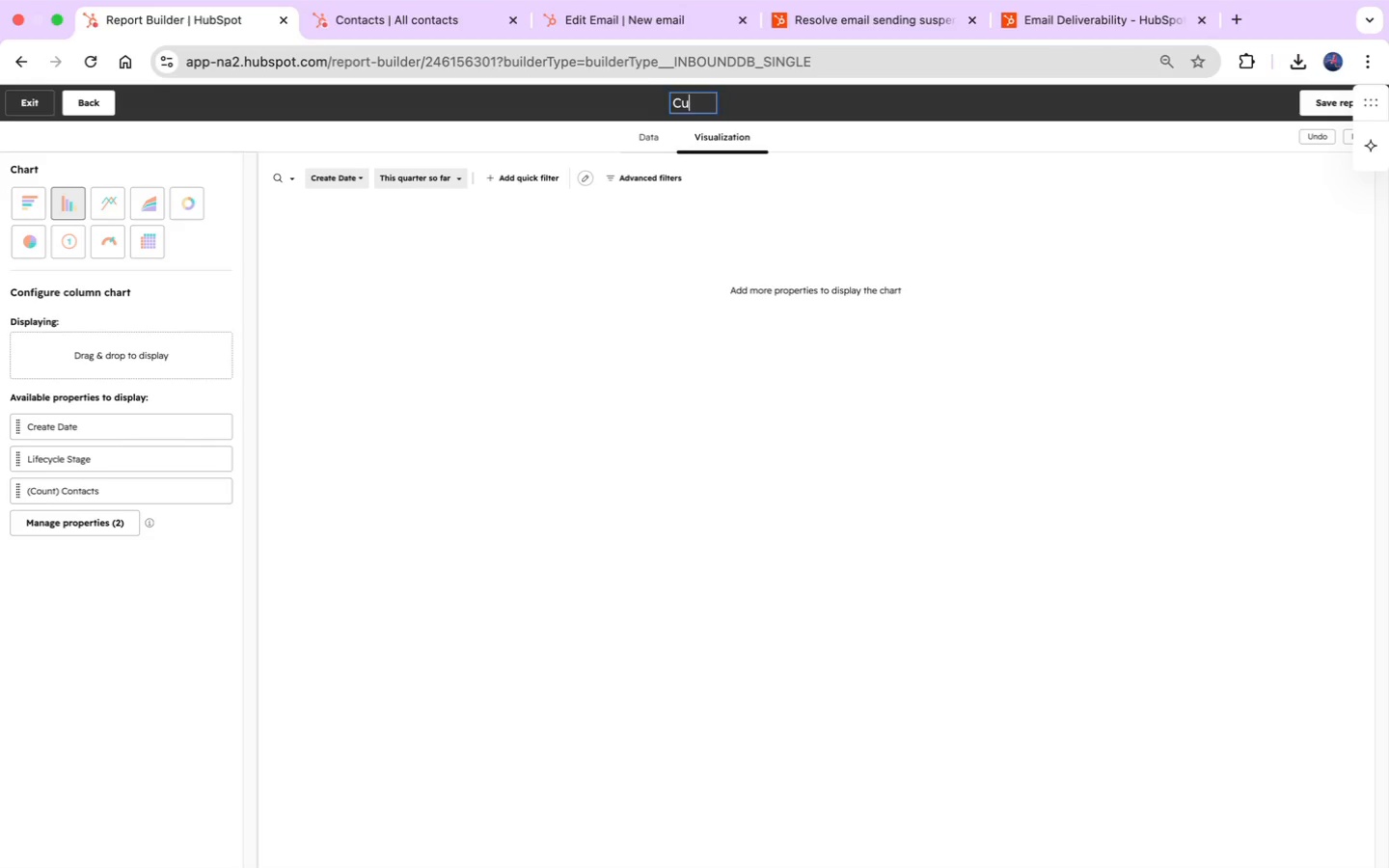 
hold_key(key=Backspace, duration=1.02)
 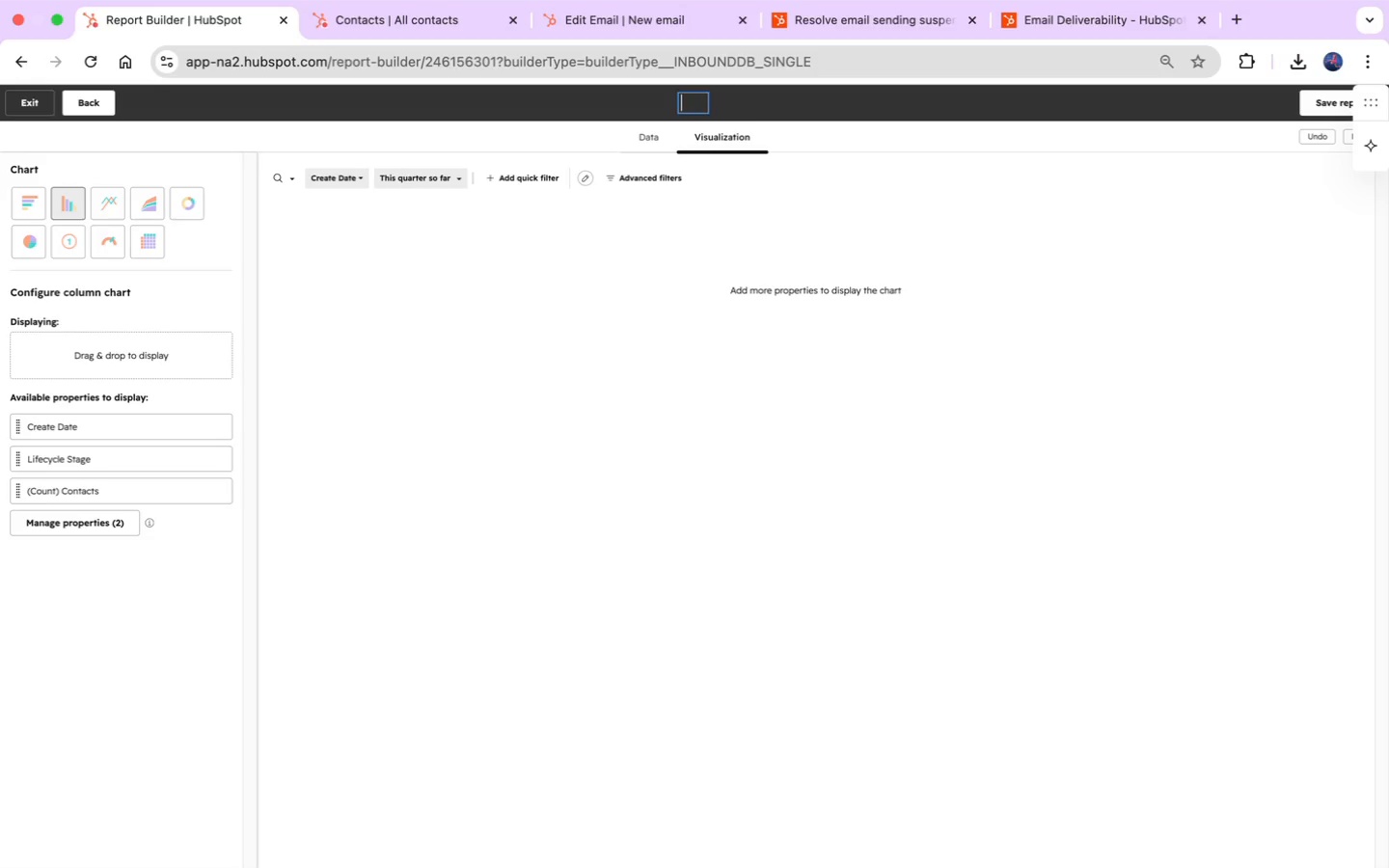 
key(ArrowRight)
 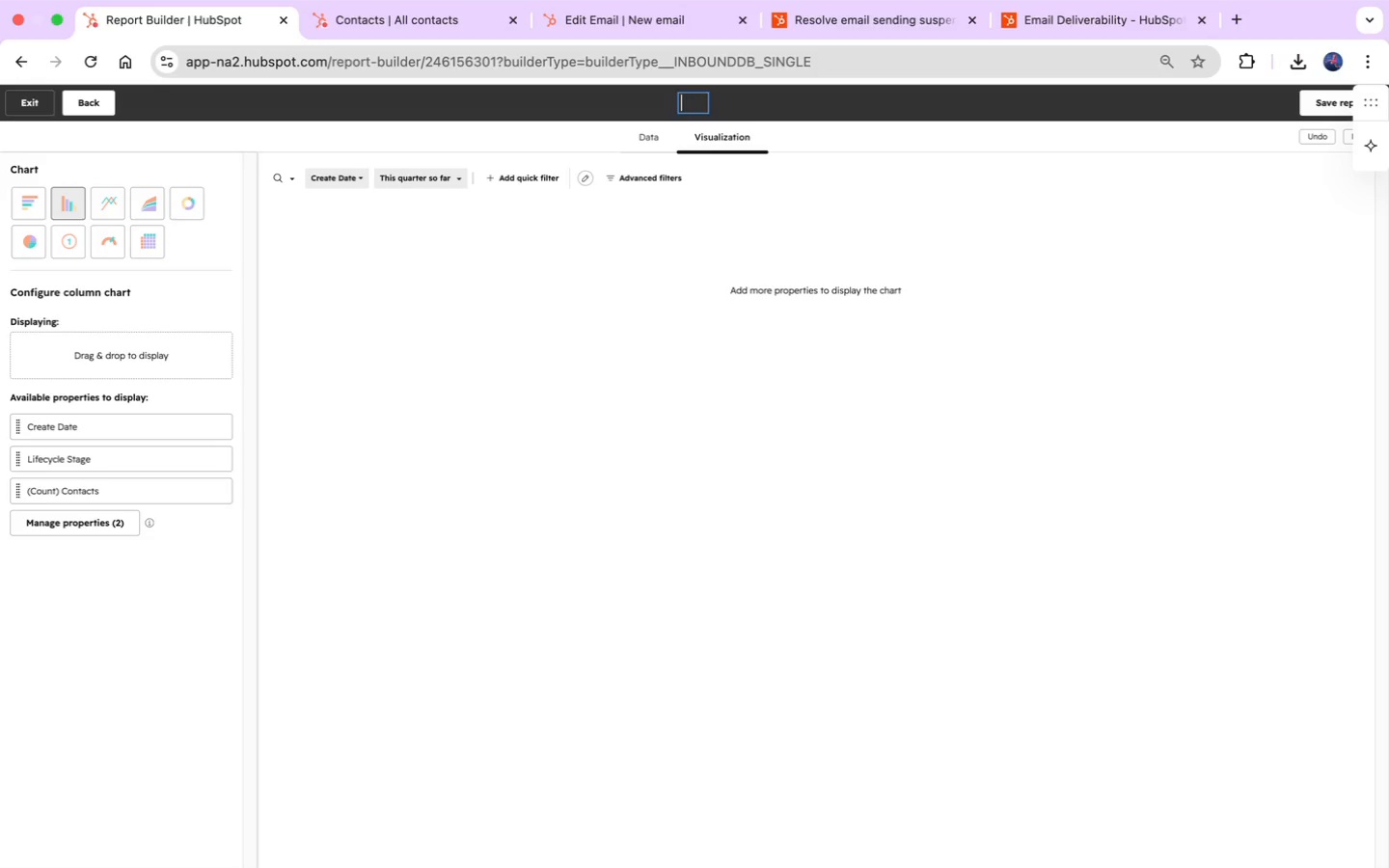 
type(Event)
 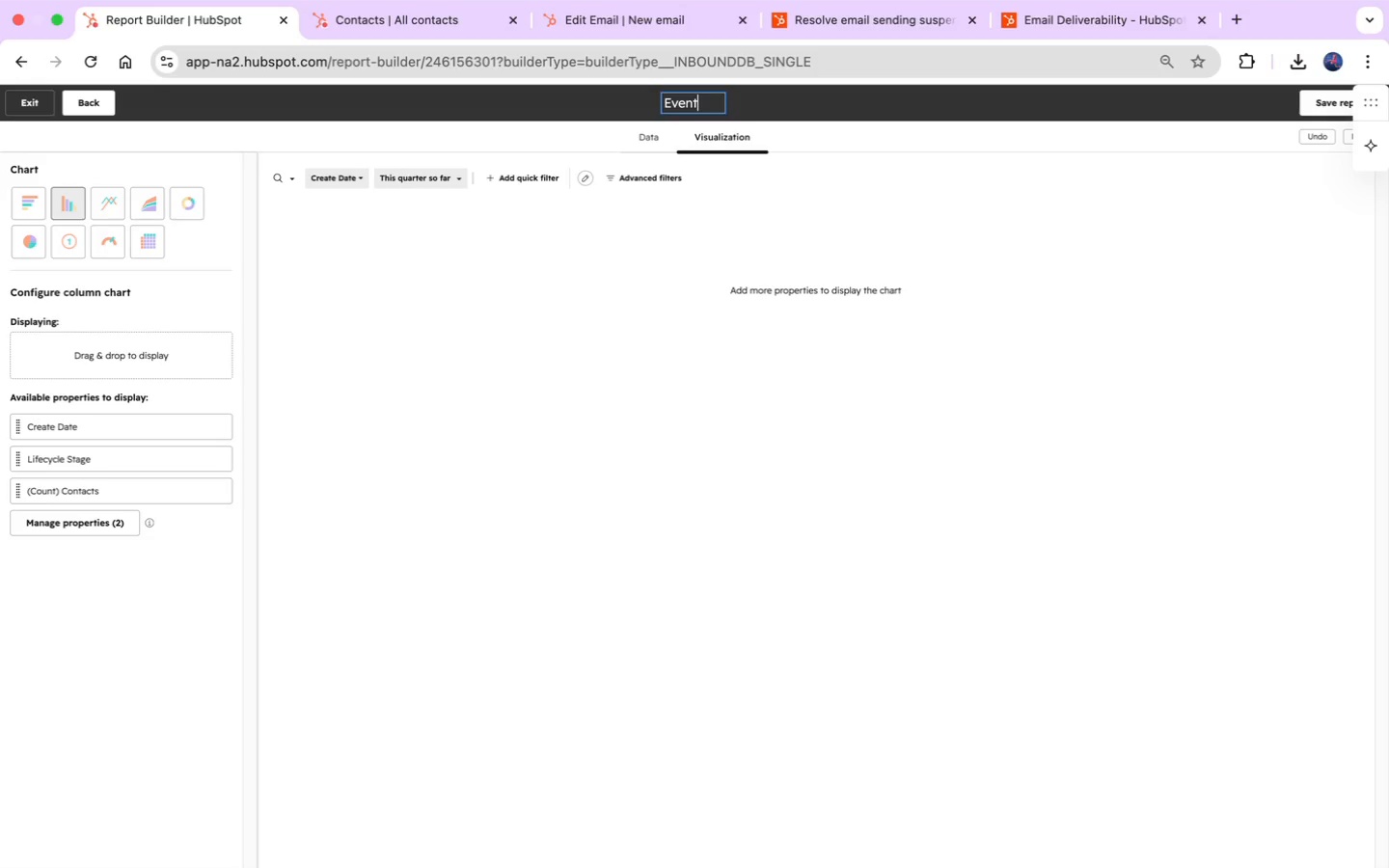 
wait(5.1)
 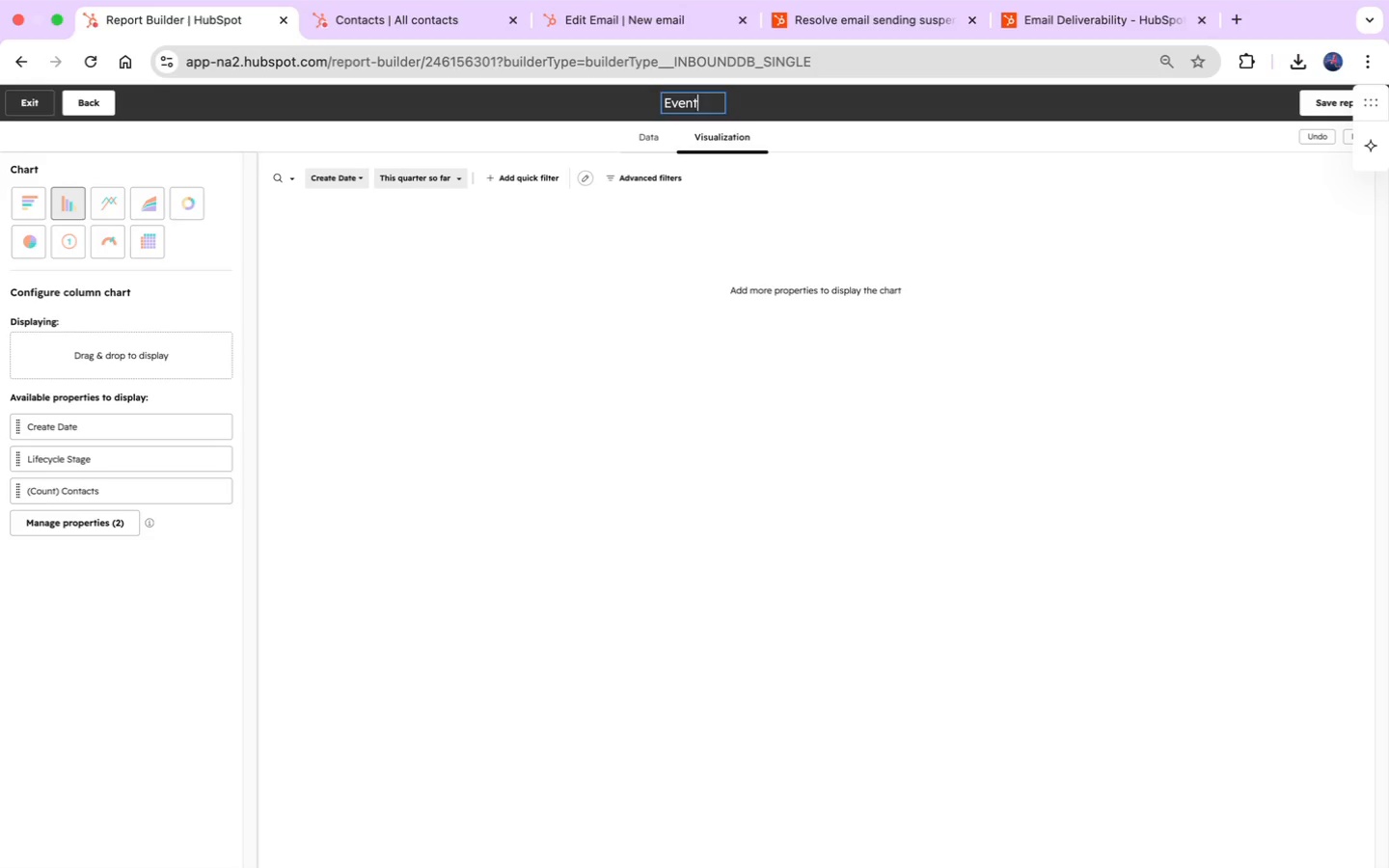 
type( Type Breakdown)
 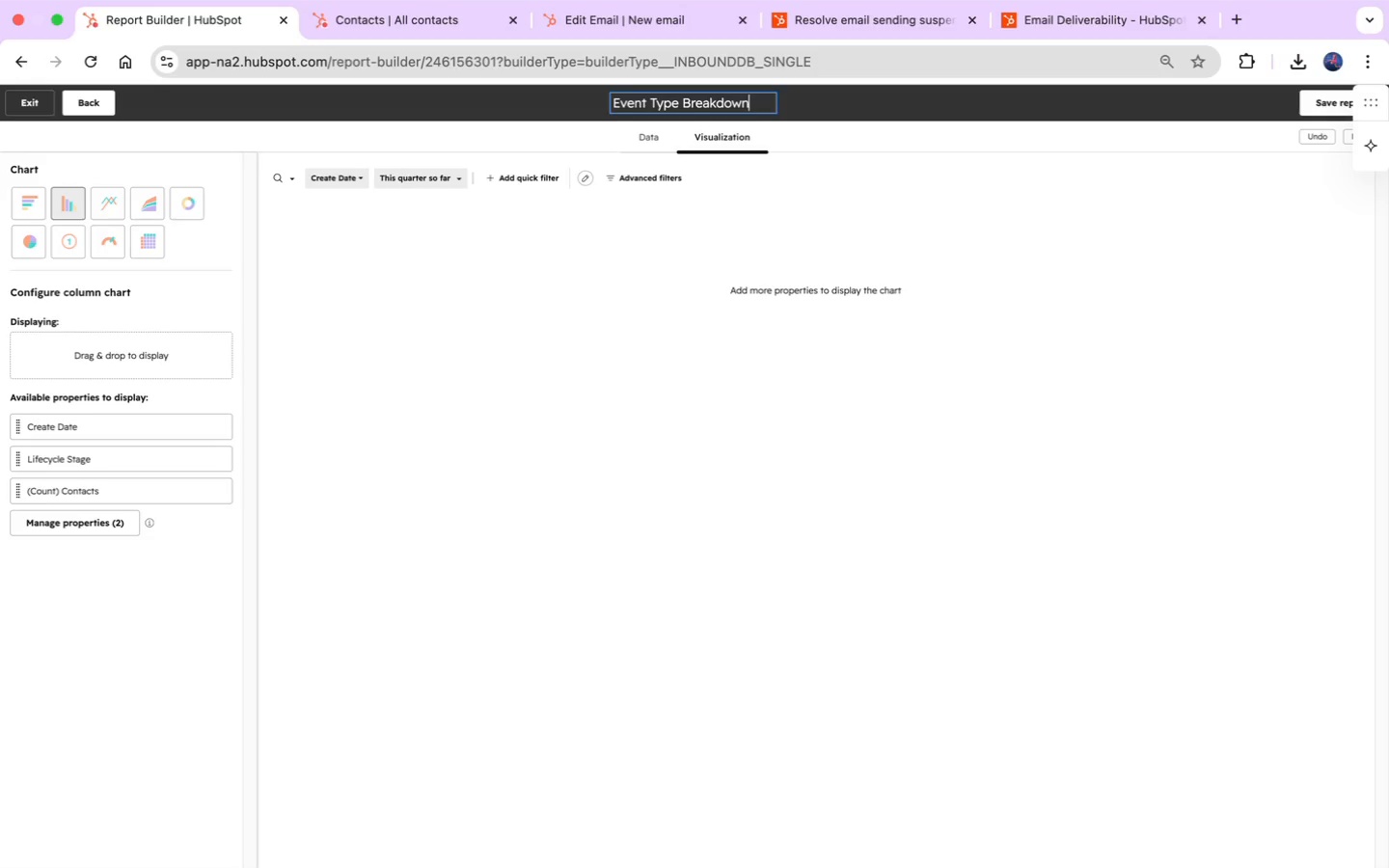 
wait(30.04)
 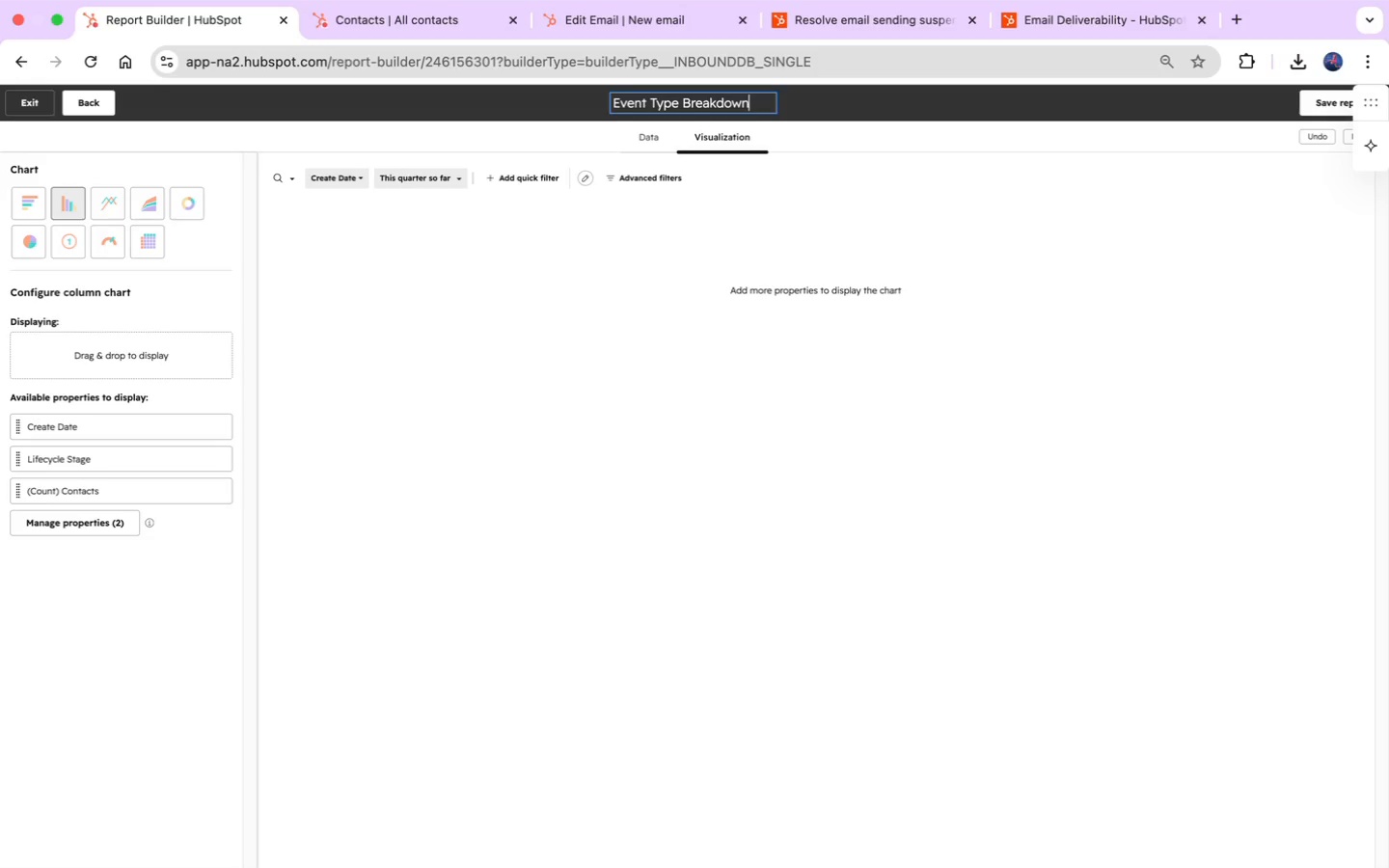 
left_click([76, 522])
 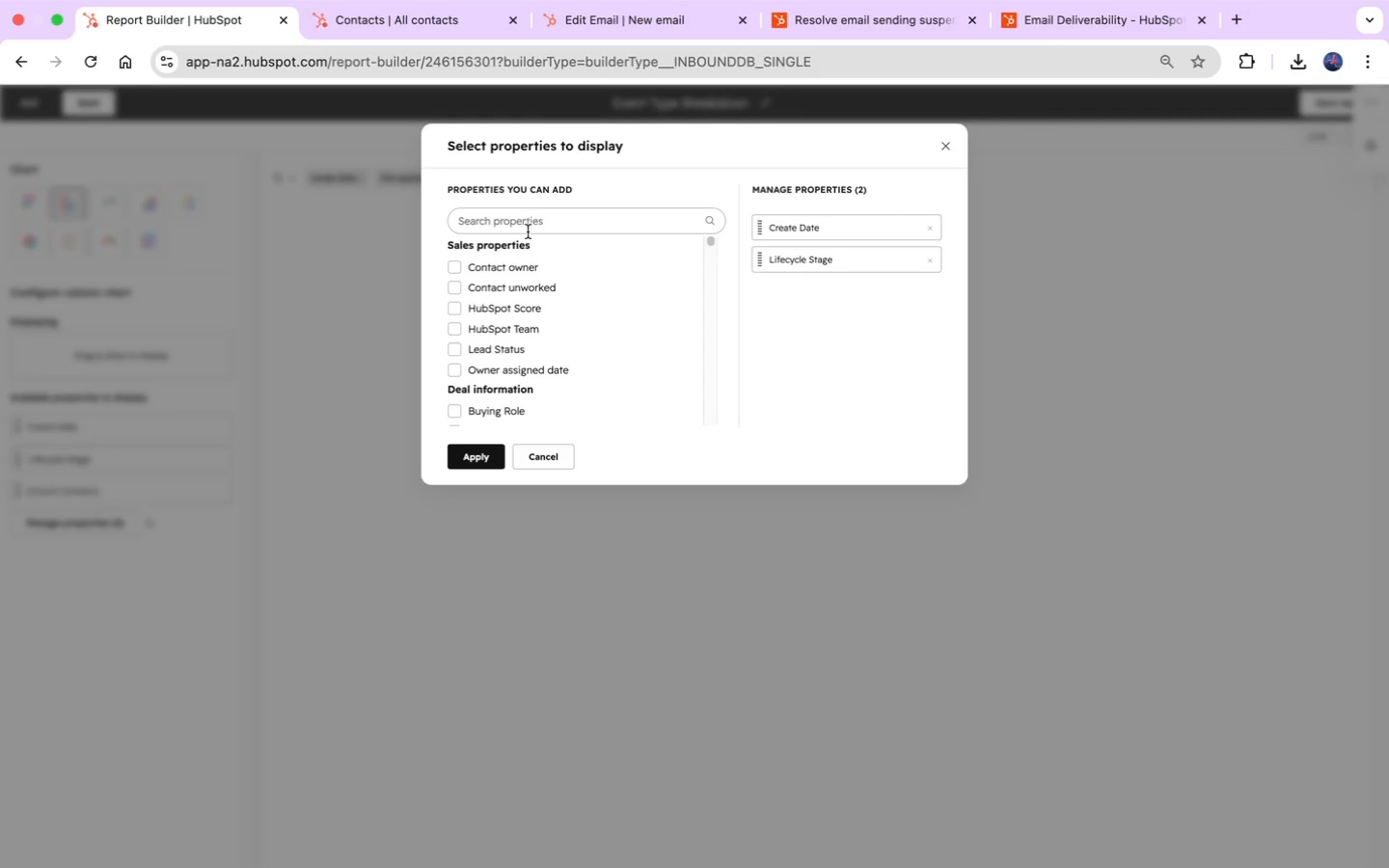 
left_click([526, 228])
 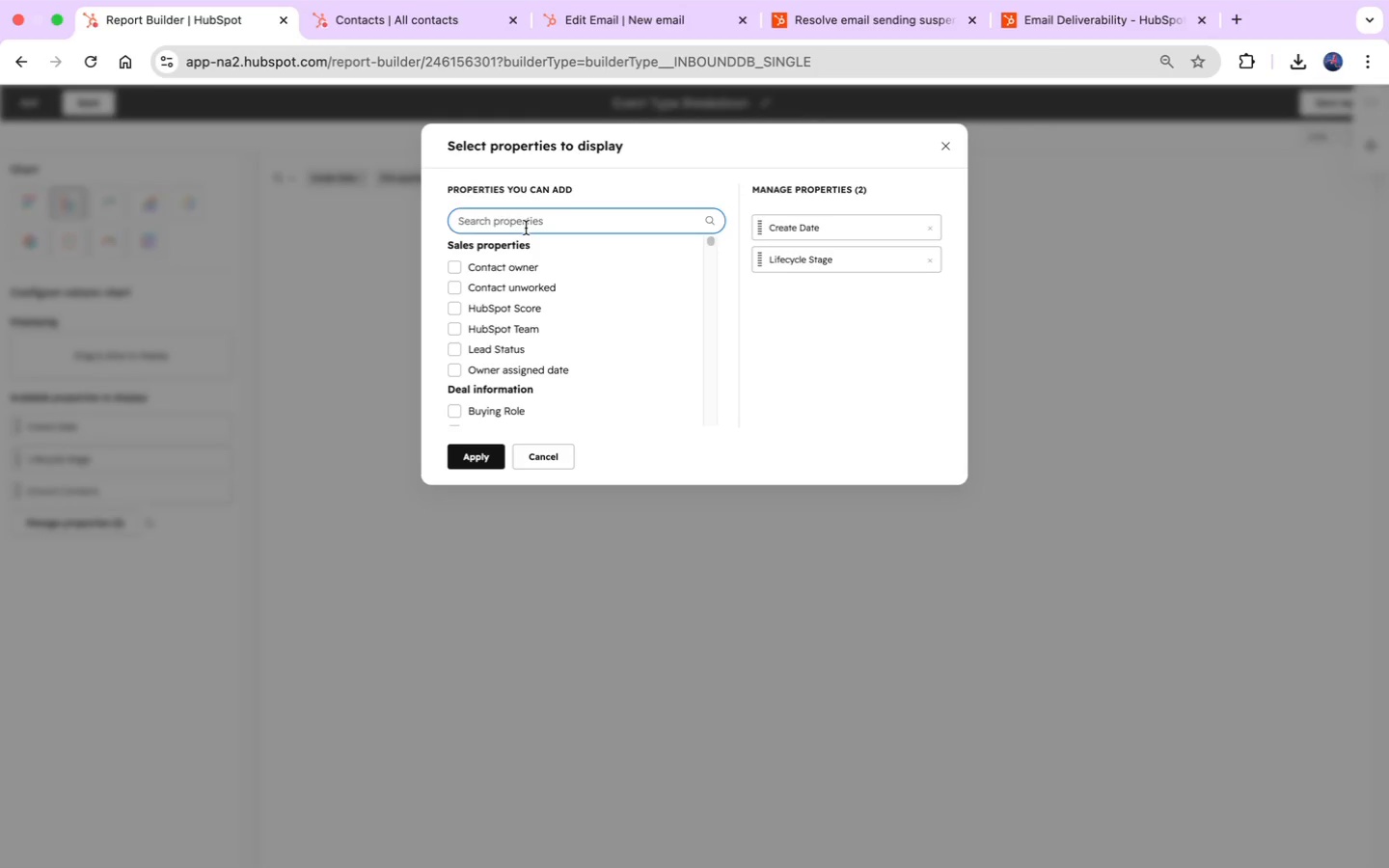 
type(event)
 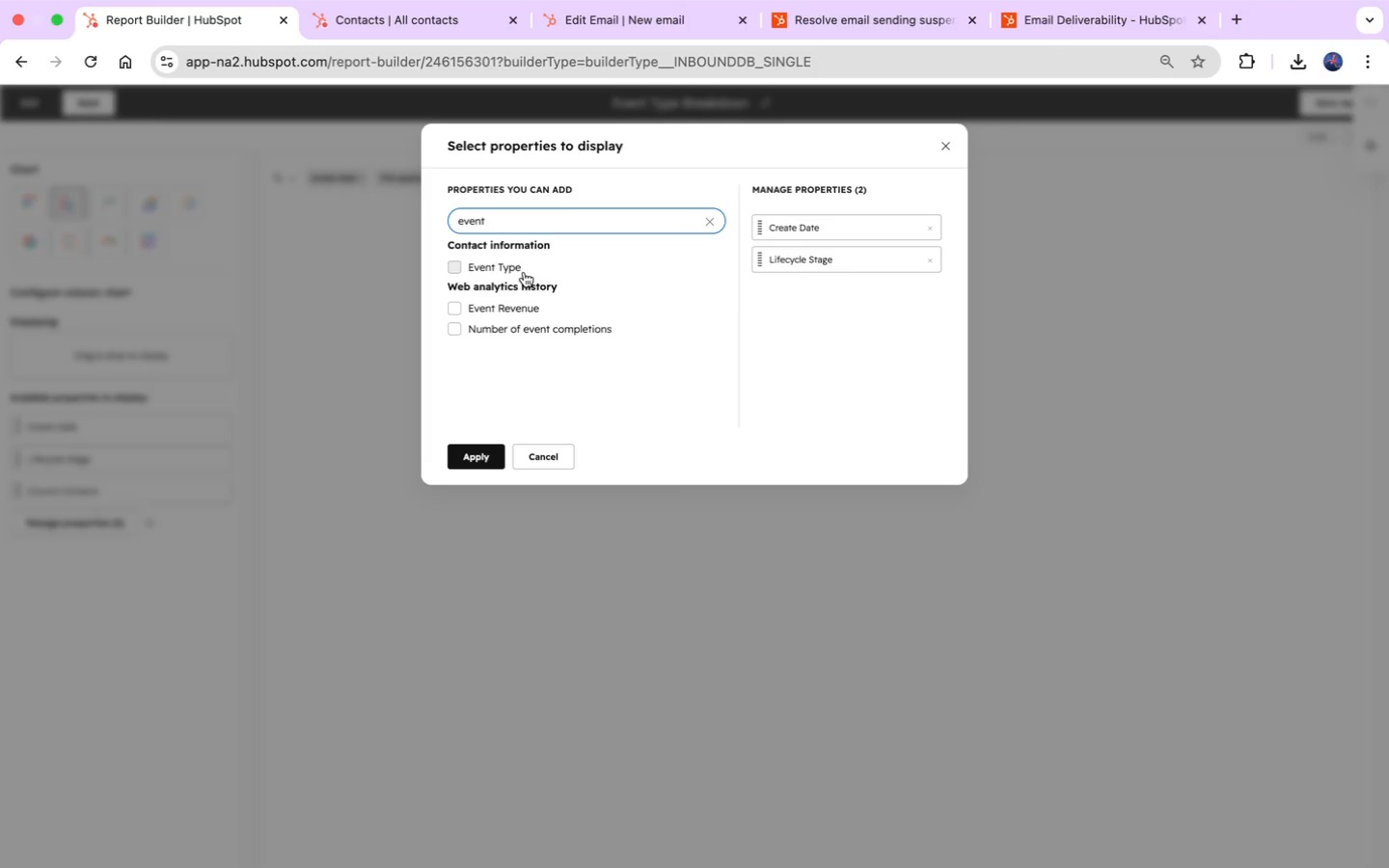 
left_click([512, 270])
 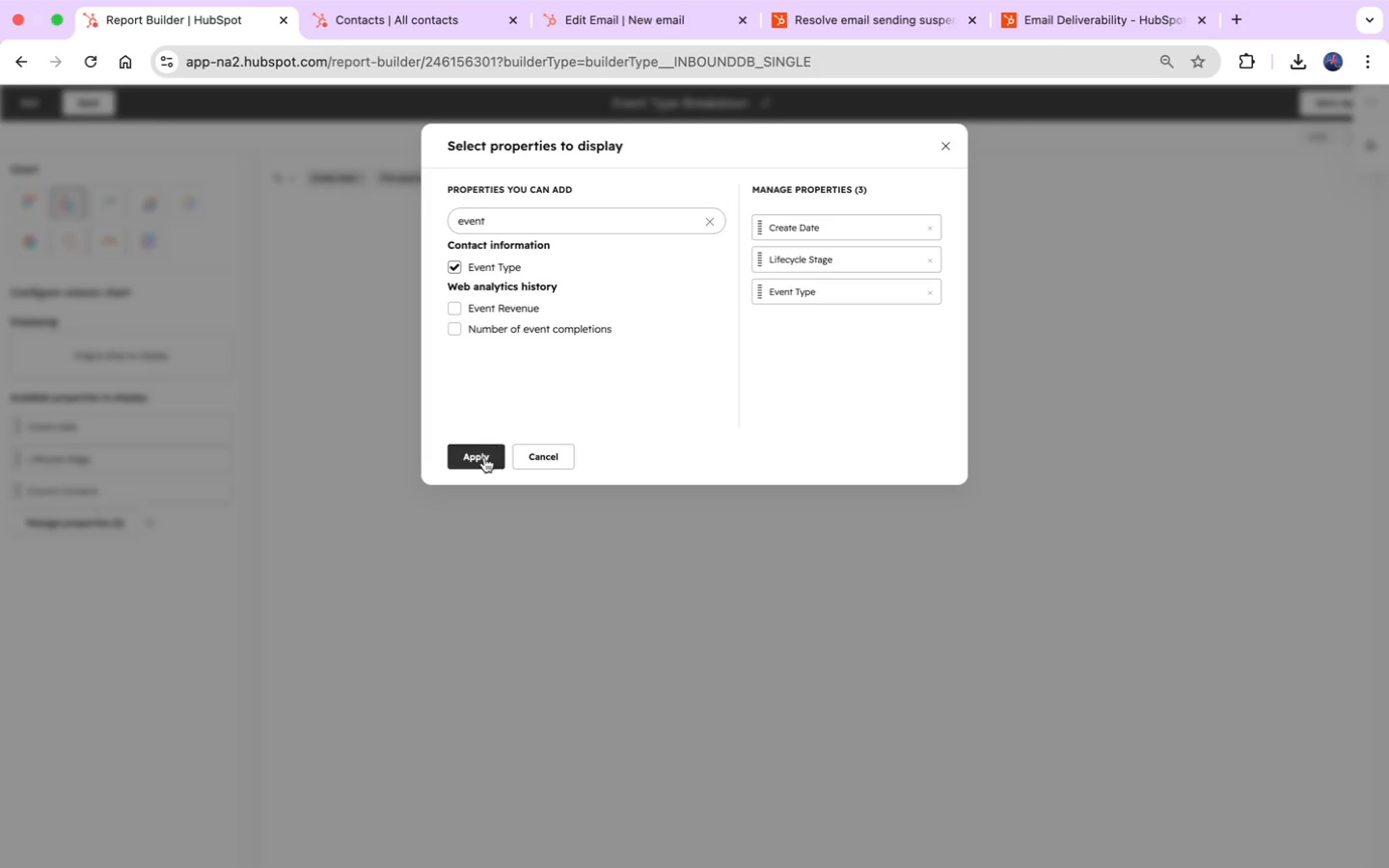 
left_click([481, 459])
 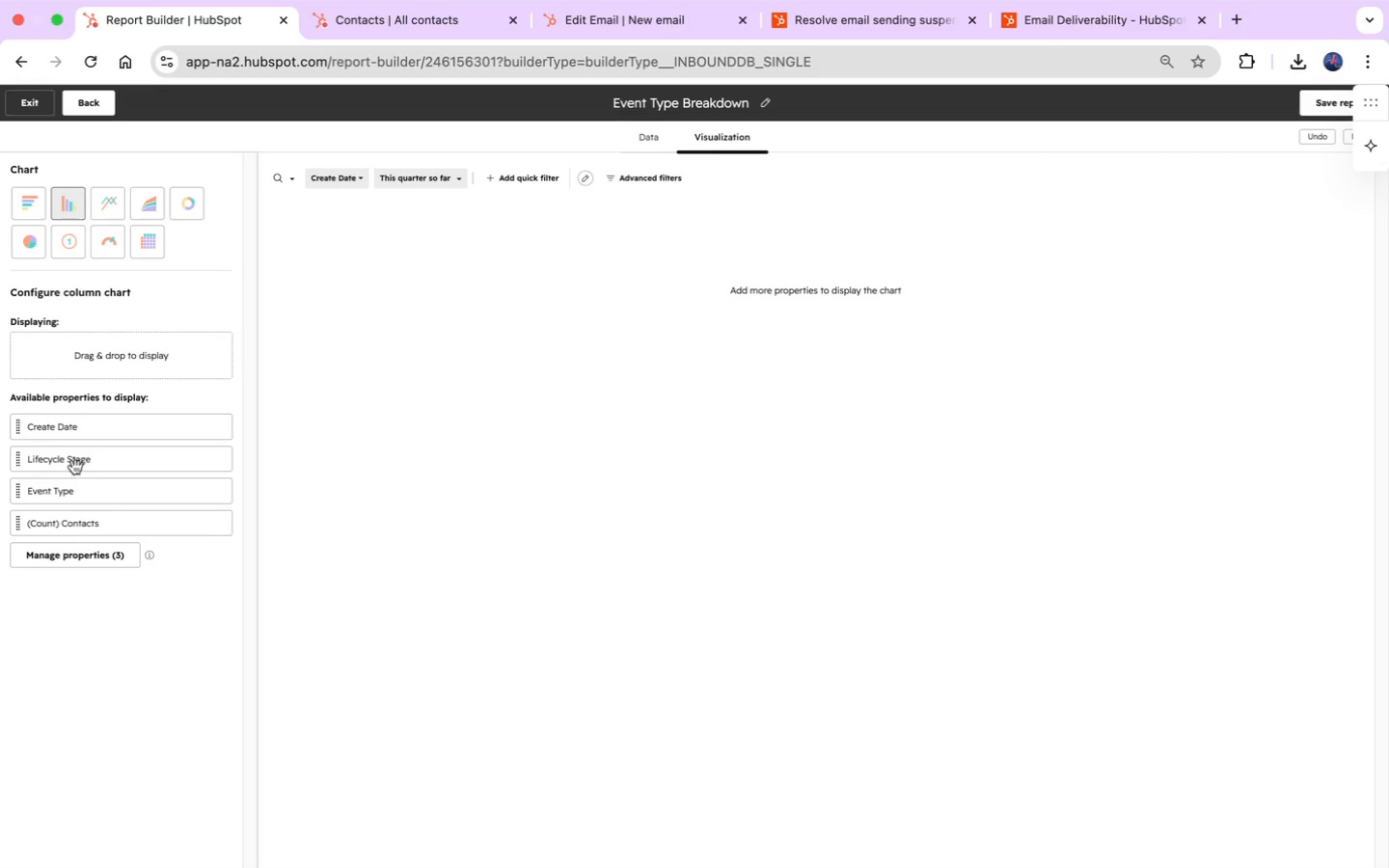 
left_click_drag(start_coordinate=[75, 493], to_coordinate=[80, 358])
 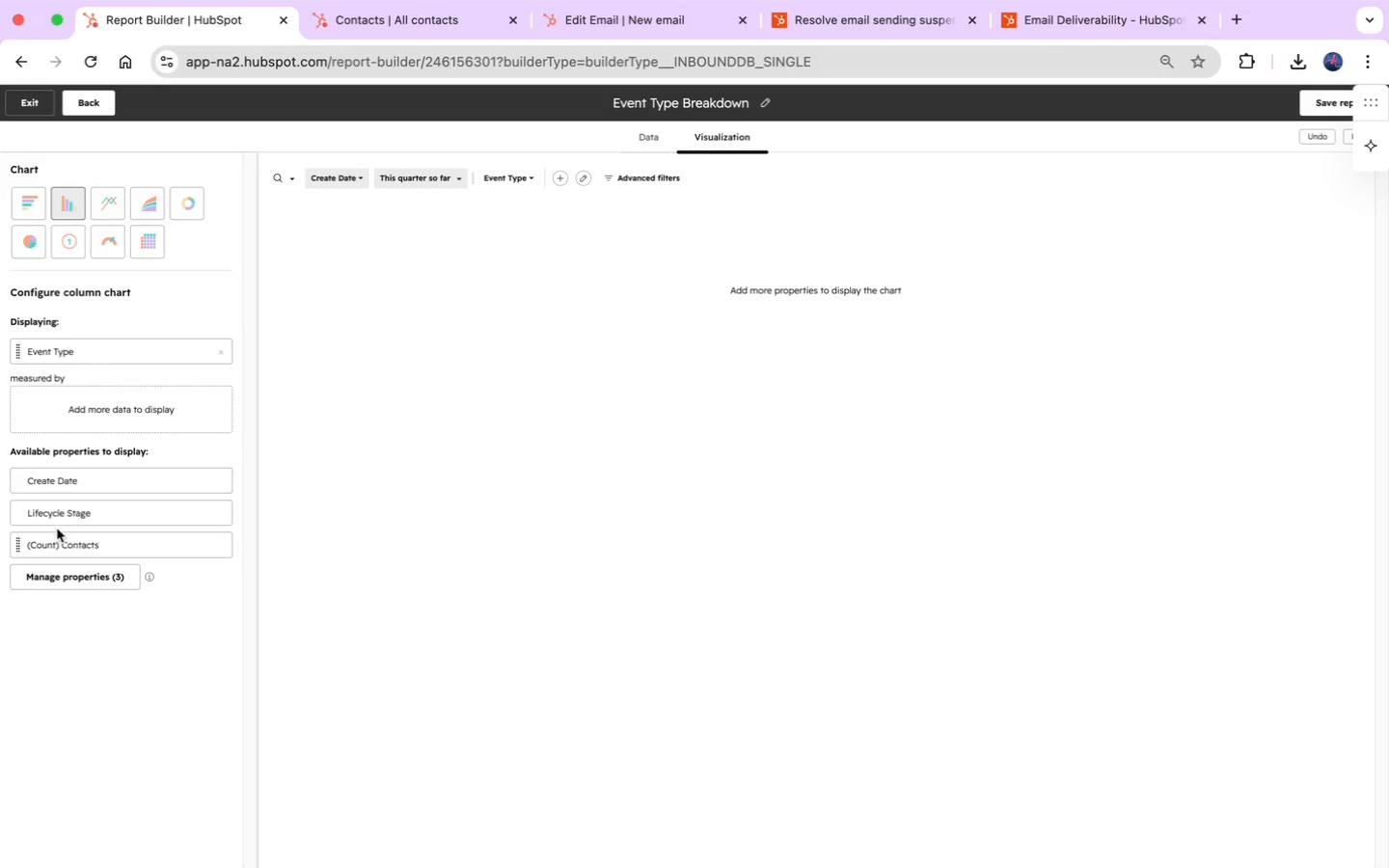 
left_click_drag(start_coordinate=[90, 550], to_coordinate=[94, 420])
 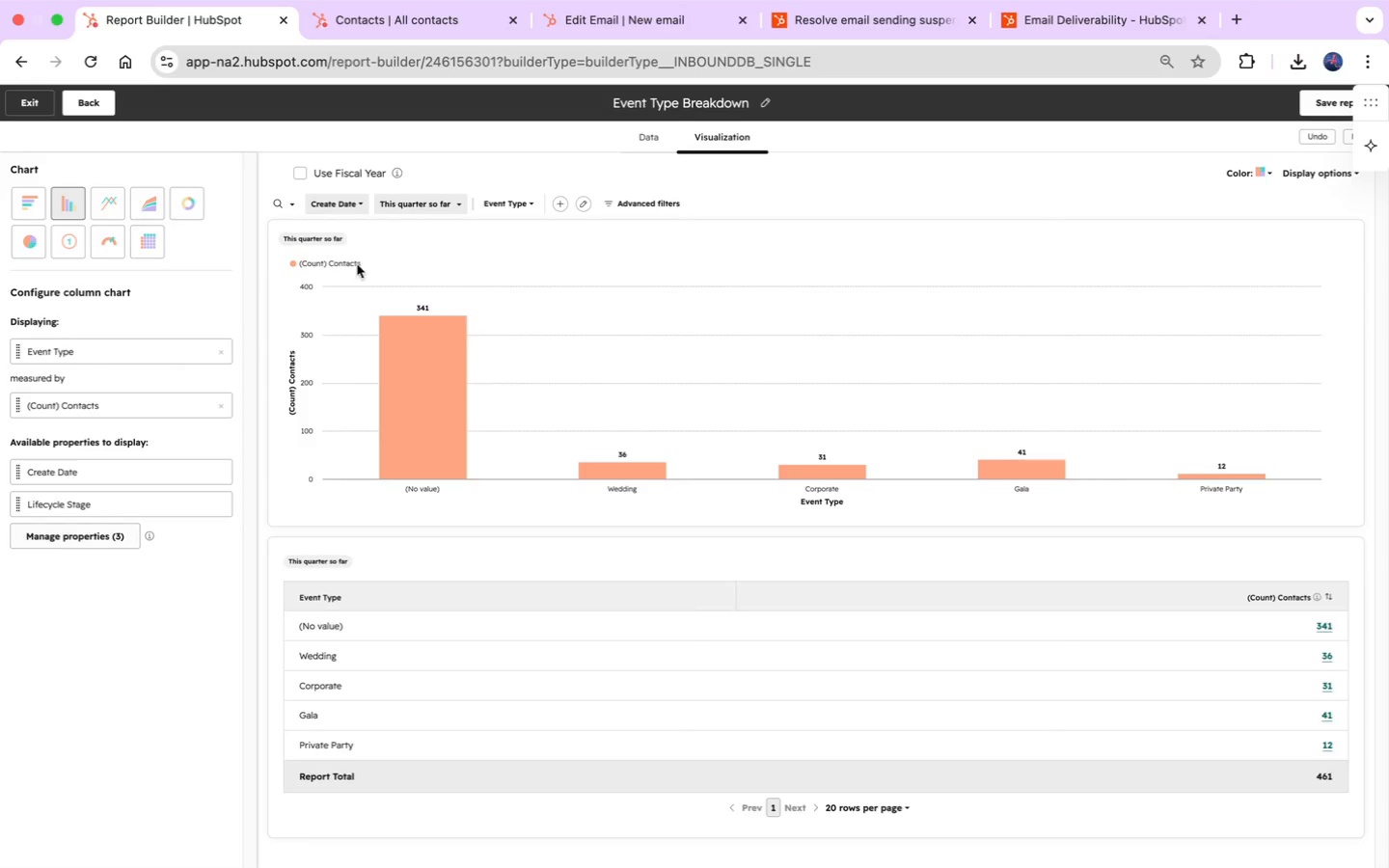 
wait(9.31)
 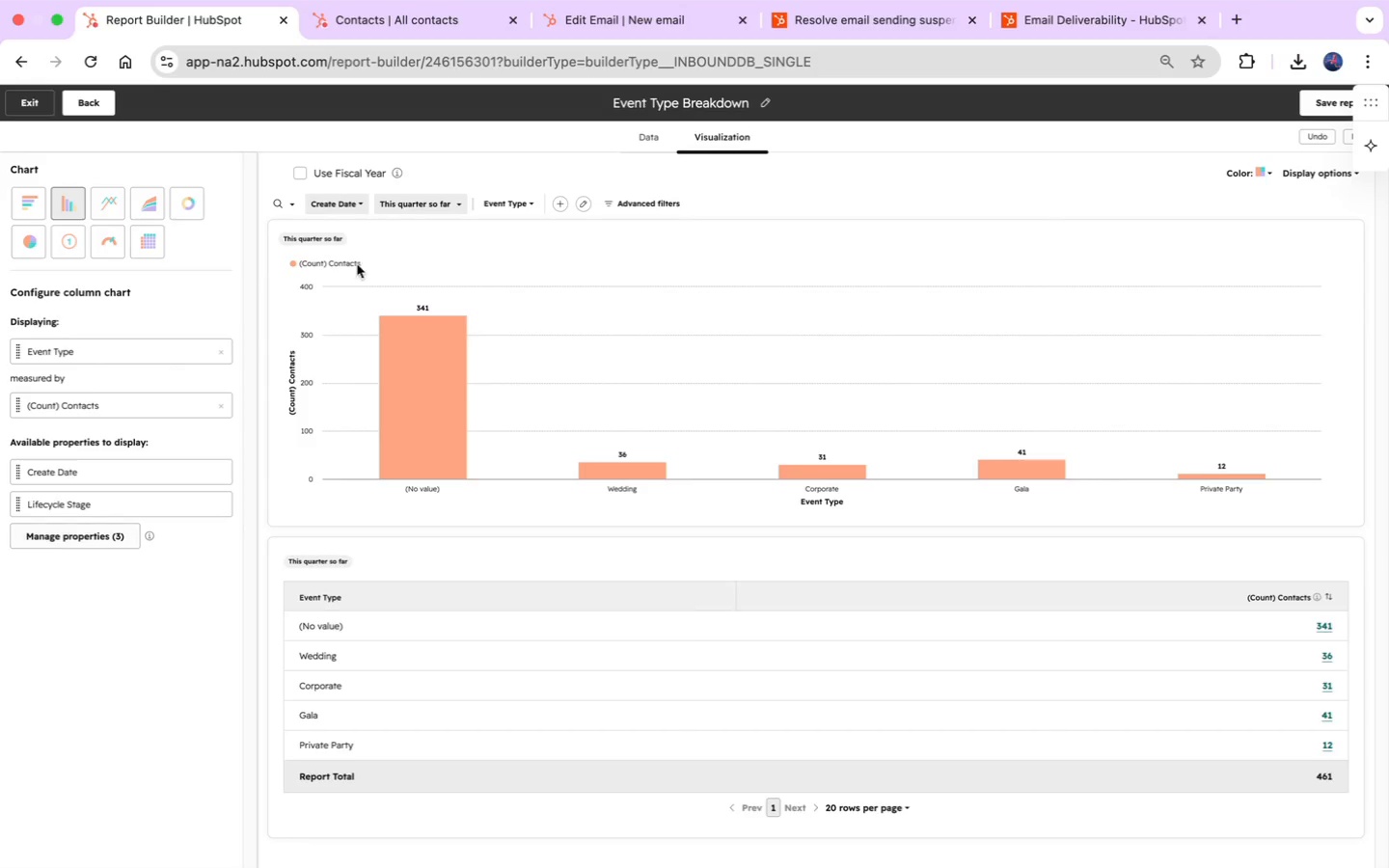 
left_click([648, 204])
 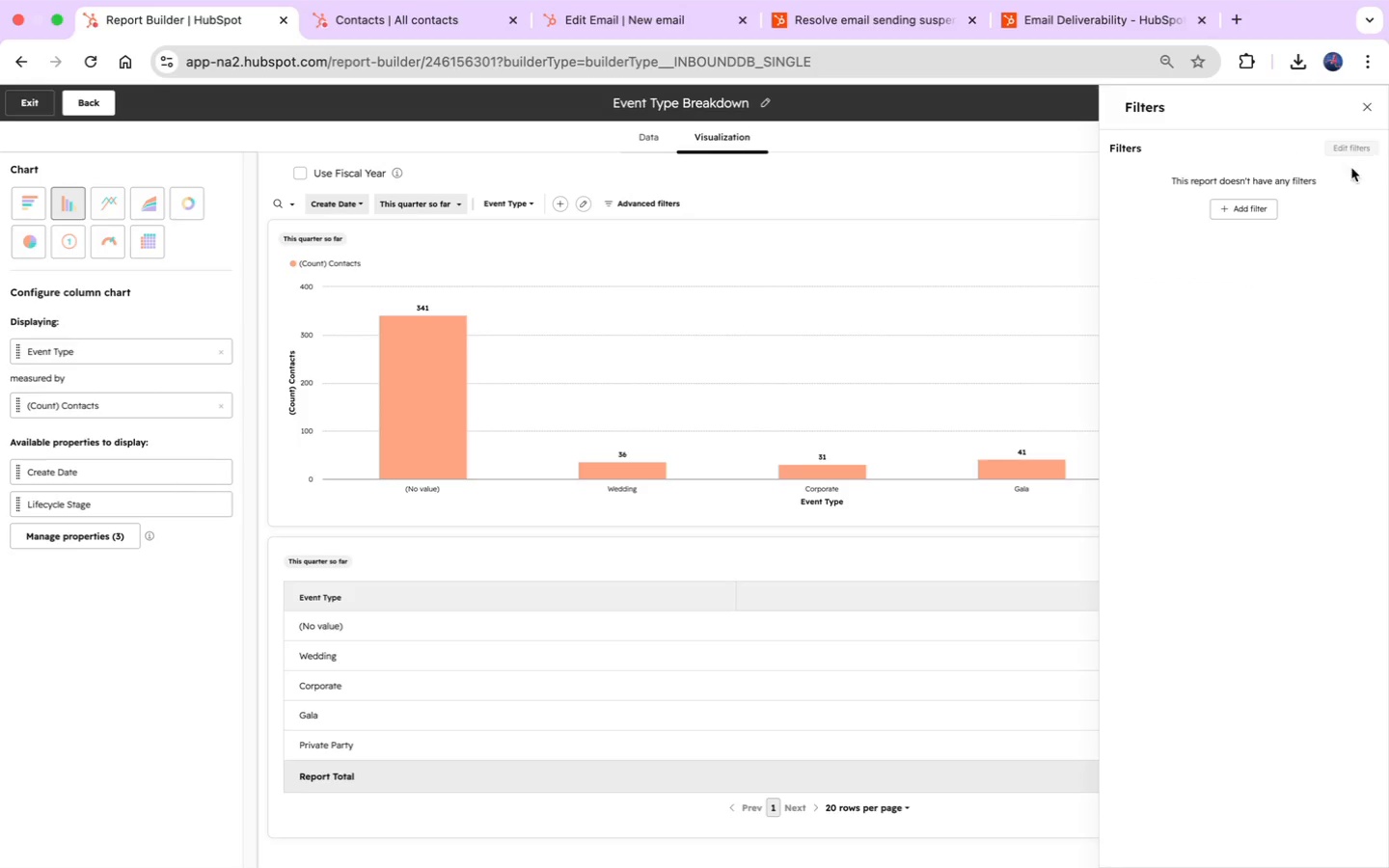 
left_click([1250, 204])
 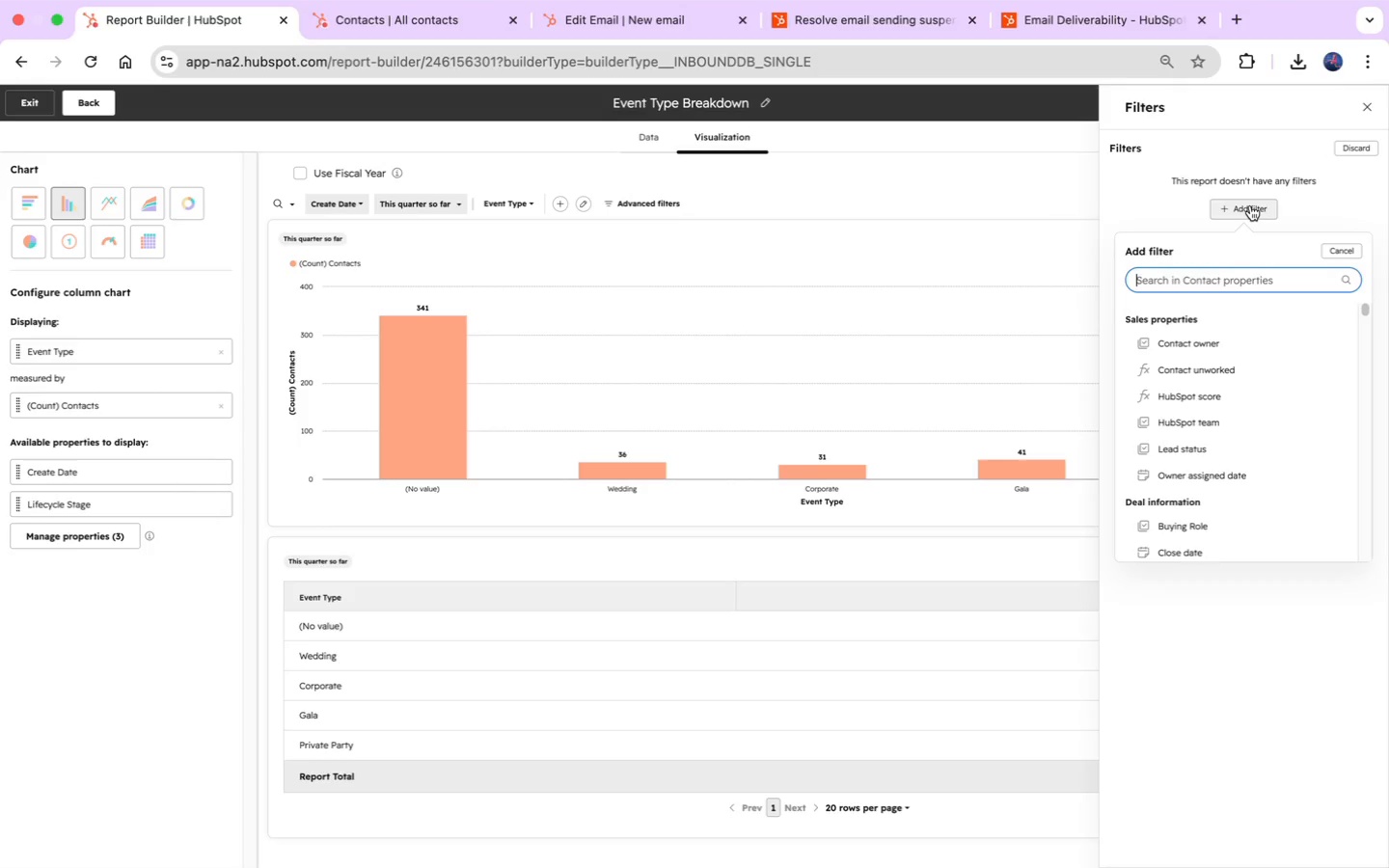 
wait(5.03)
 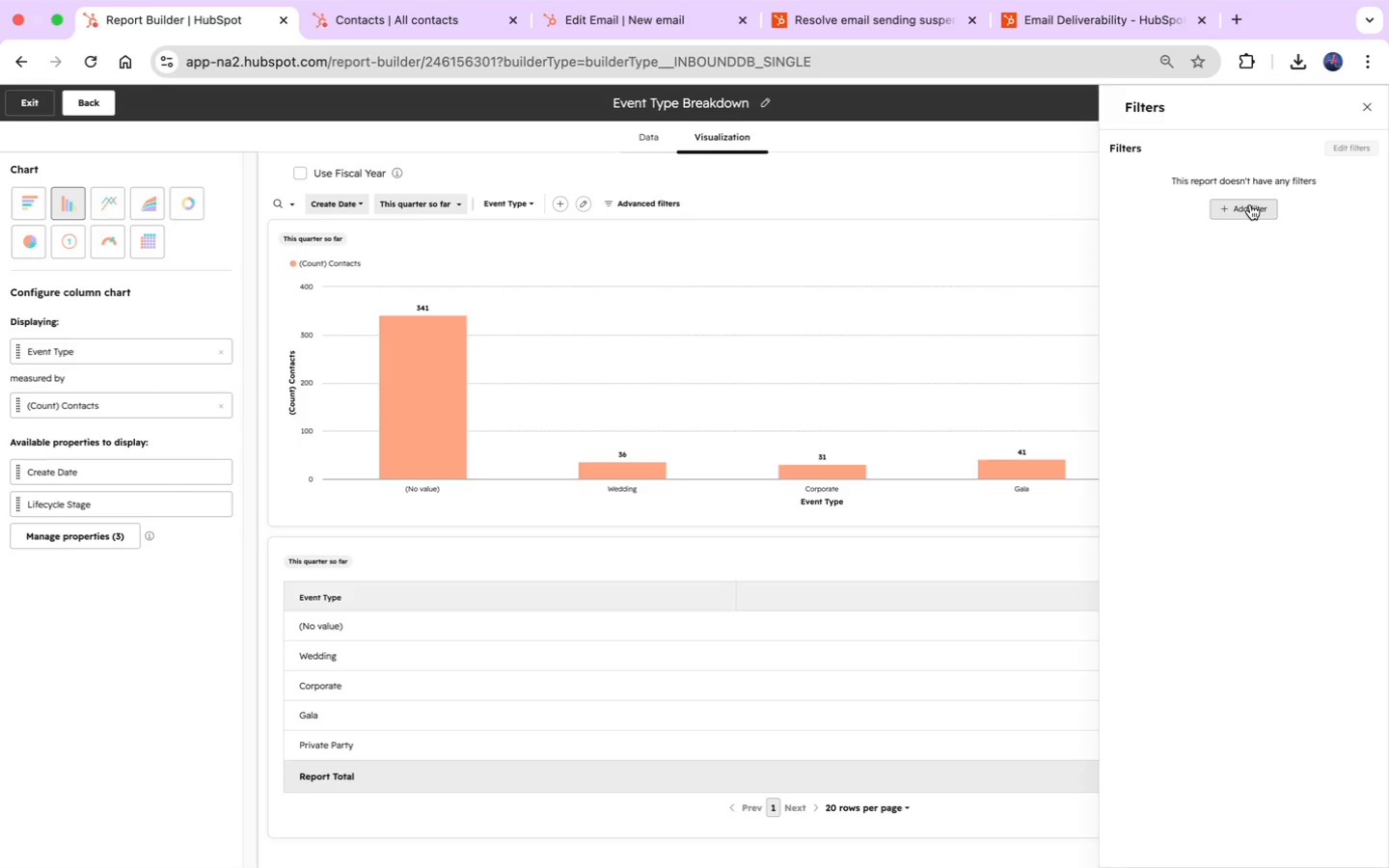 
type(eve)
 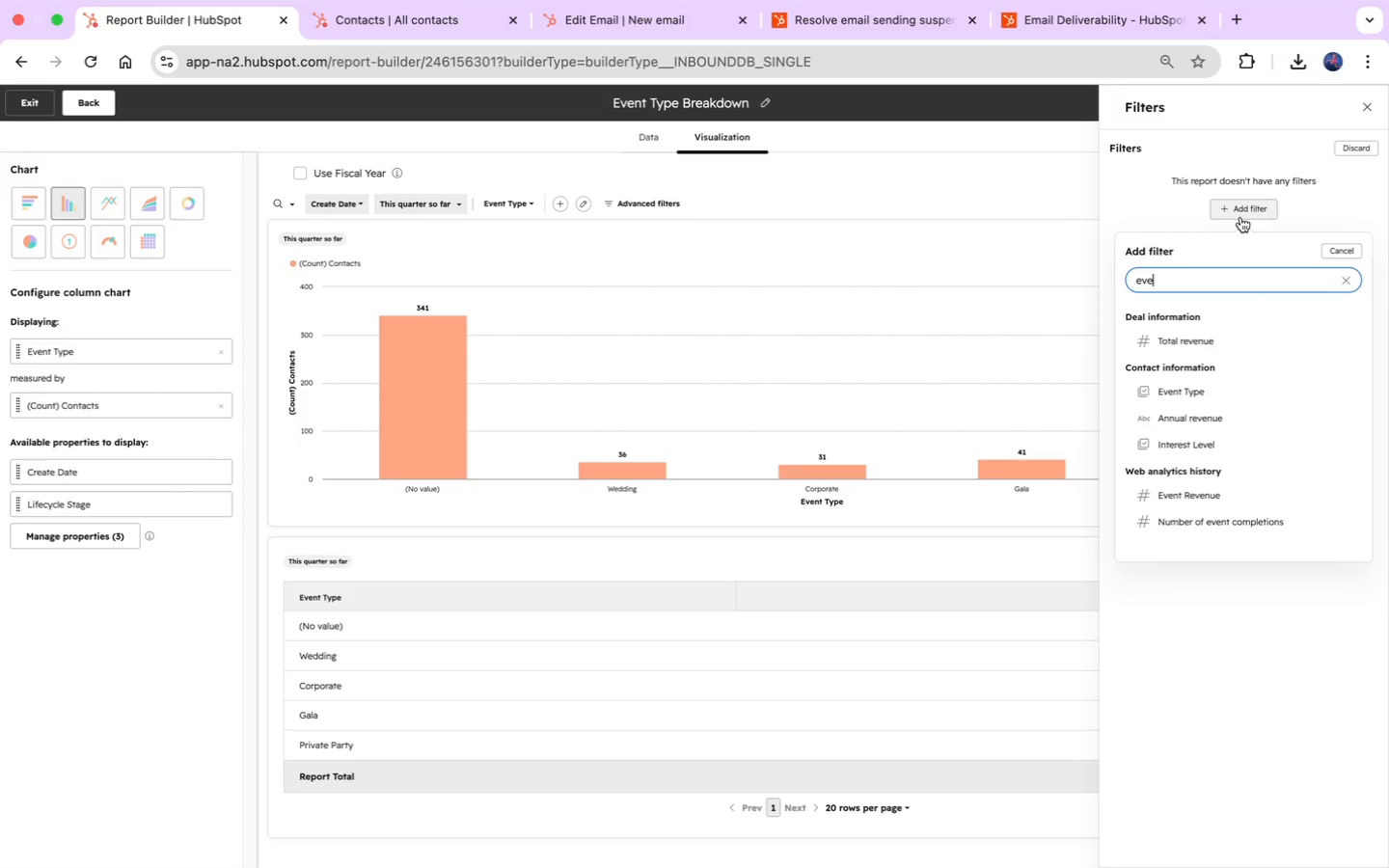 
left_click([1191, 386])
 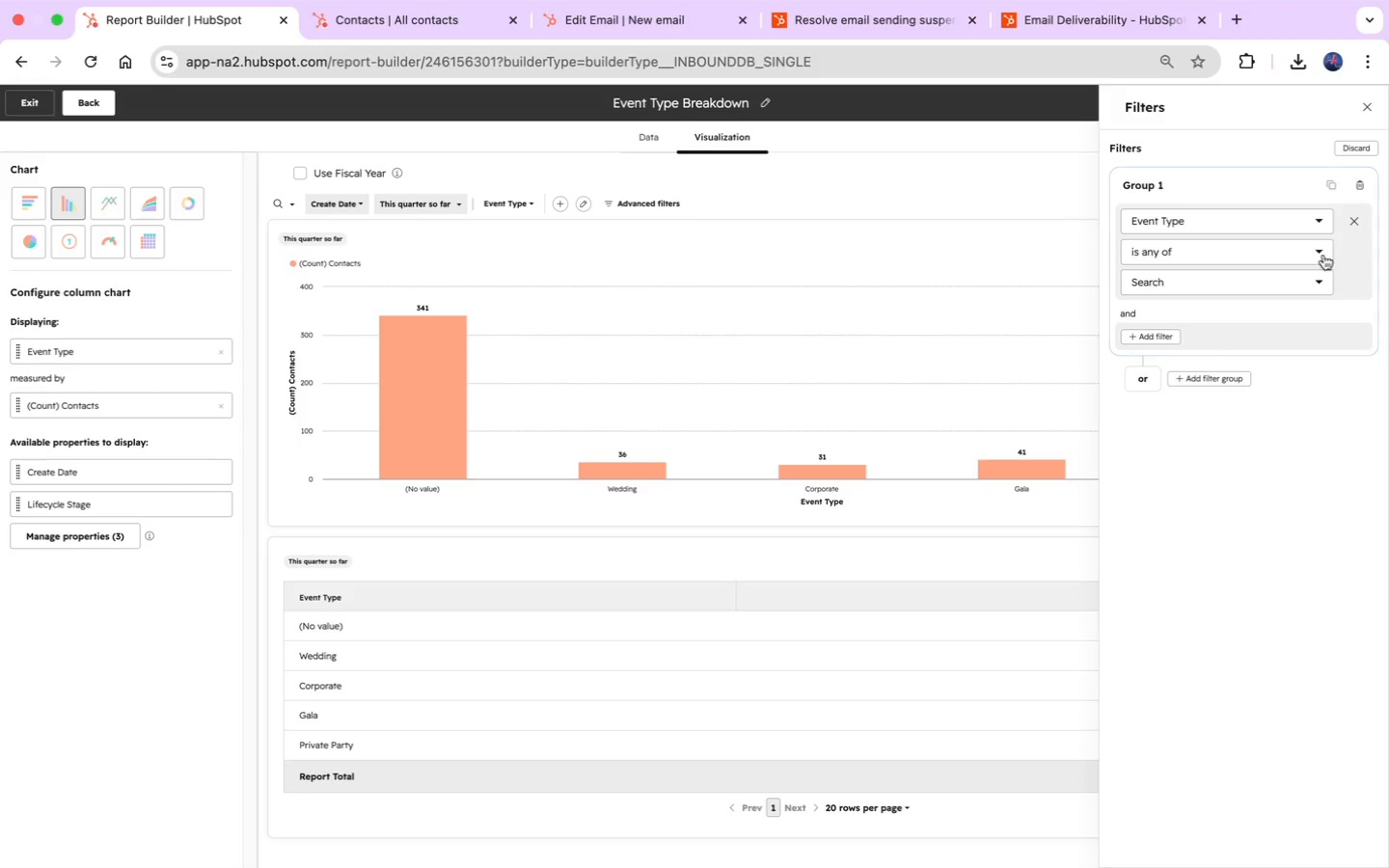 
left_click([1316, 246])
 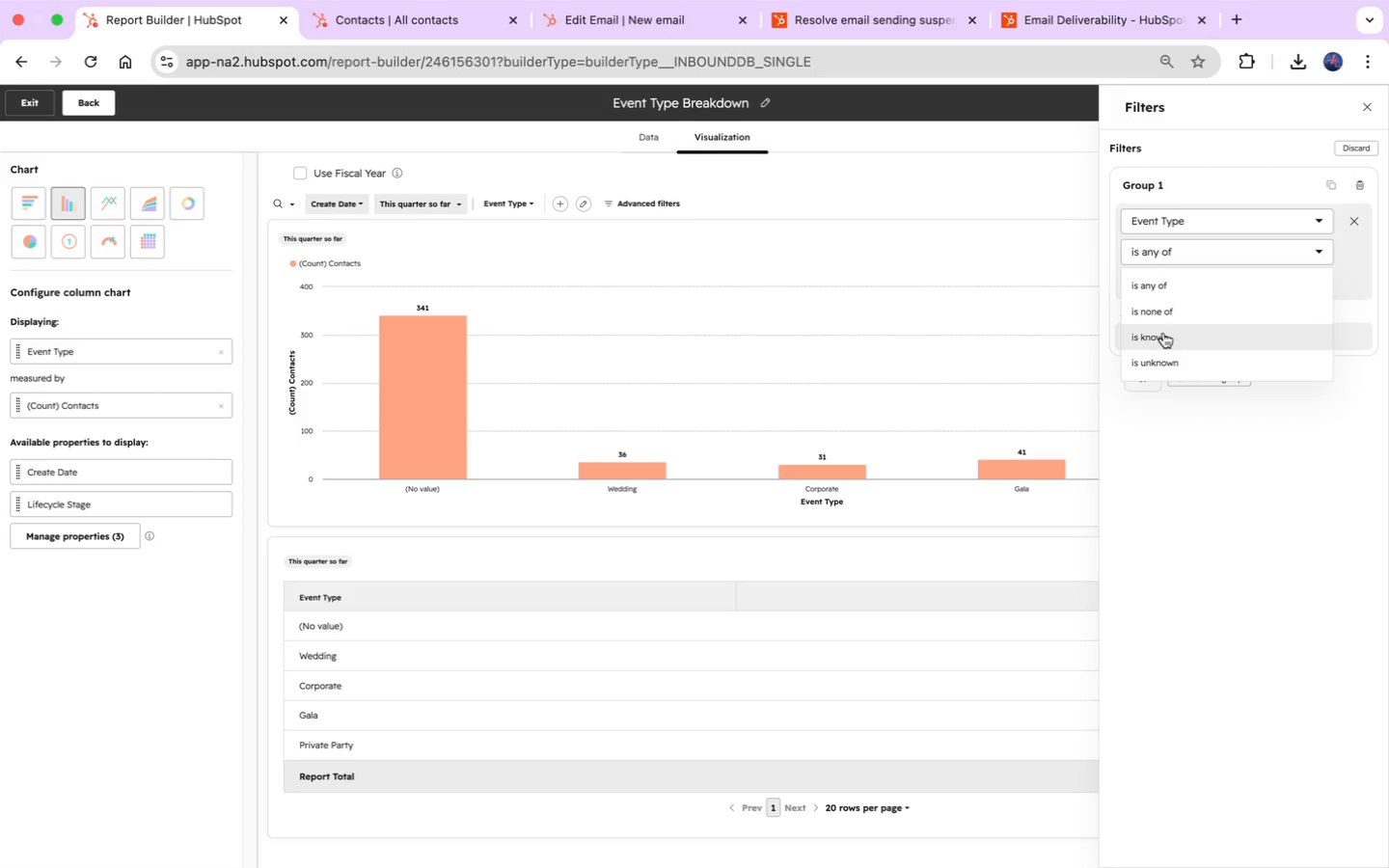 
left_click([1158, 335])
 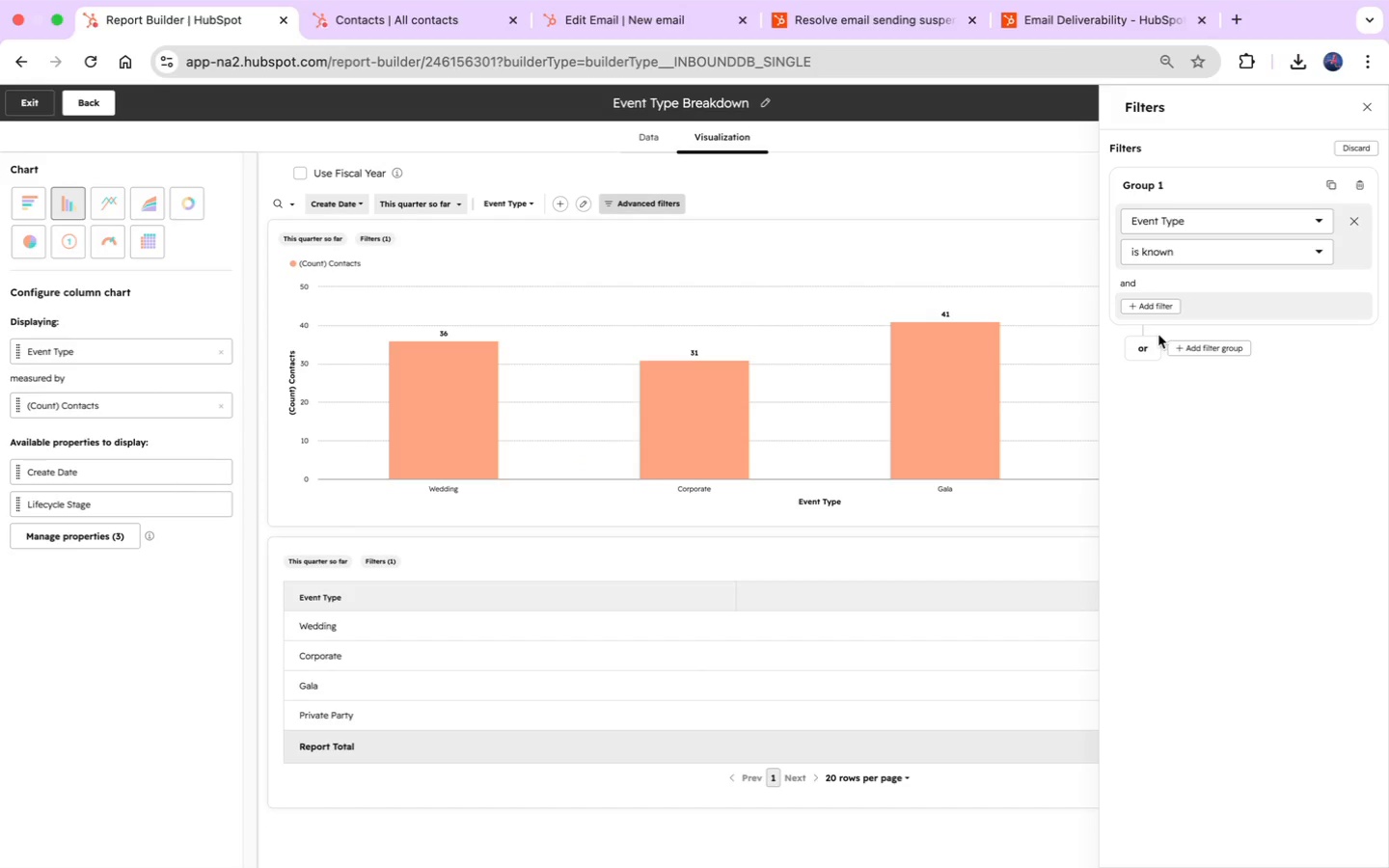 
wait(14.42)
 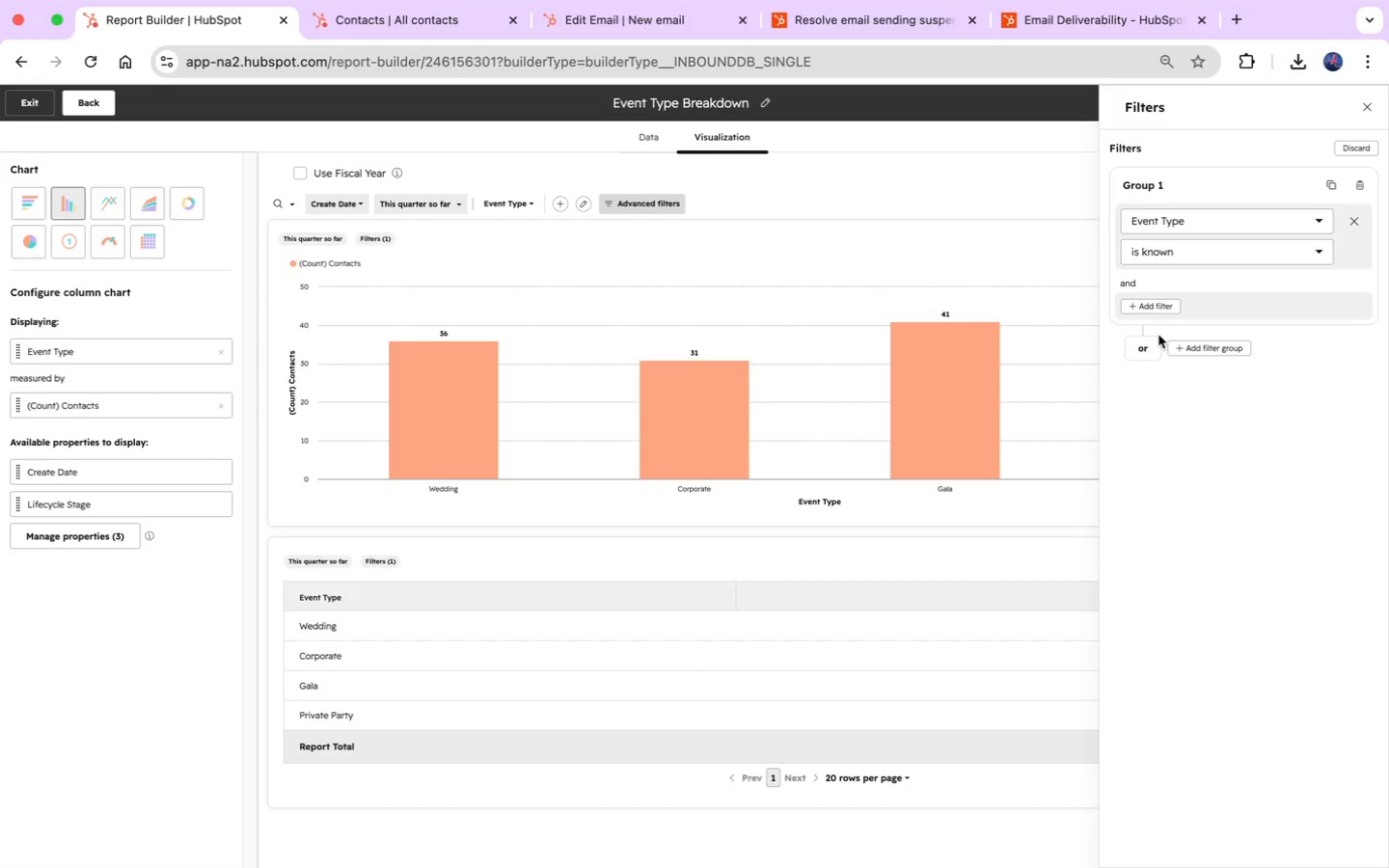 
left_click([1001, 174])
 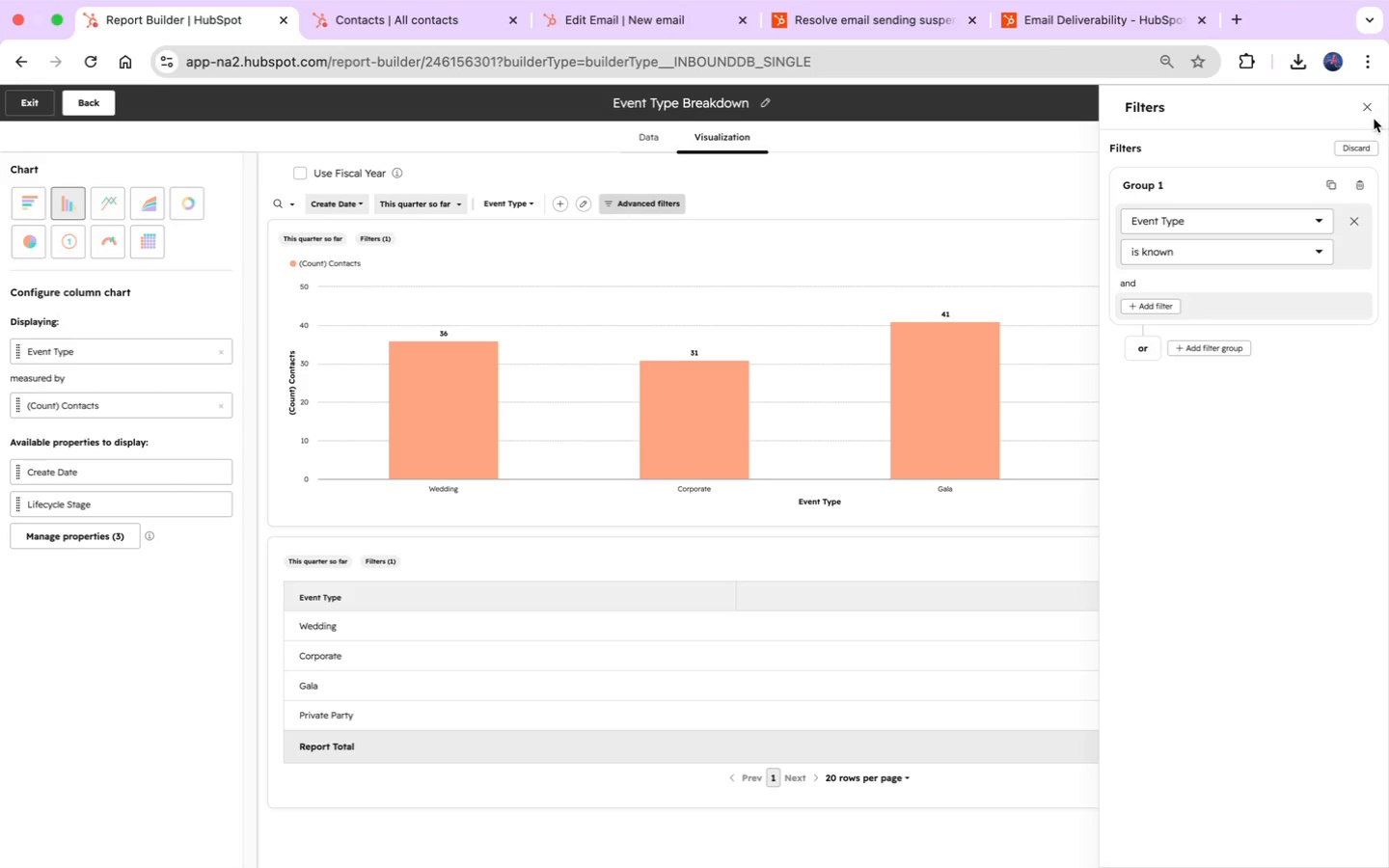 
left_click([1368, 108])
 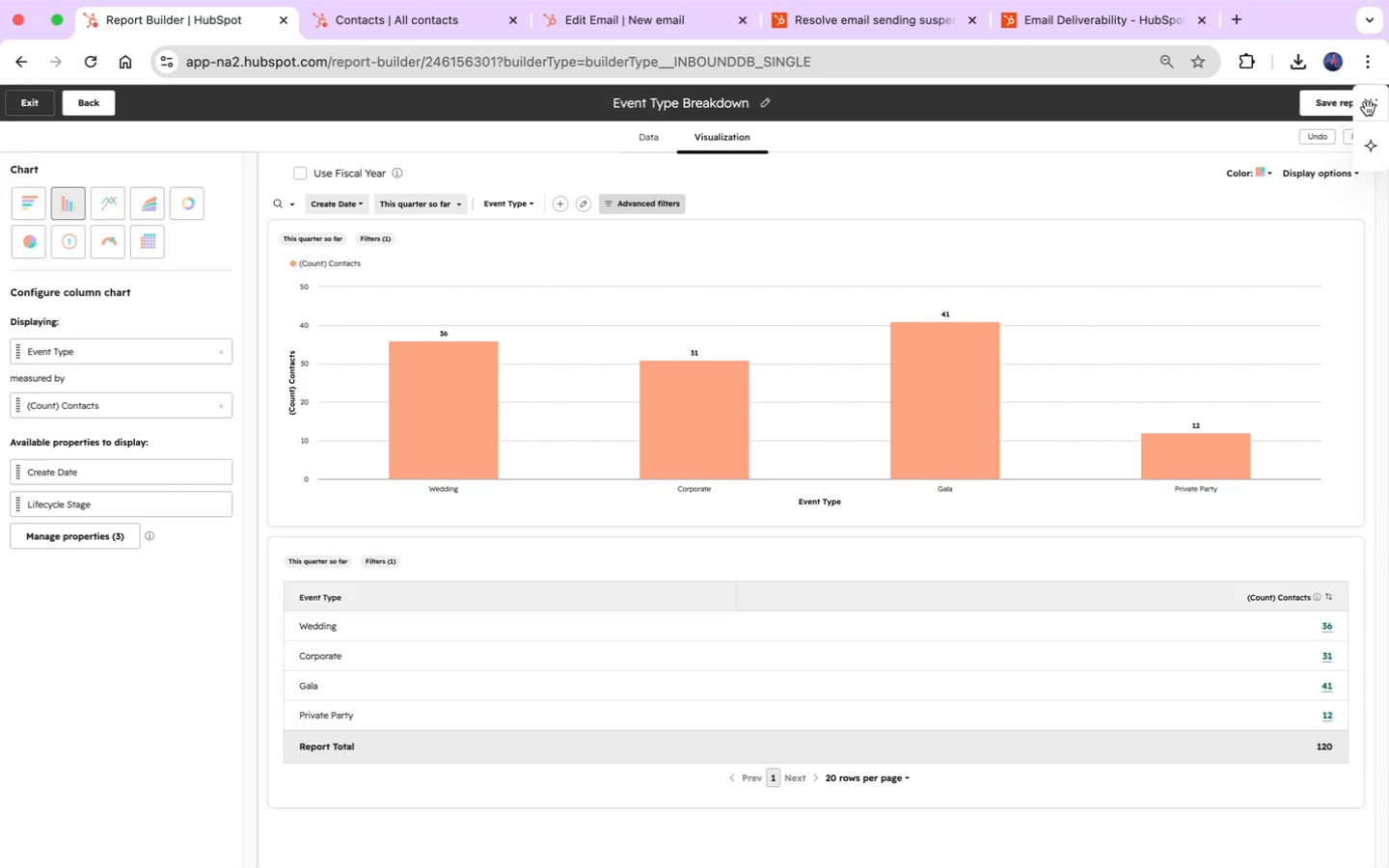 
wait(5.13)
 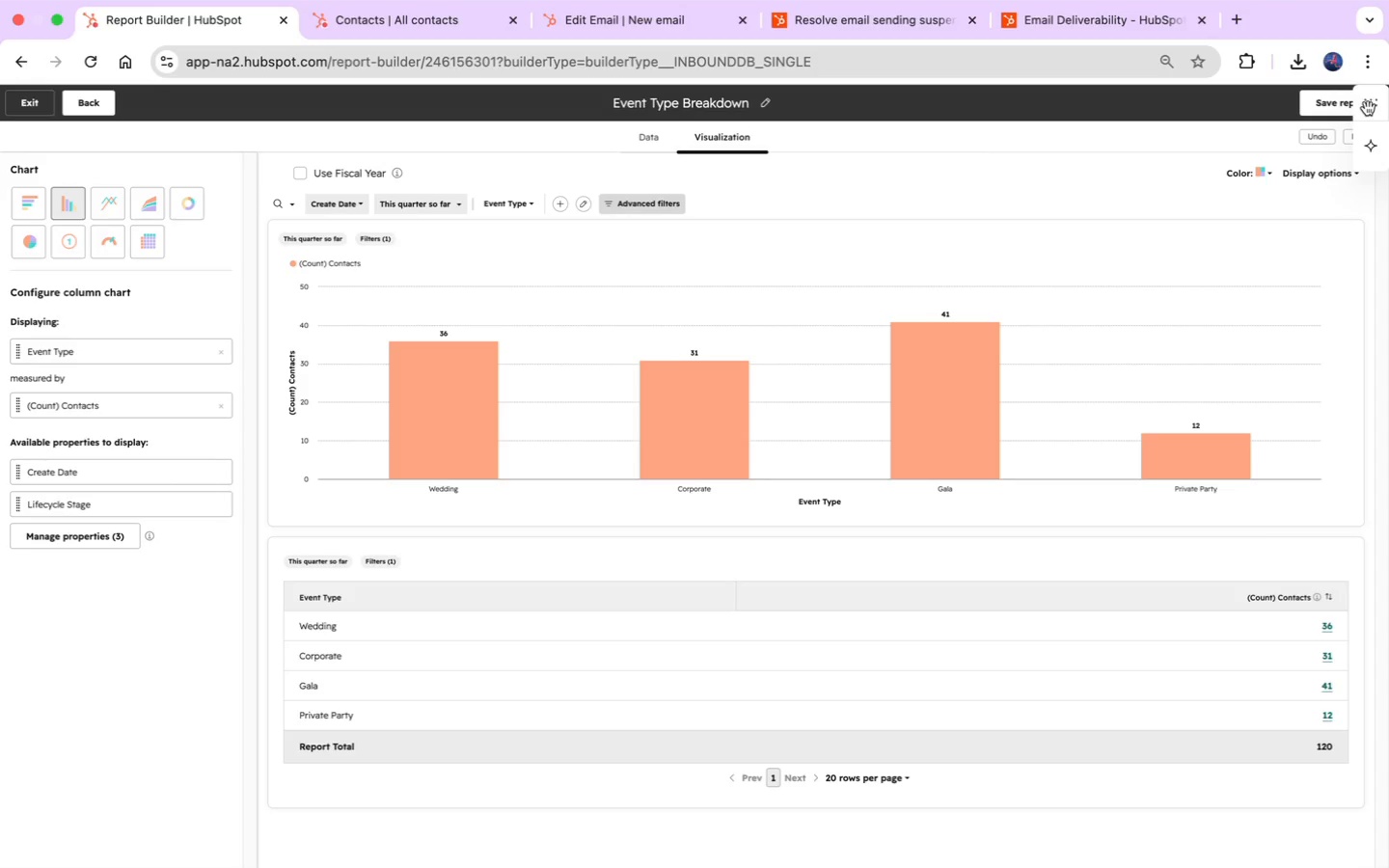 
left_click([1267, 169])
 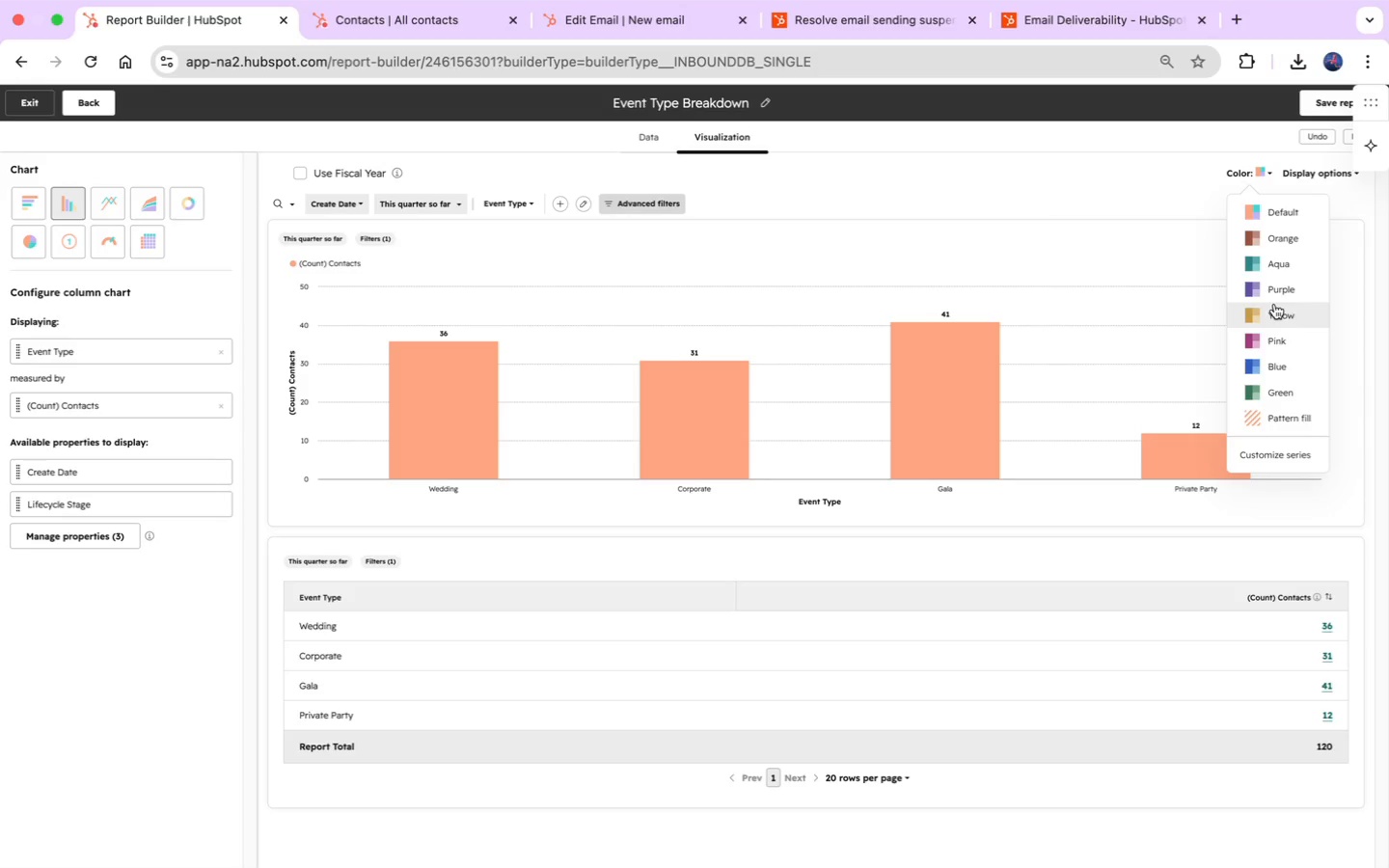 
left_click([1275, 311])
 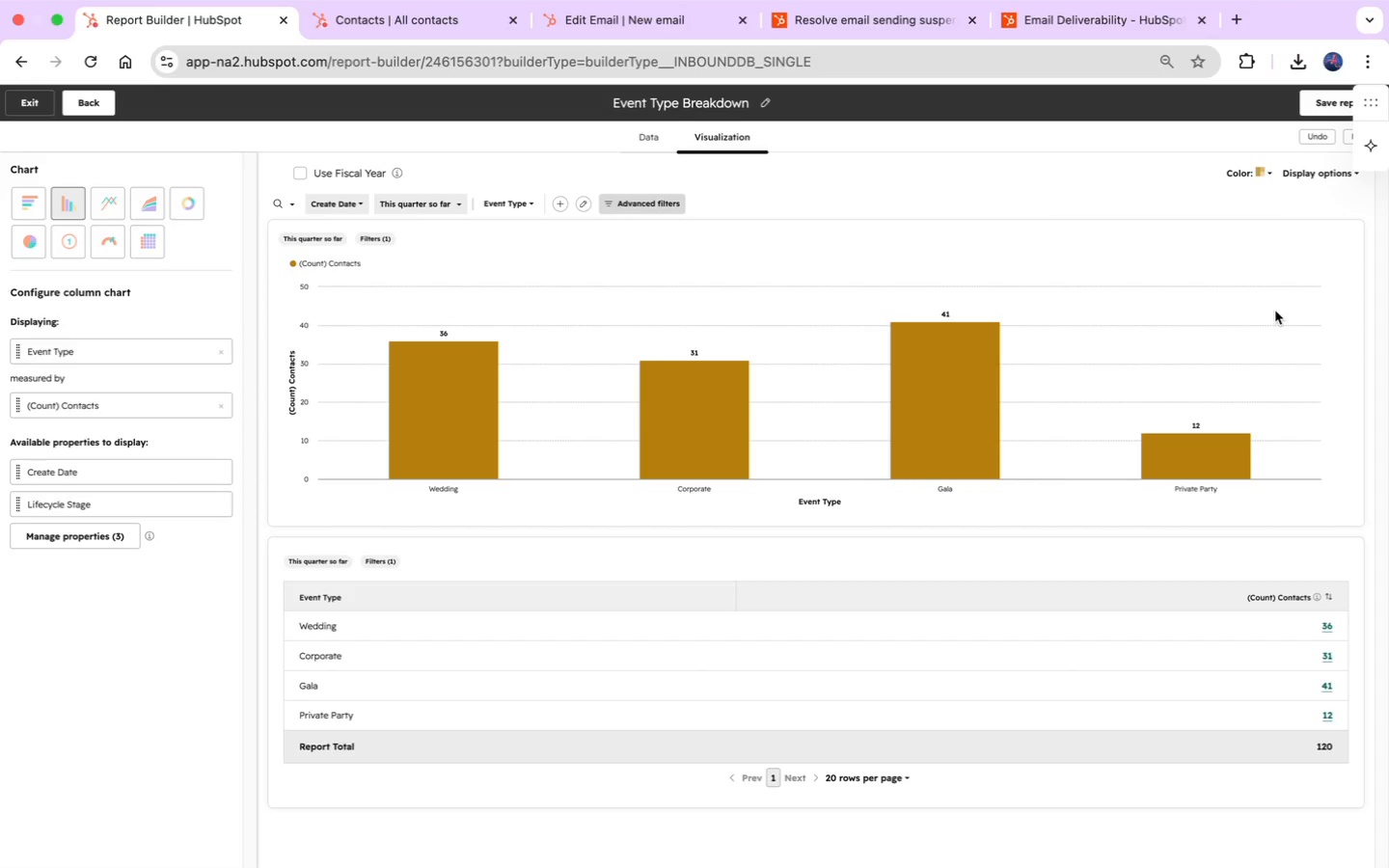 
wait(9.07)
 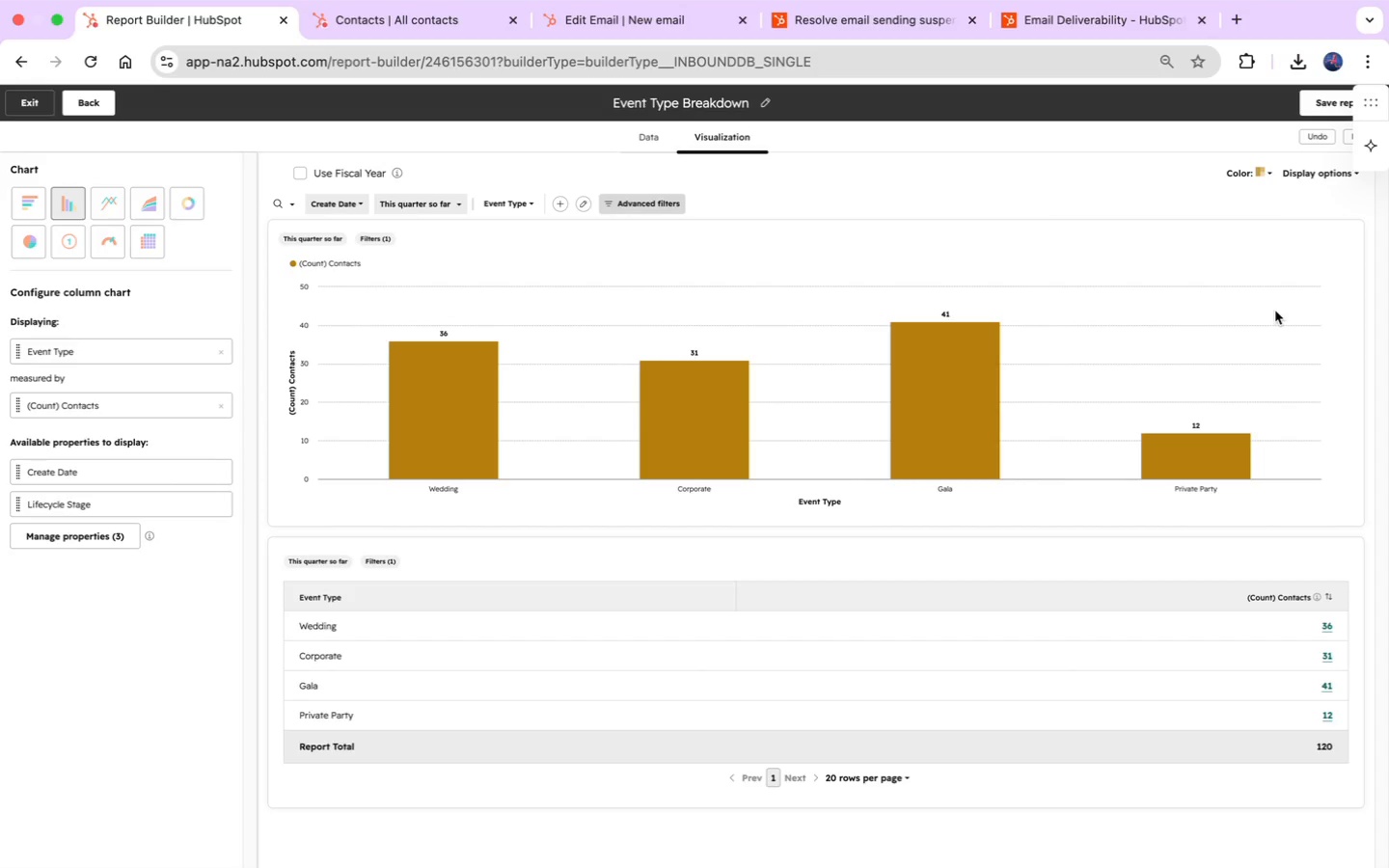 
left_click([1328, 97])
 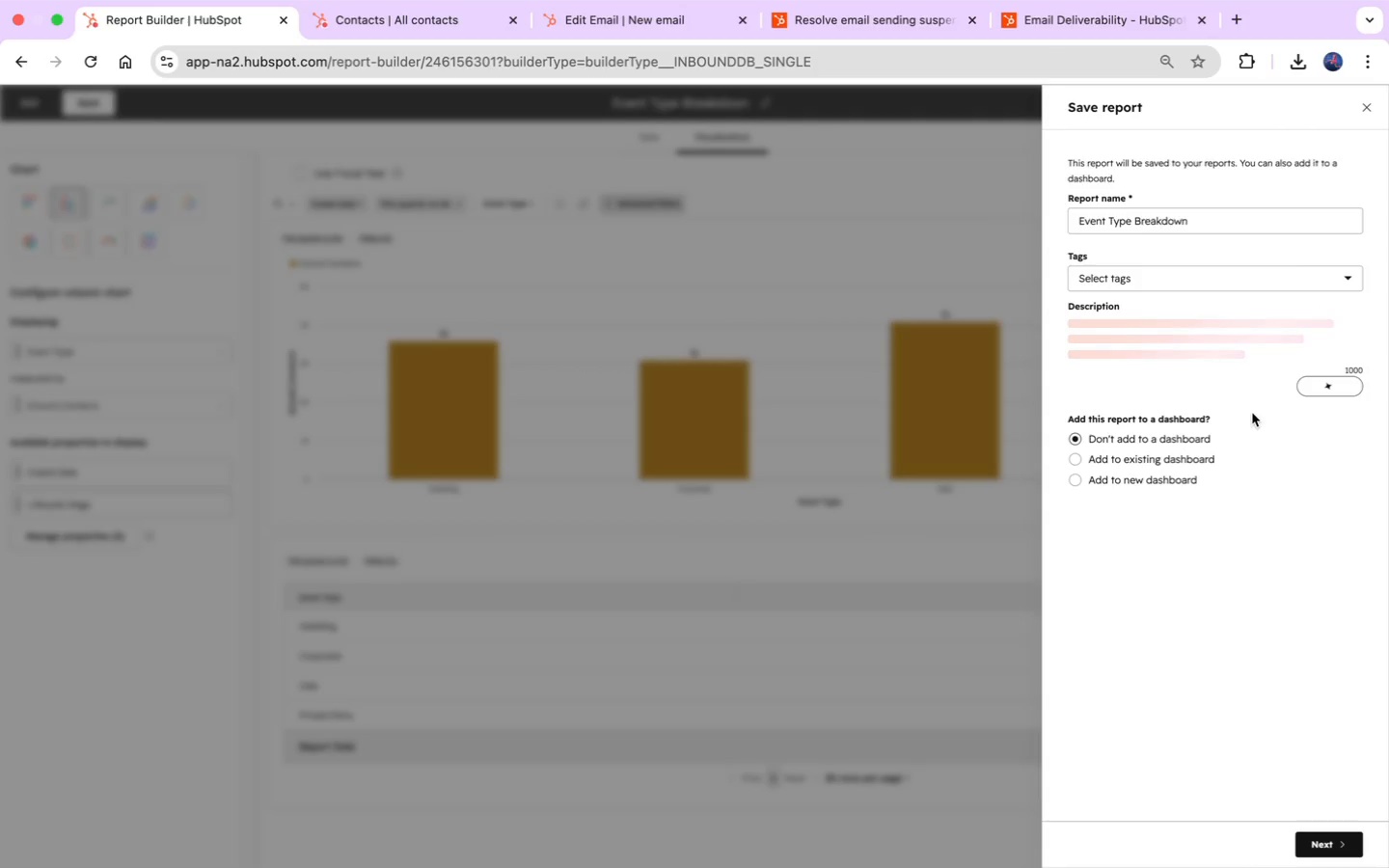 
left_click([1196, 462])
 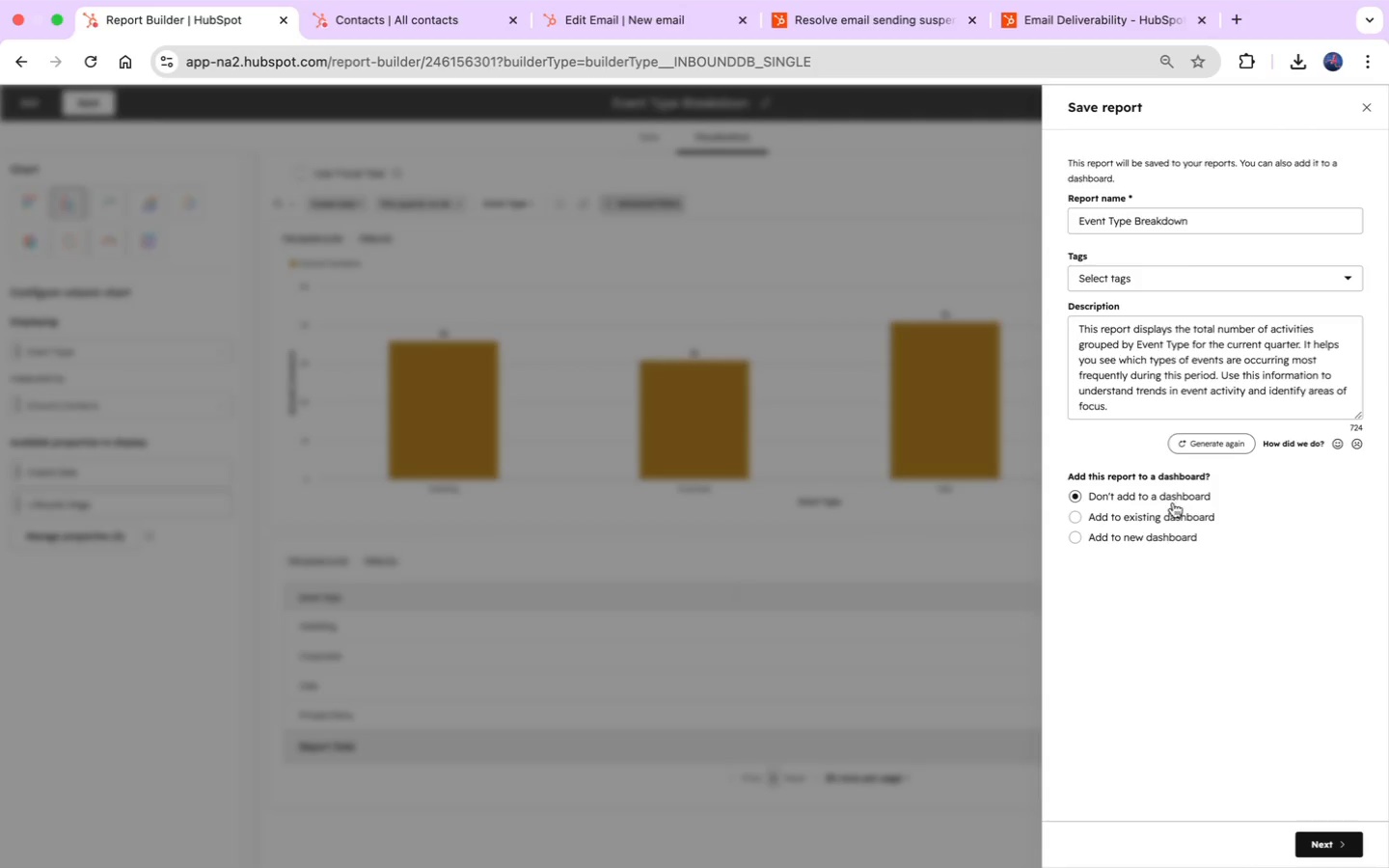 
left_click([1174, 513])
 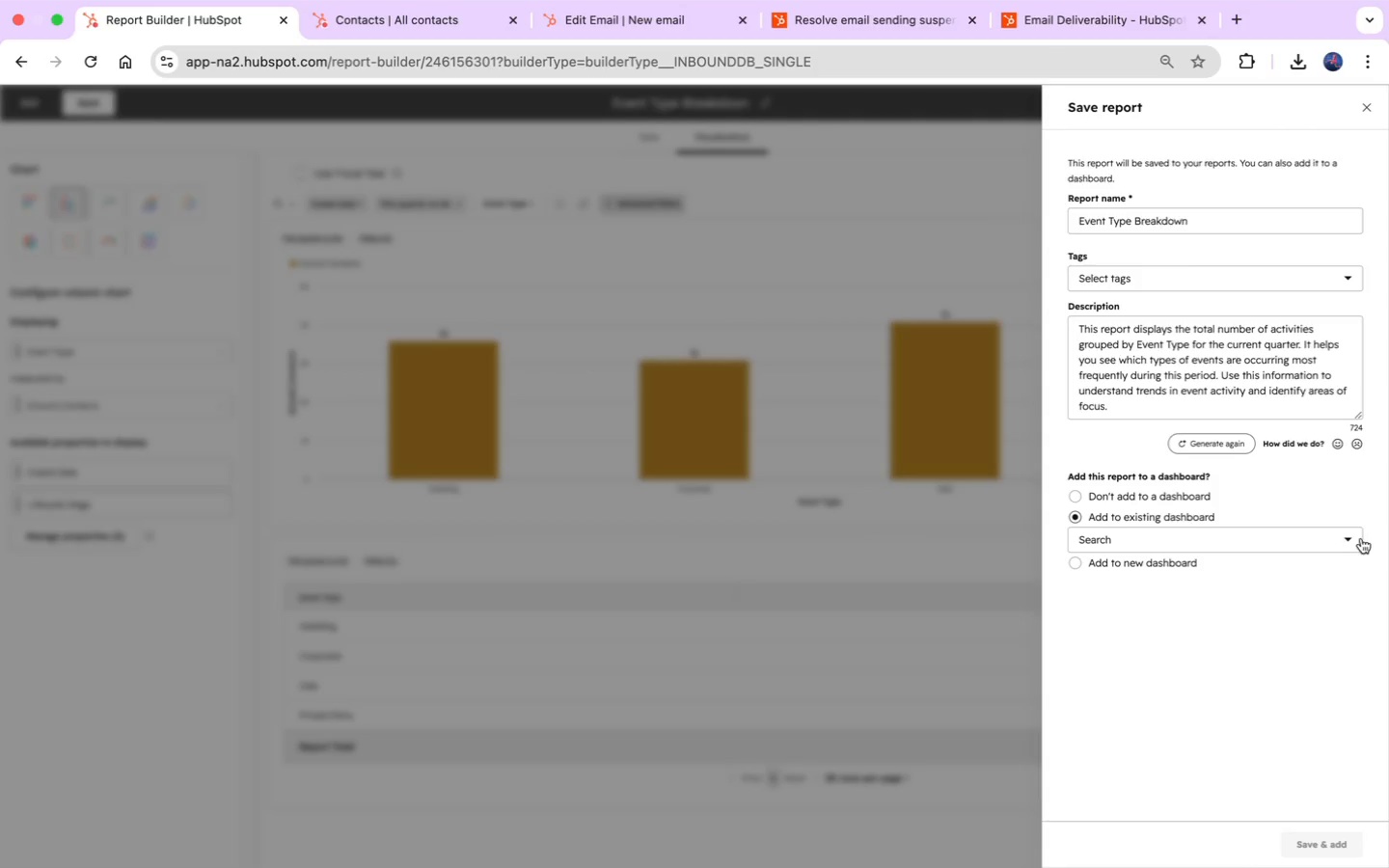 
left_click([1348, 537])
 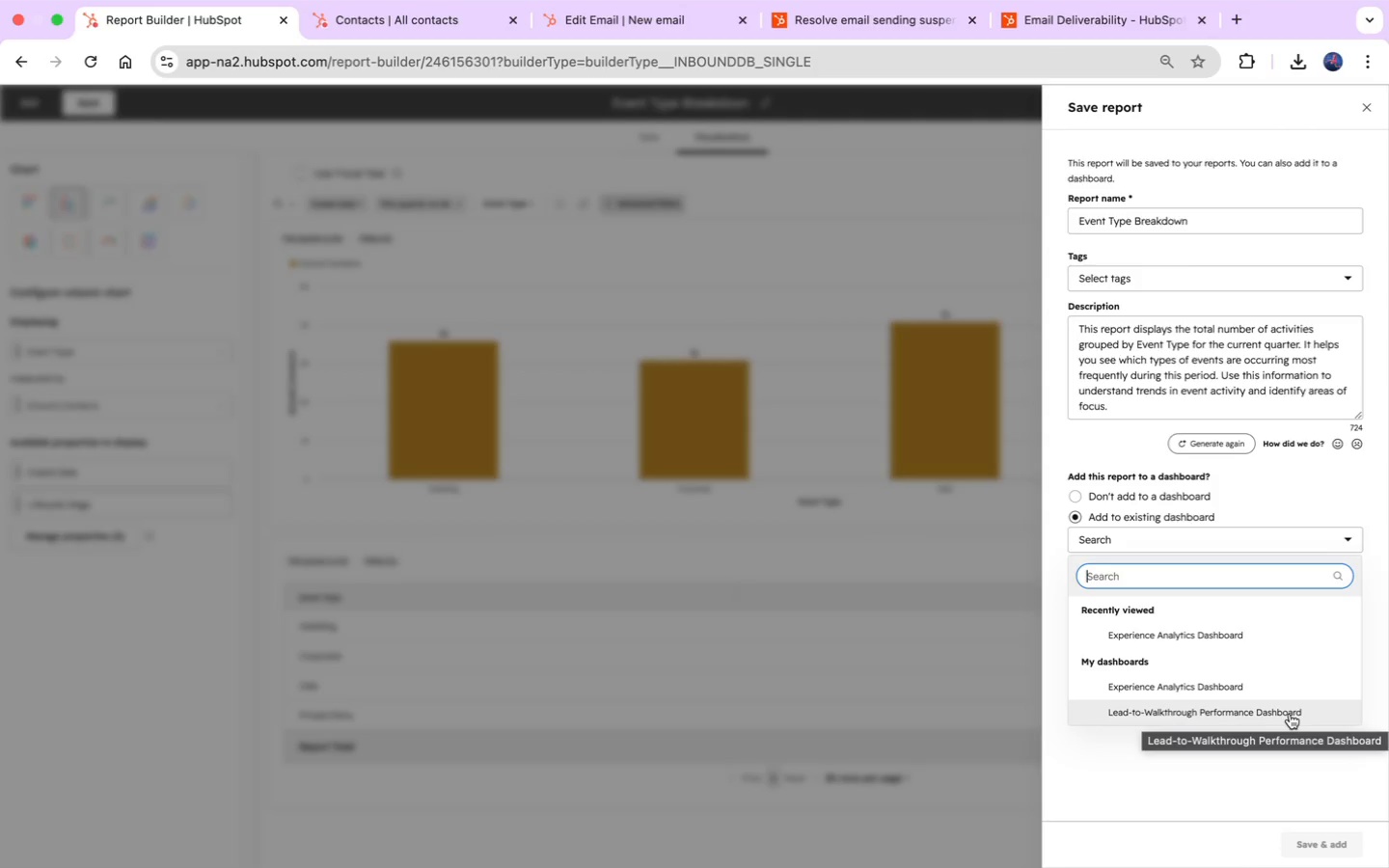 
left_click([1289, 711])
 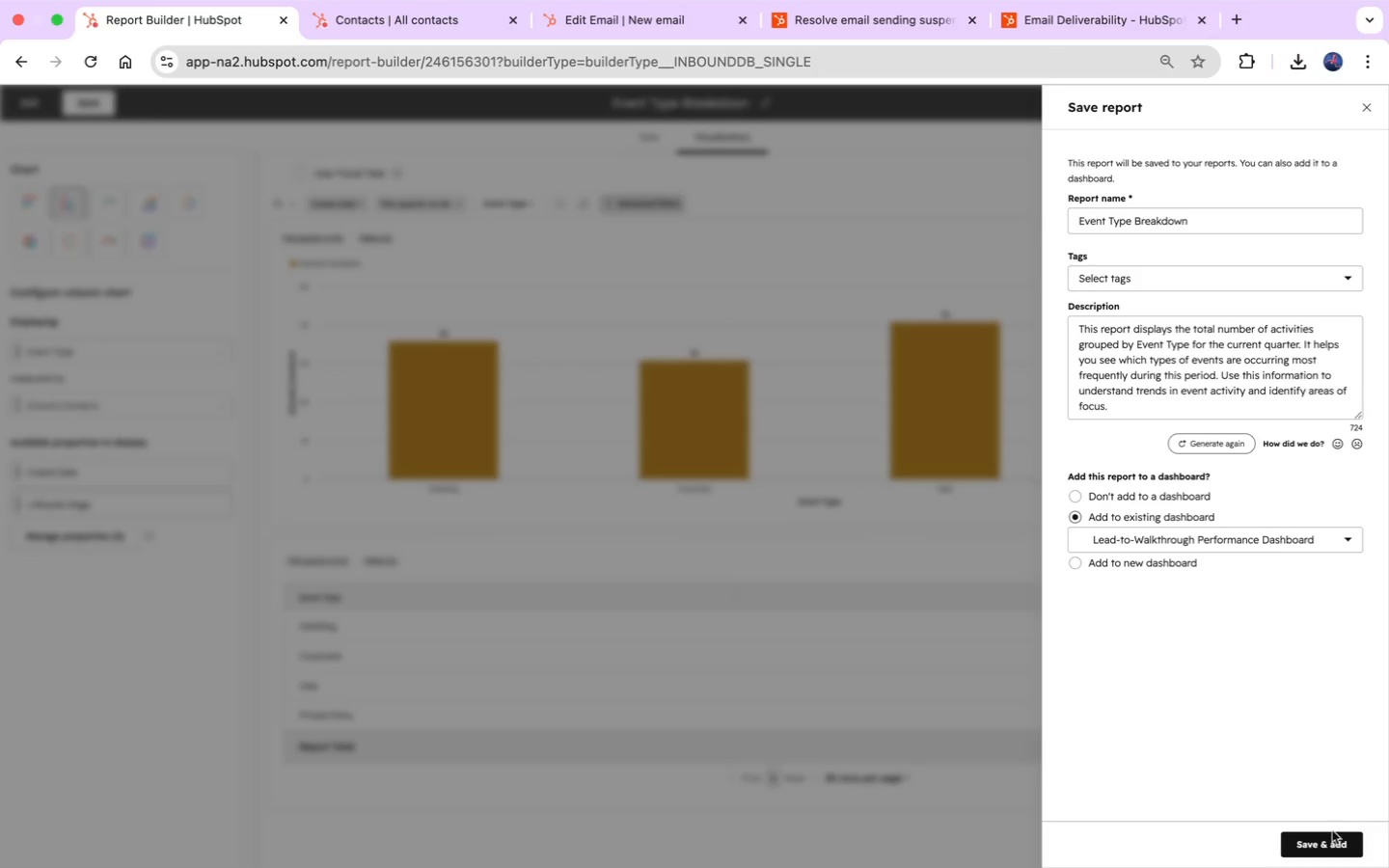 
left_click([1330, 842])
 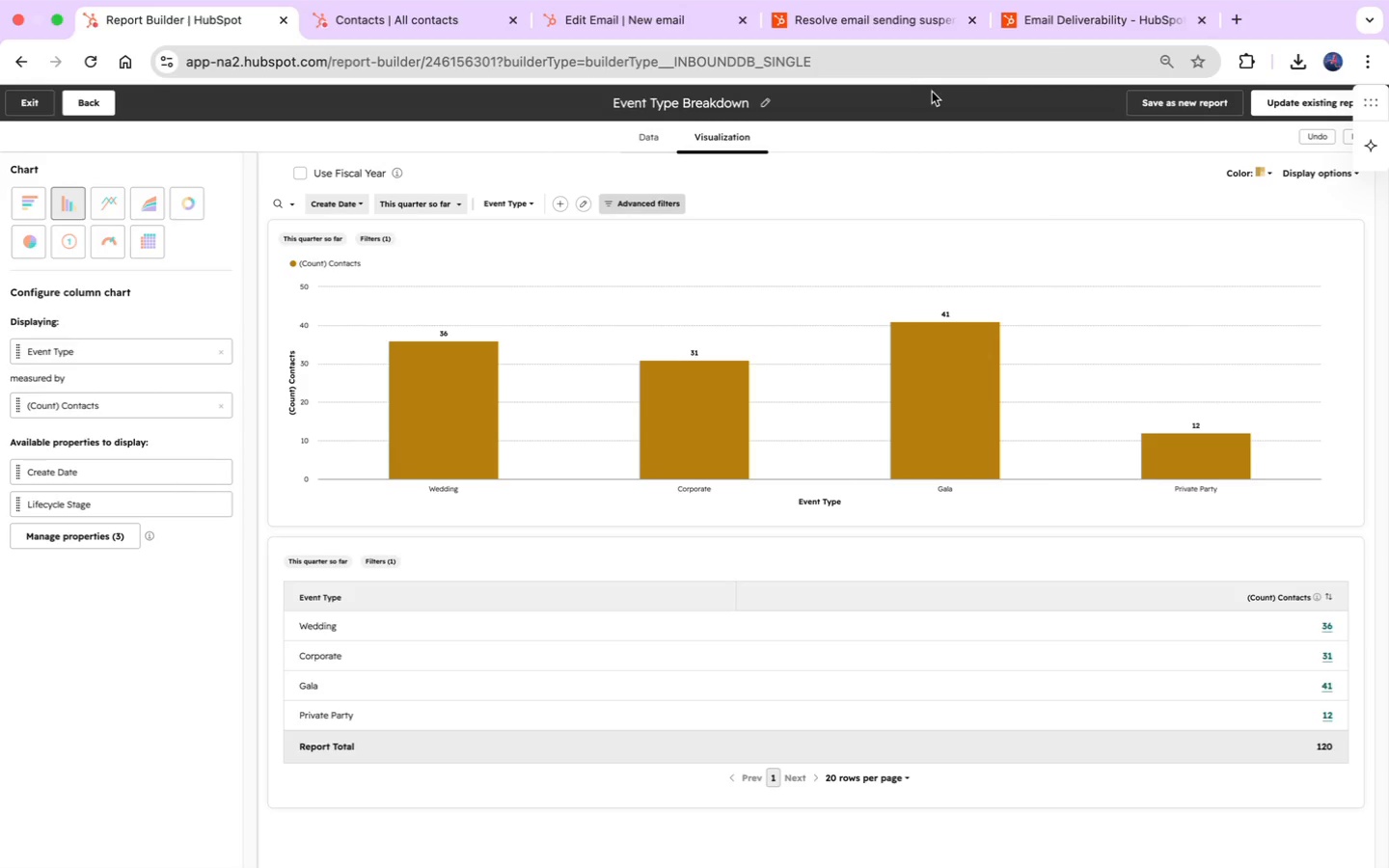 
wait(14.87)
 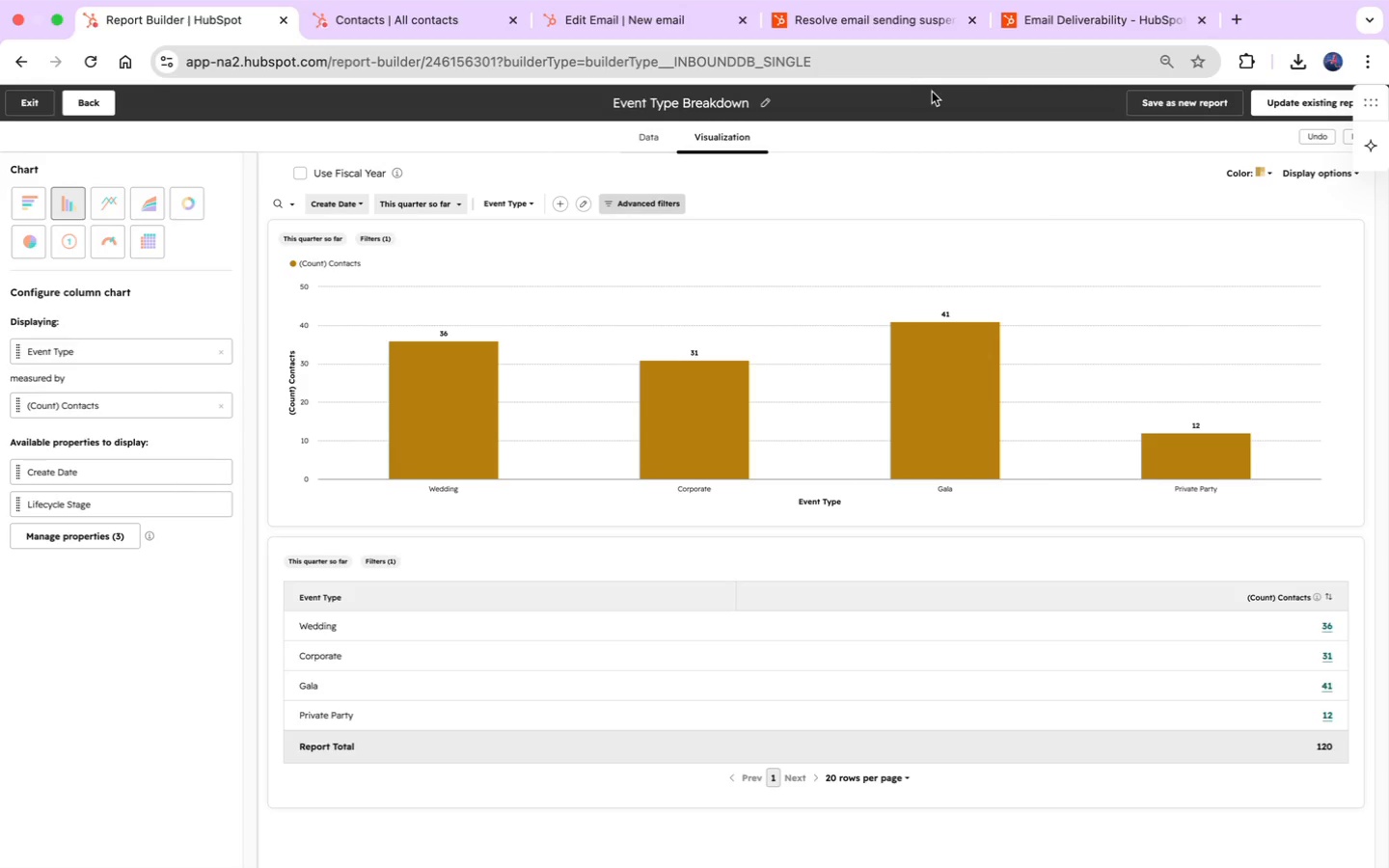 
left_click([31, 110])
 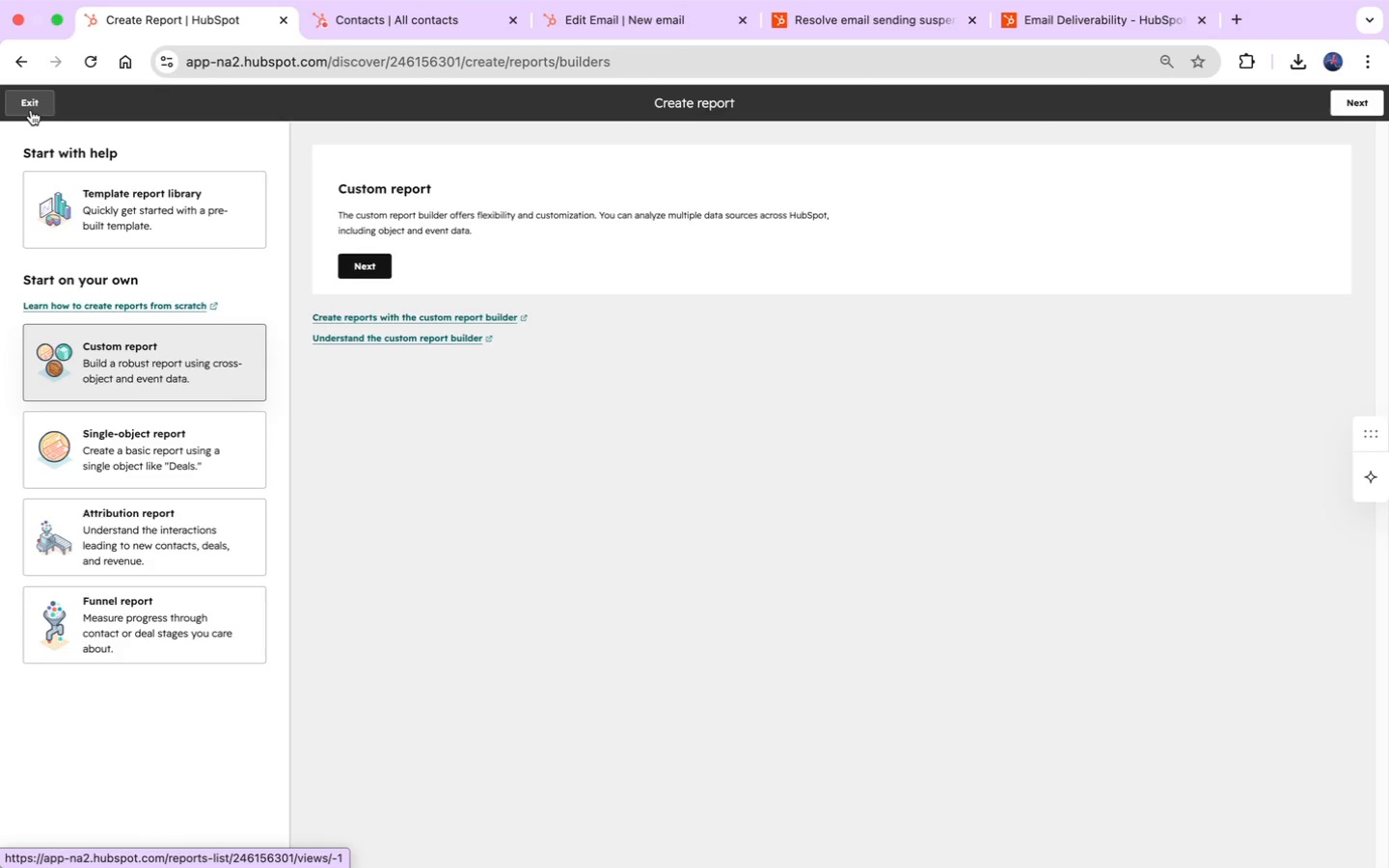 
wait(11.67)
 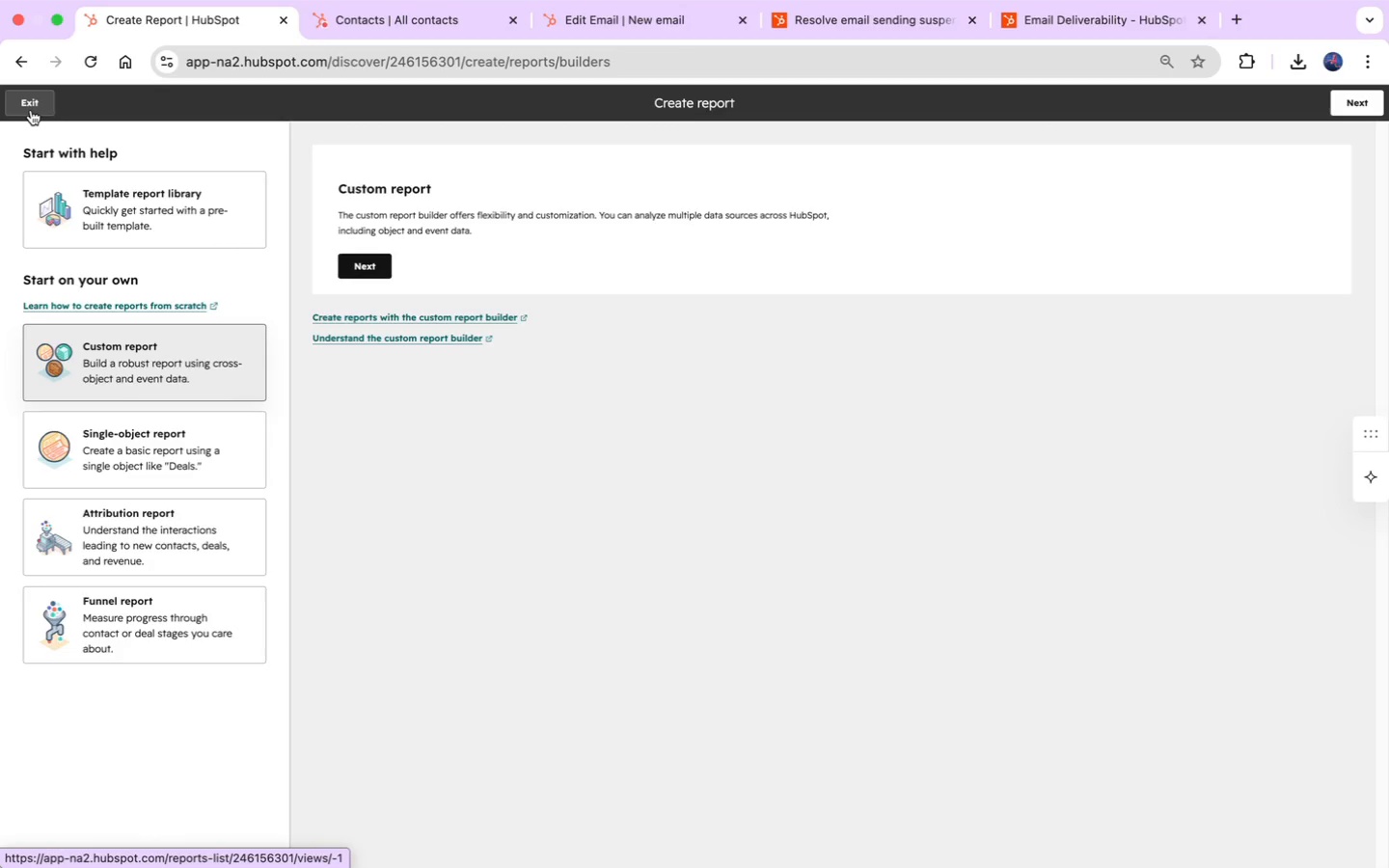 
left_click([138, 440])
 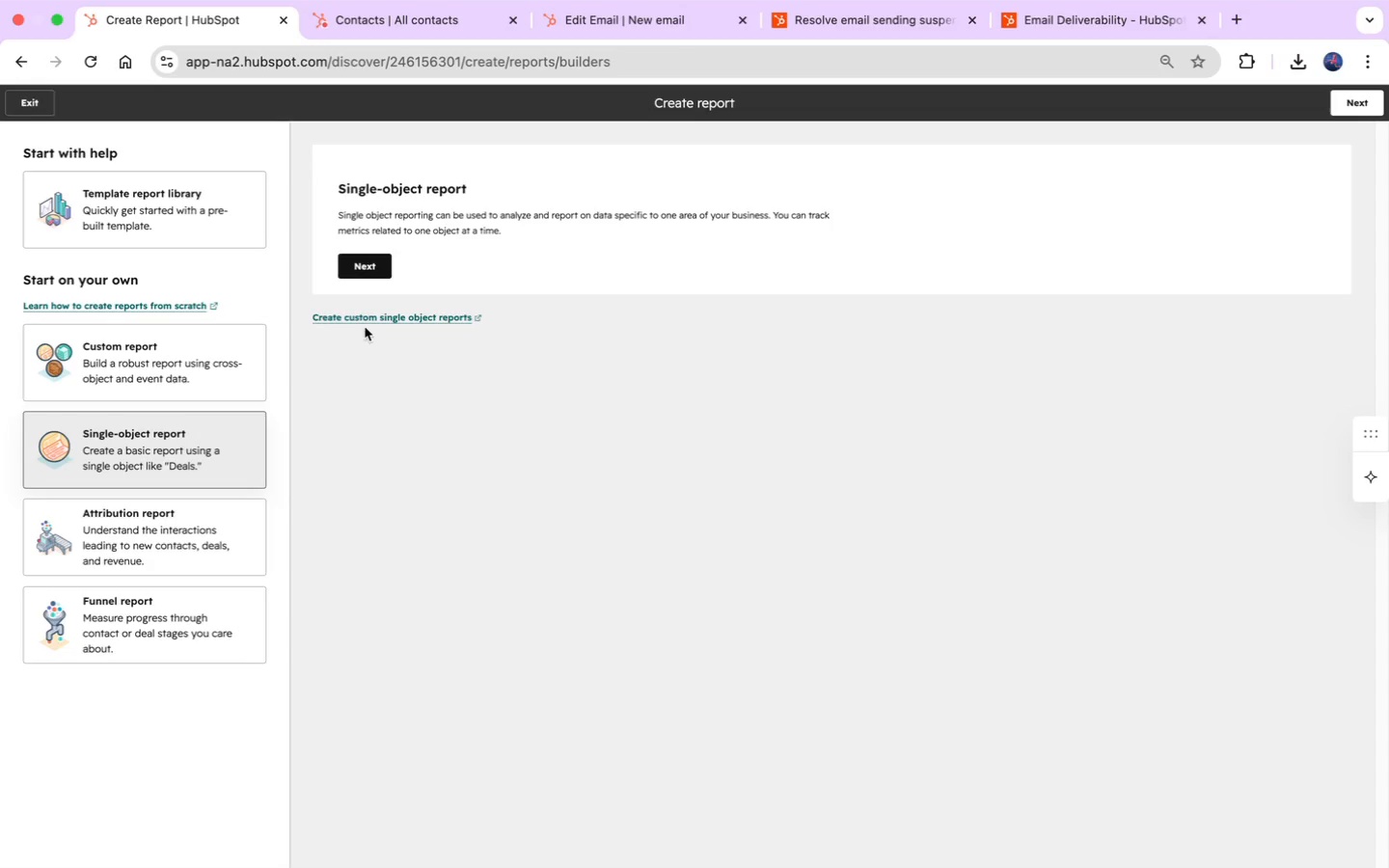 
left_click([361, 266])
 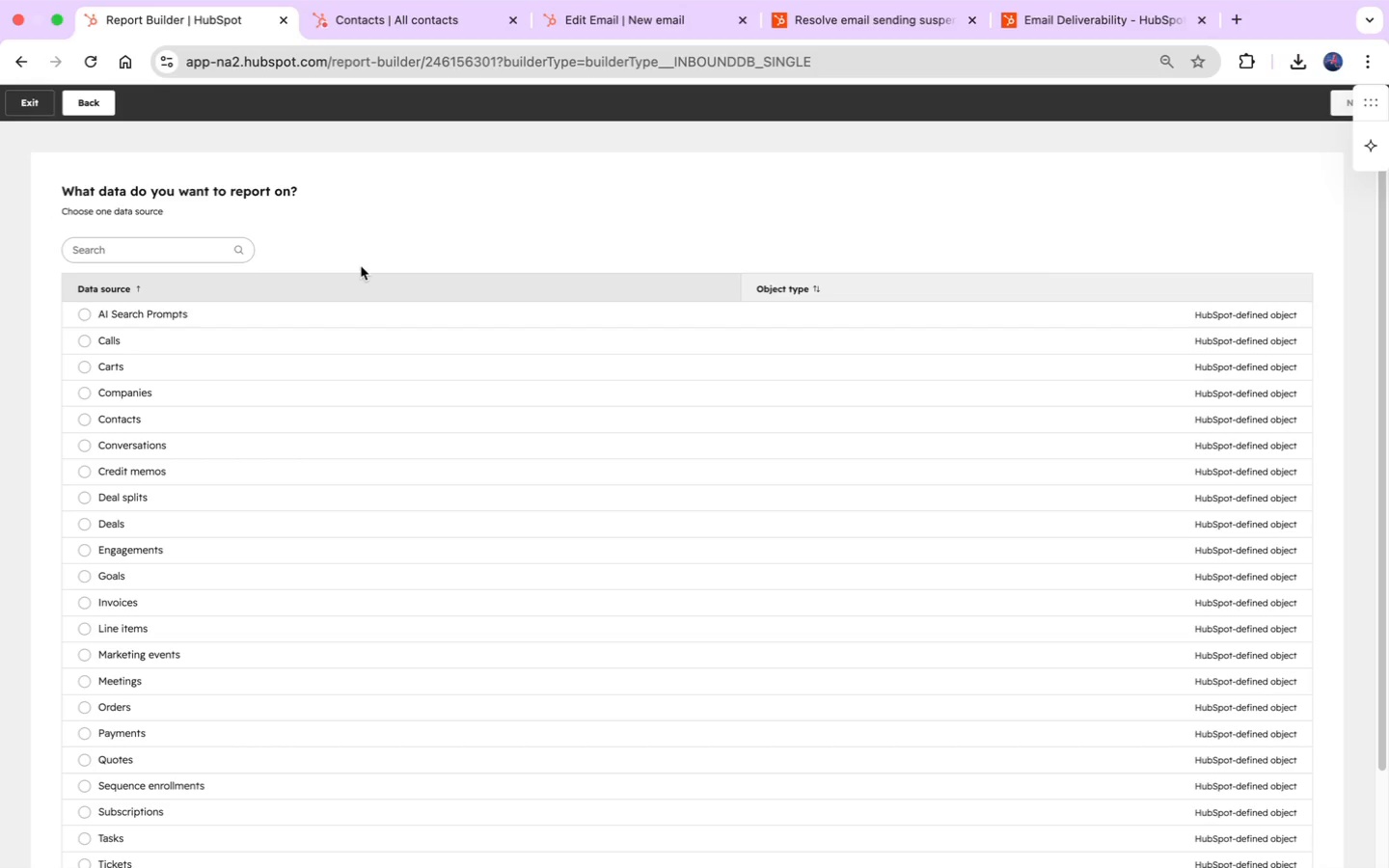 
wait(32.25)
 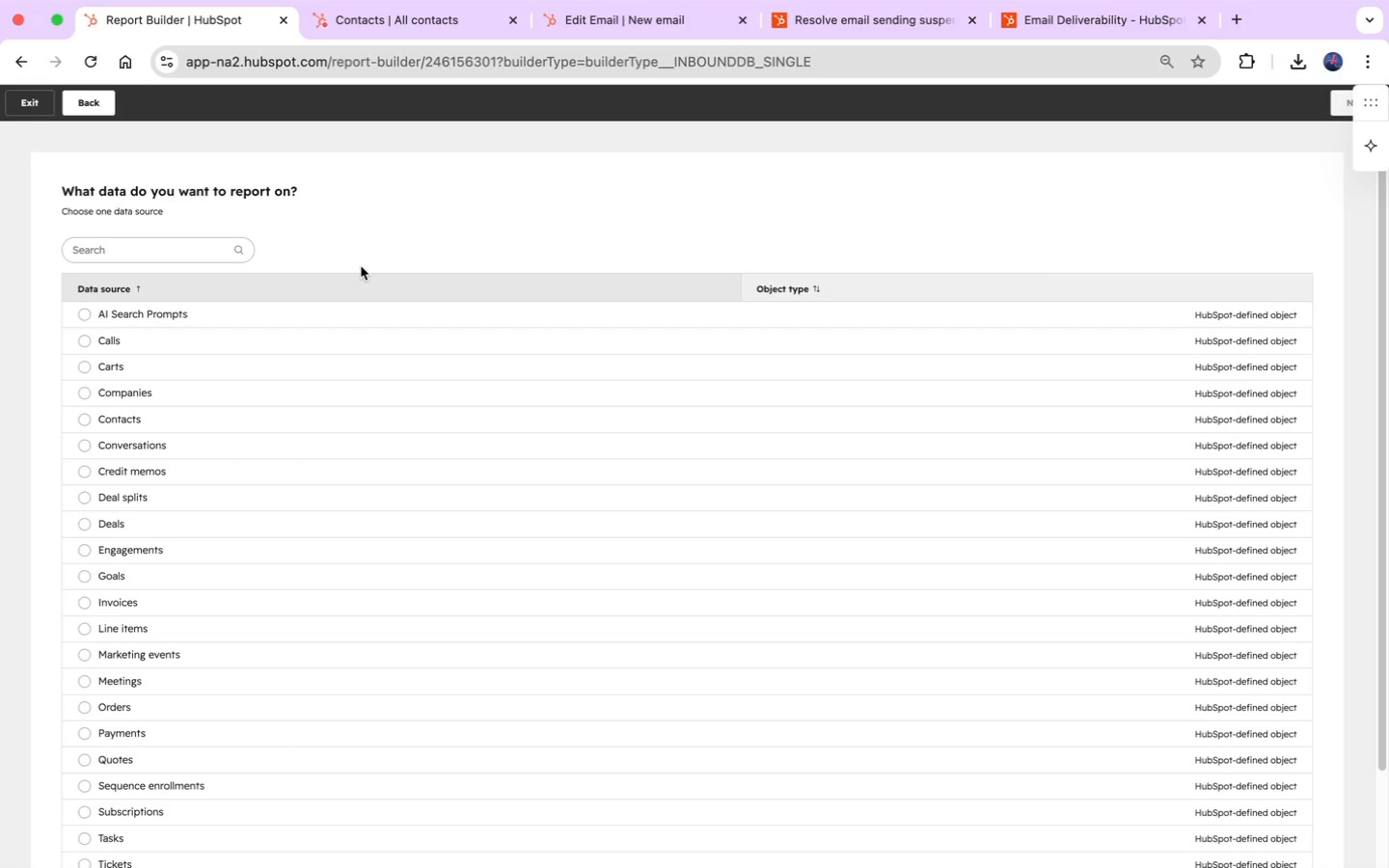 
left_click([126, 413])
 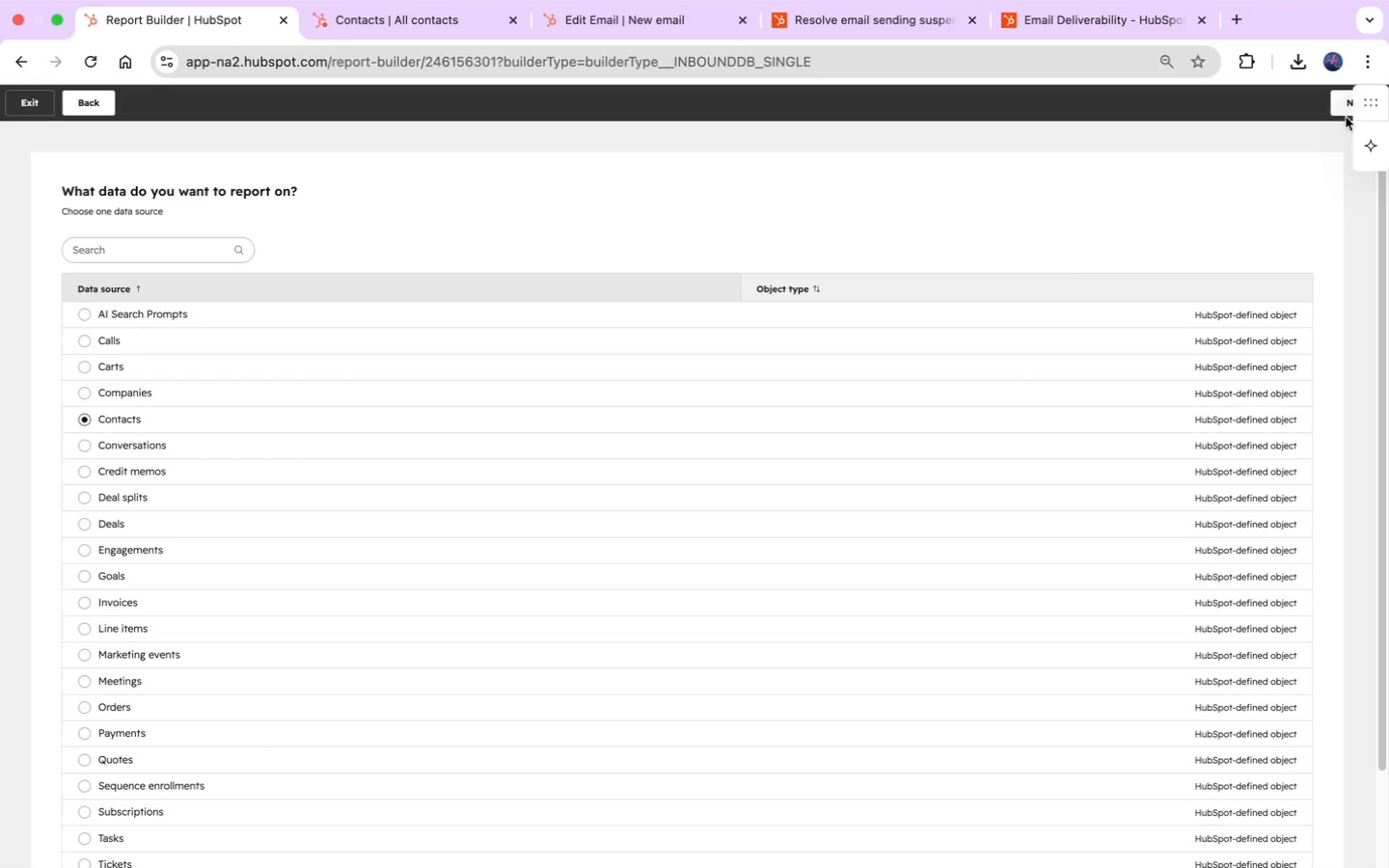 
left_click([1345, 115])
 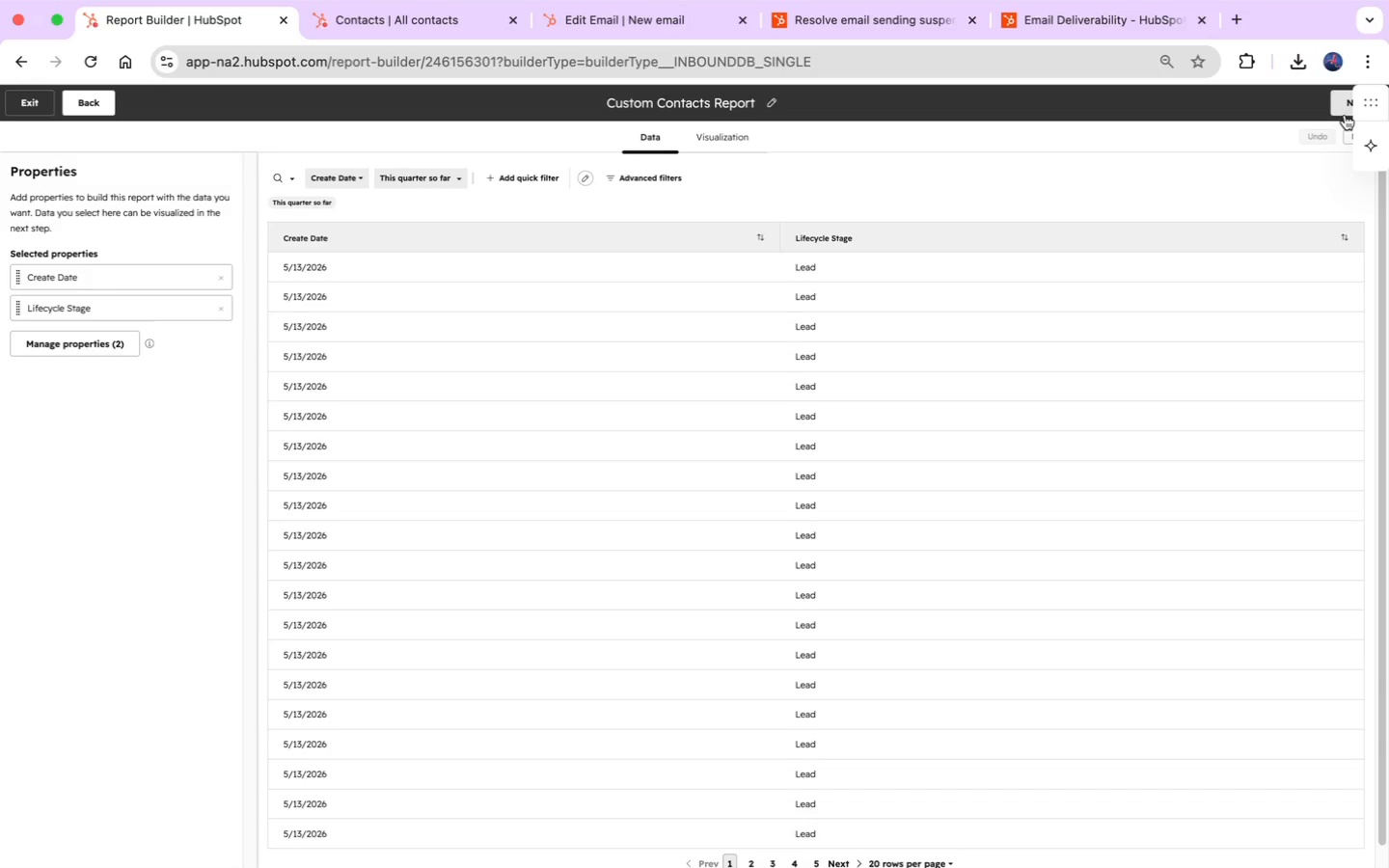 
wait(25.29)
 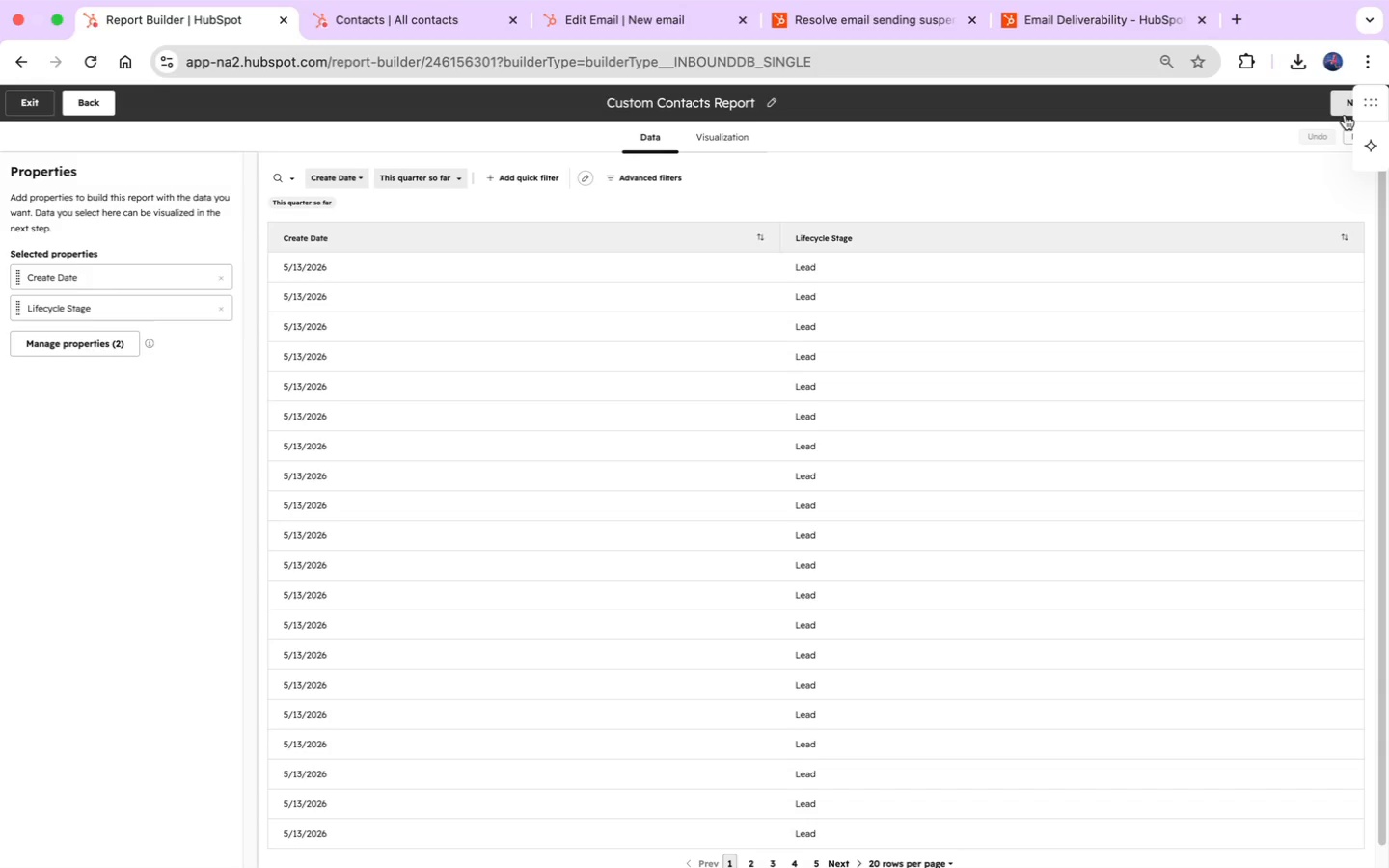 
left_click([733, 141])
 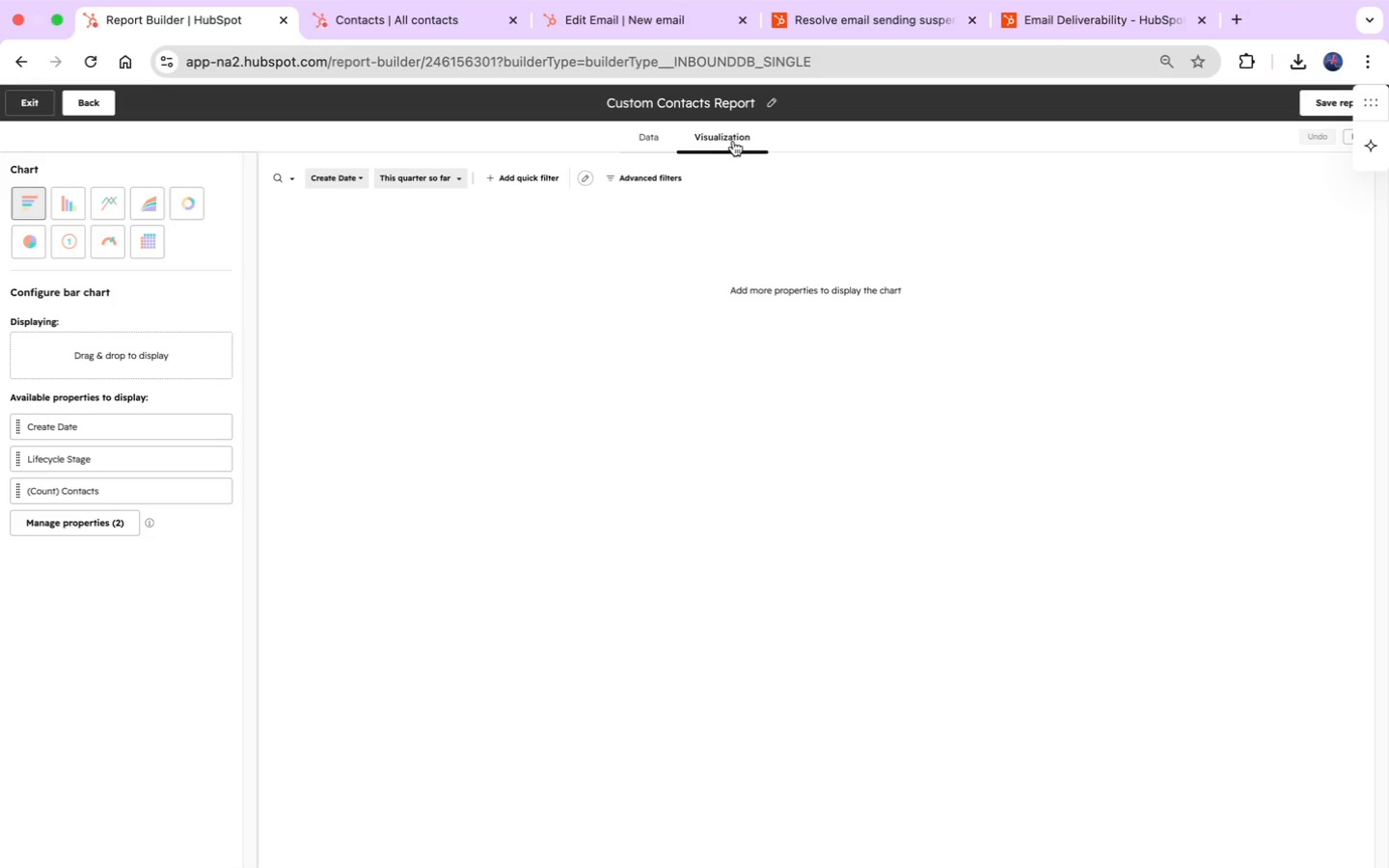 
wait(10.08)
 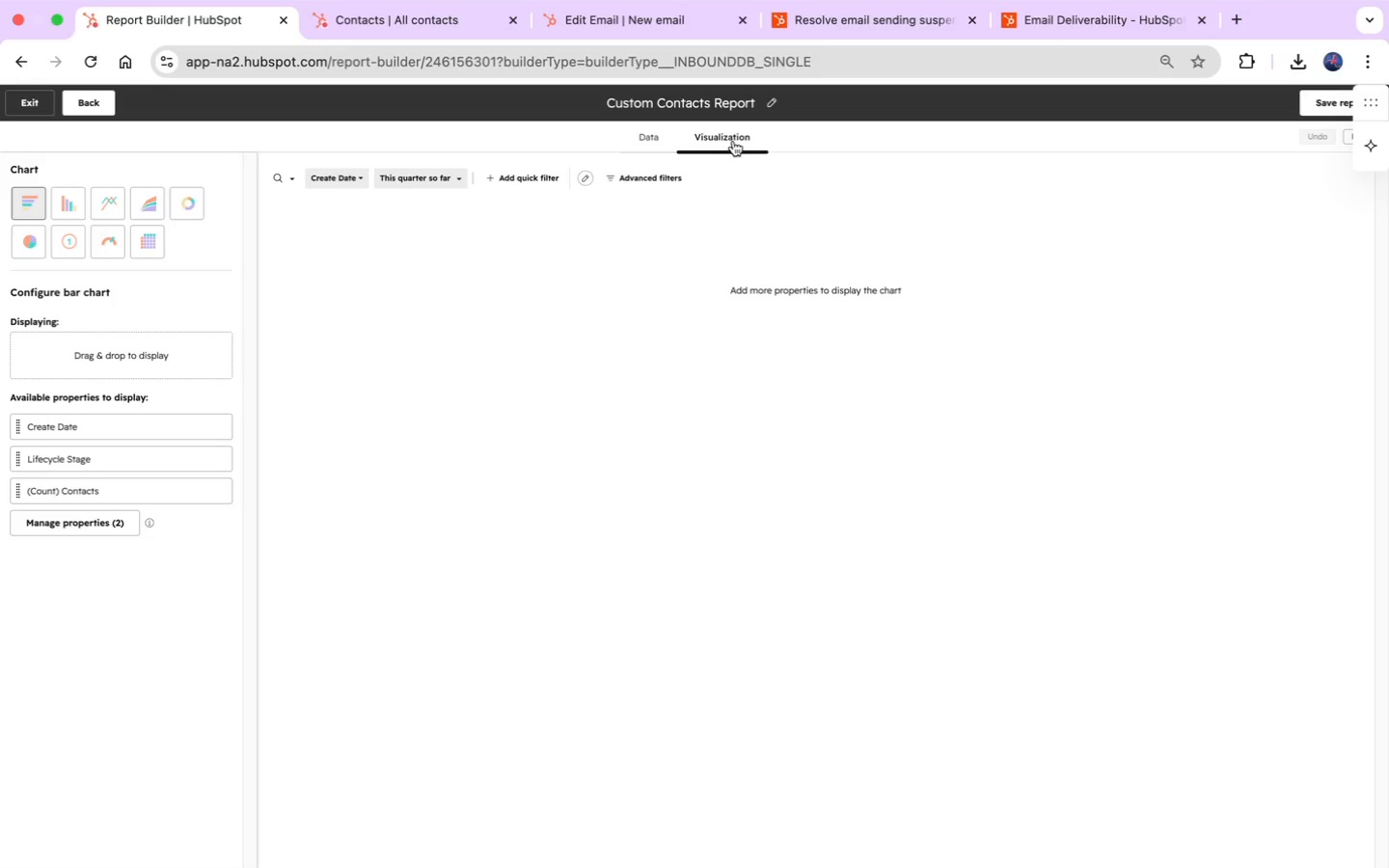 
left_click([727, 106])
 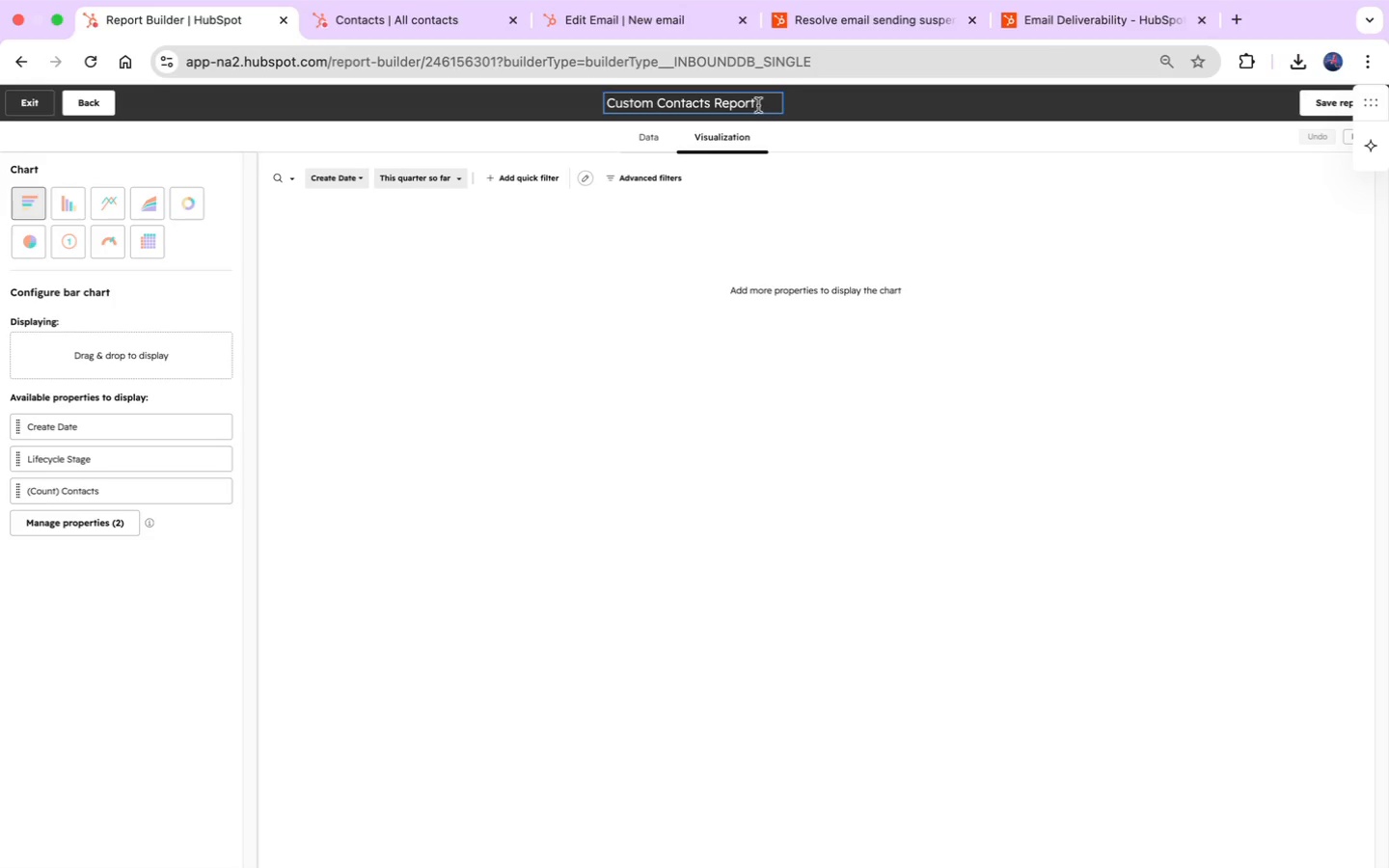 
left_click_drag(start_coordinate=[755, 104], to_coordinate=[610, 85])
 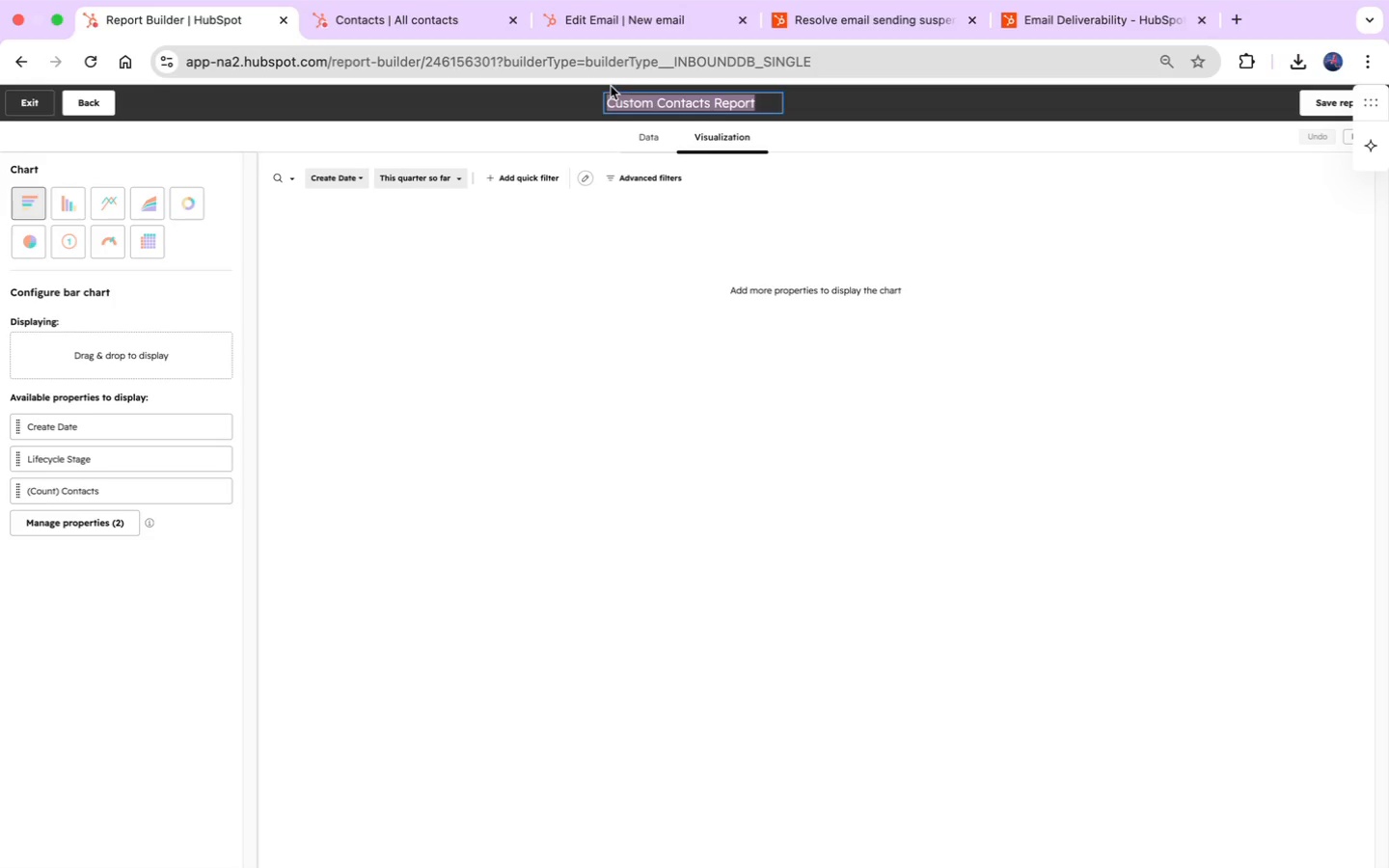 
wait(9.06)
 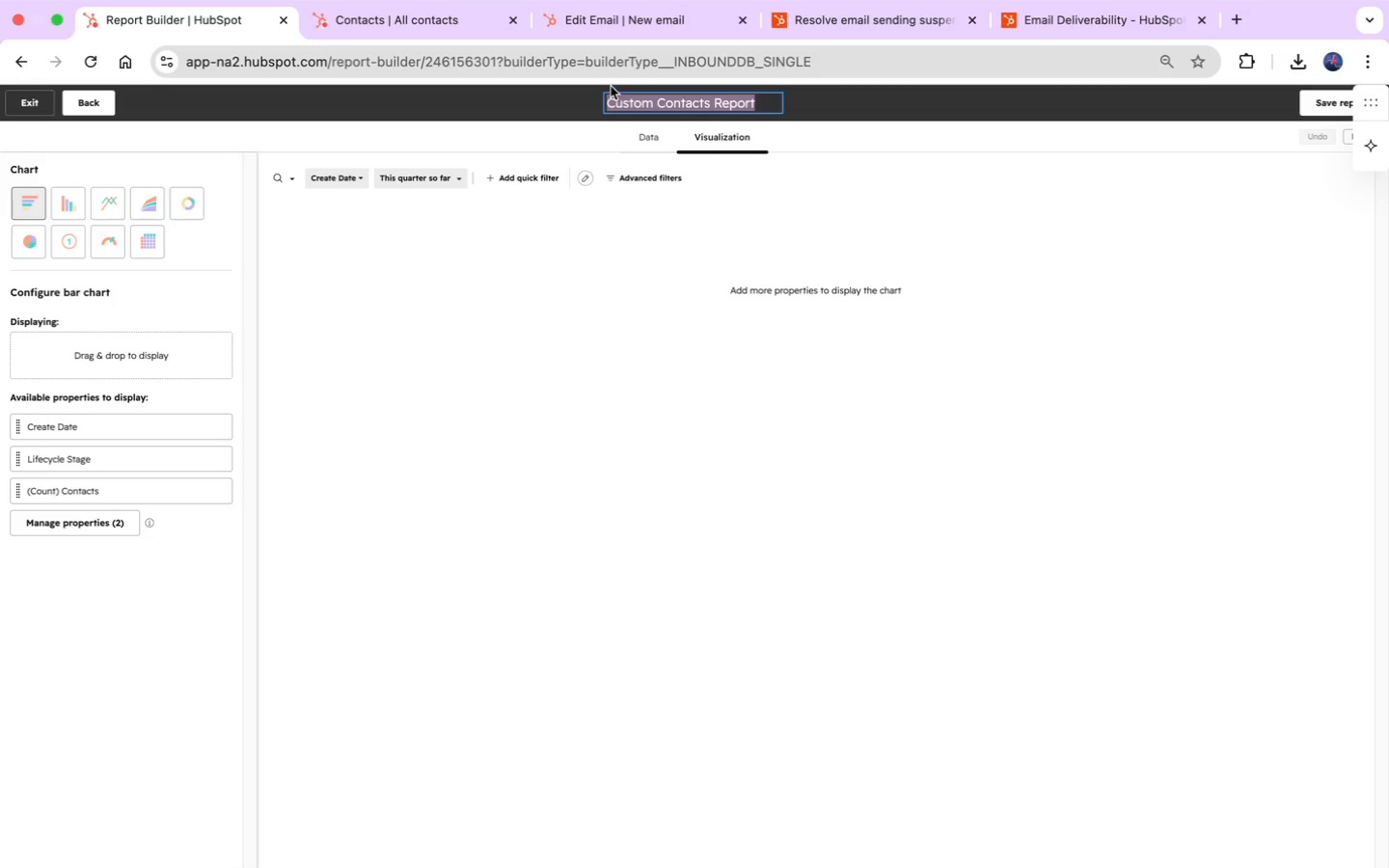 
type(Budget Tier Analysis)
 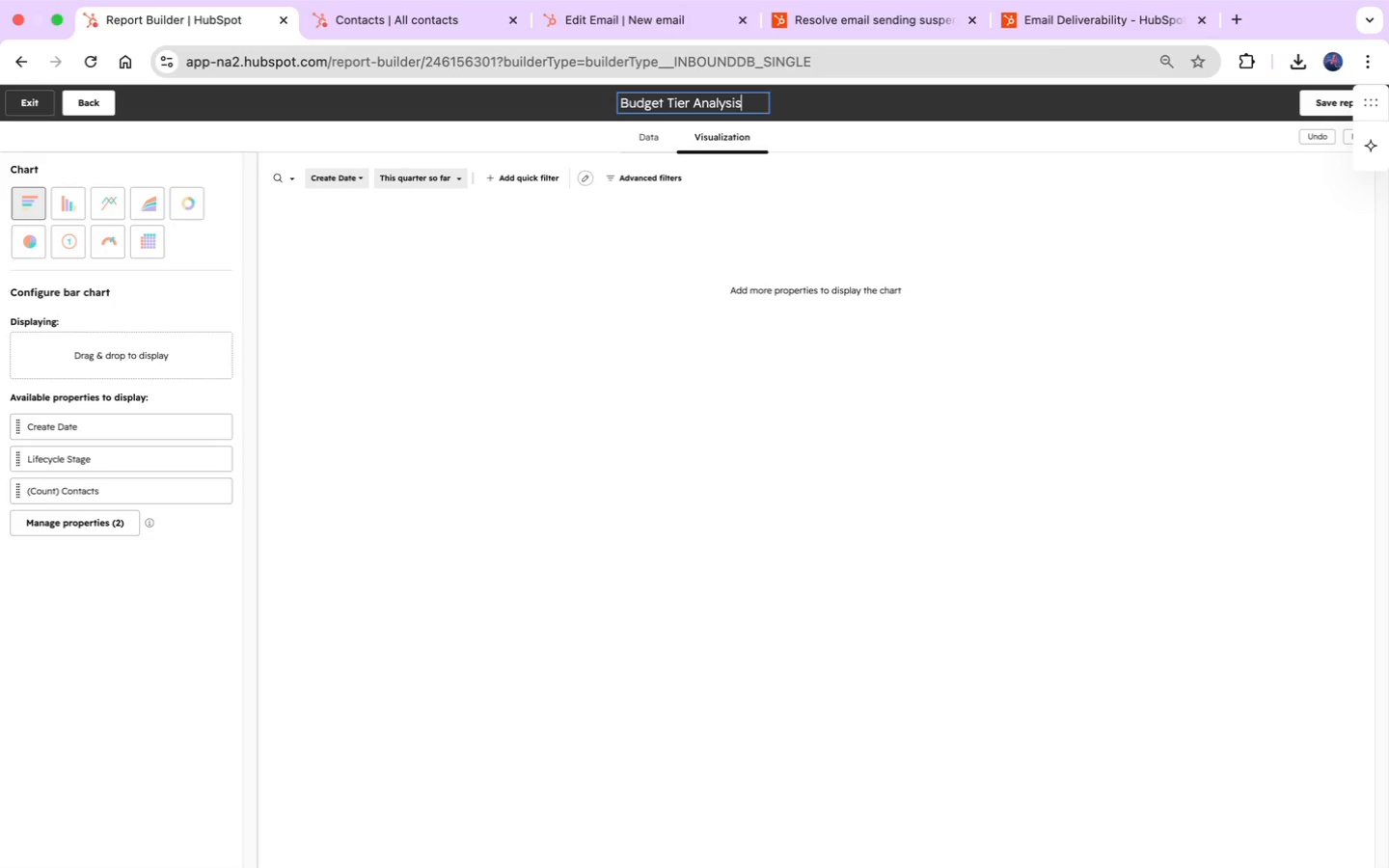 
wait(5.38)
 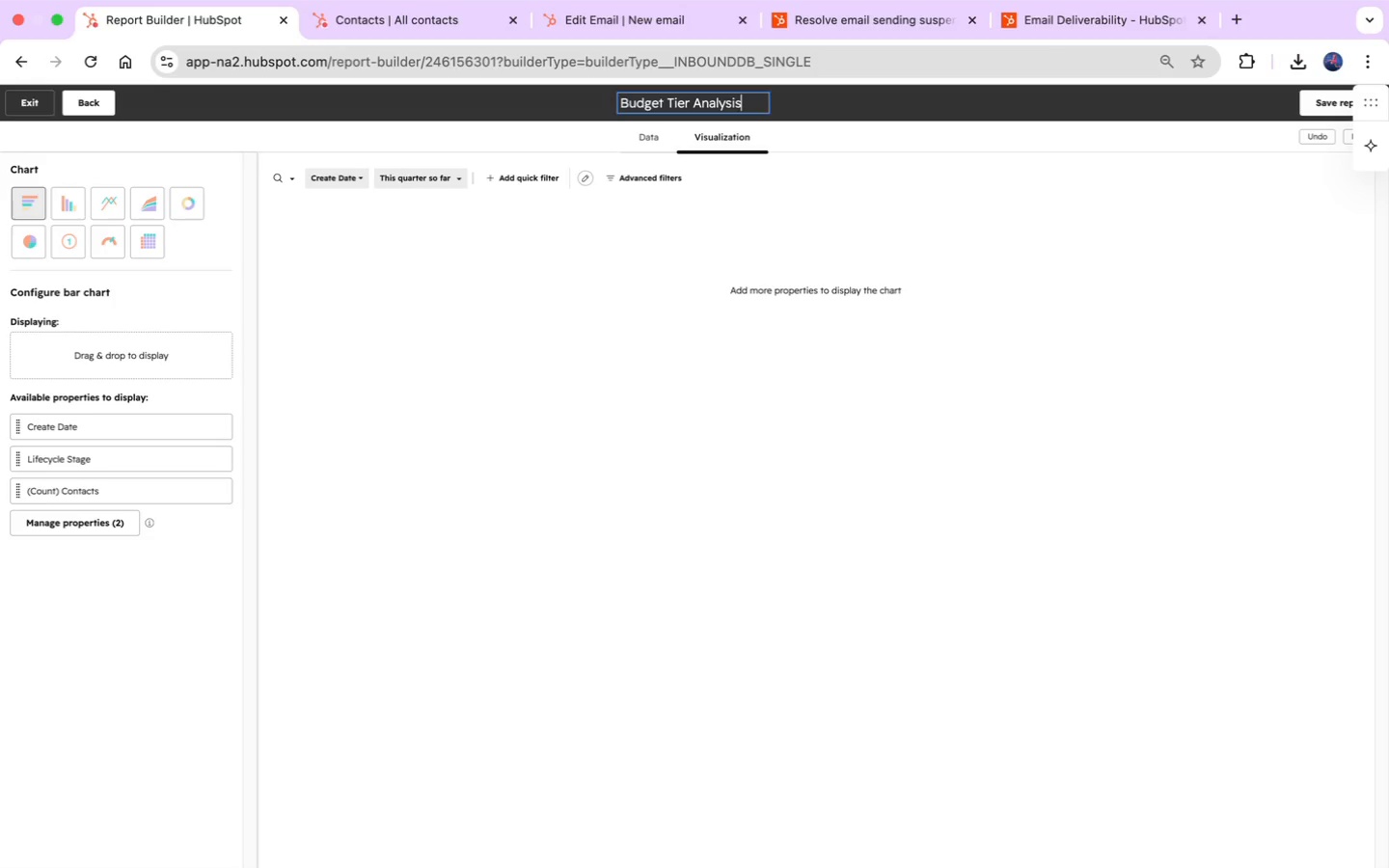 
left_click([194, 198])
 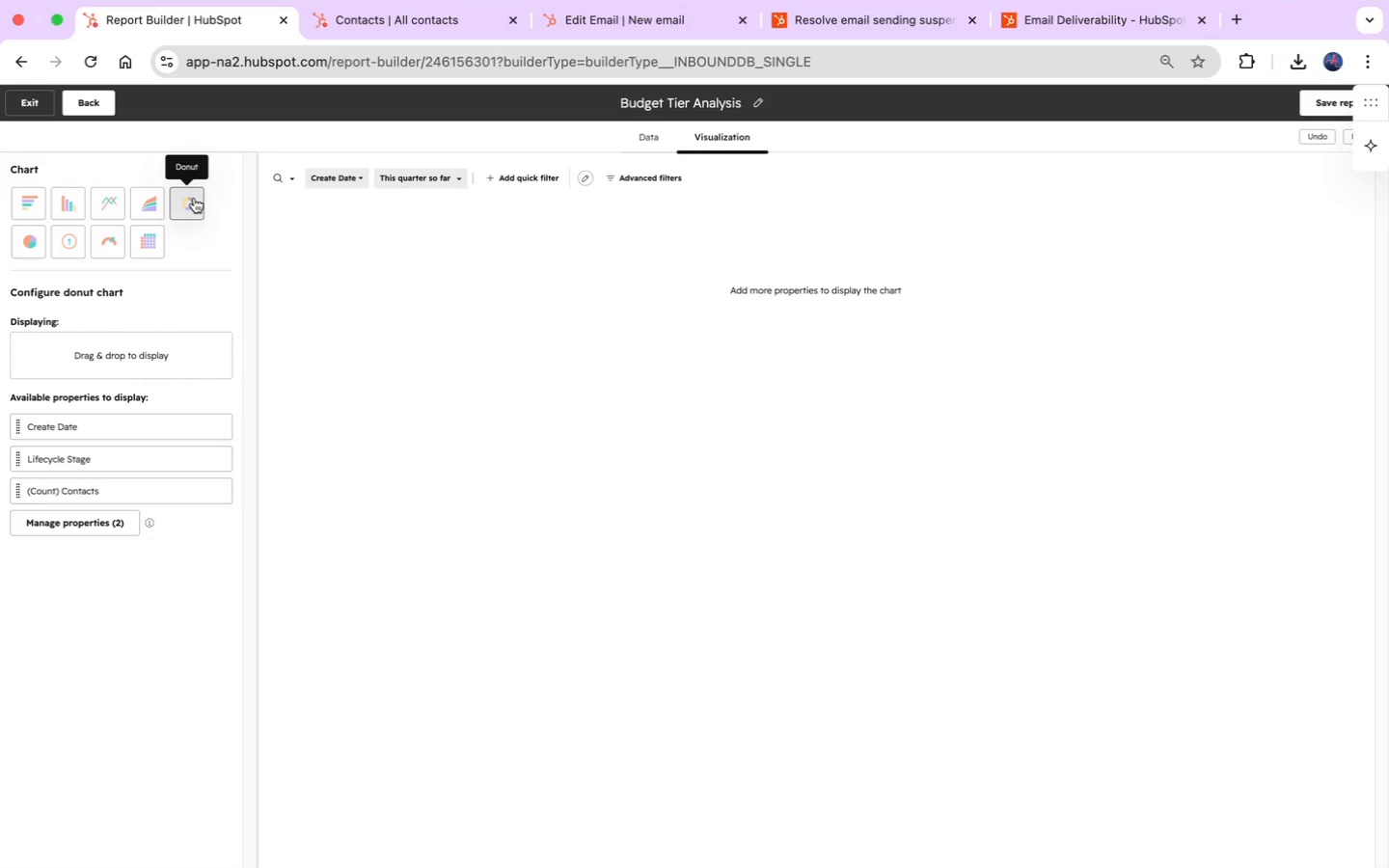 
wait(31.34)
 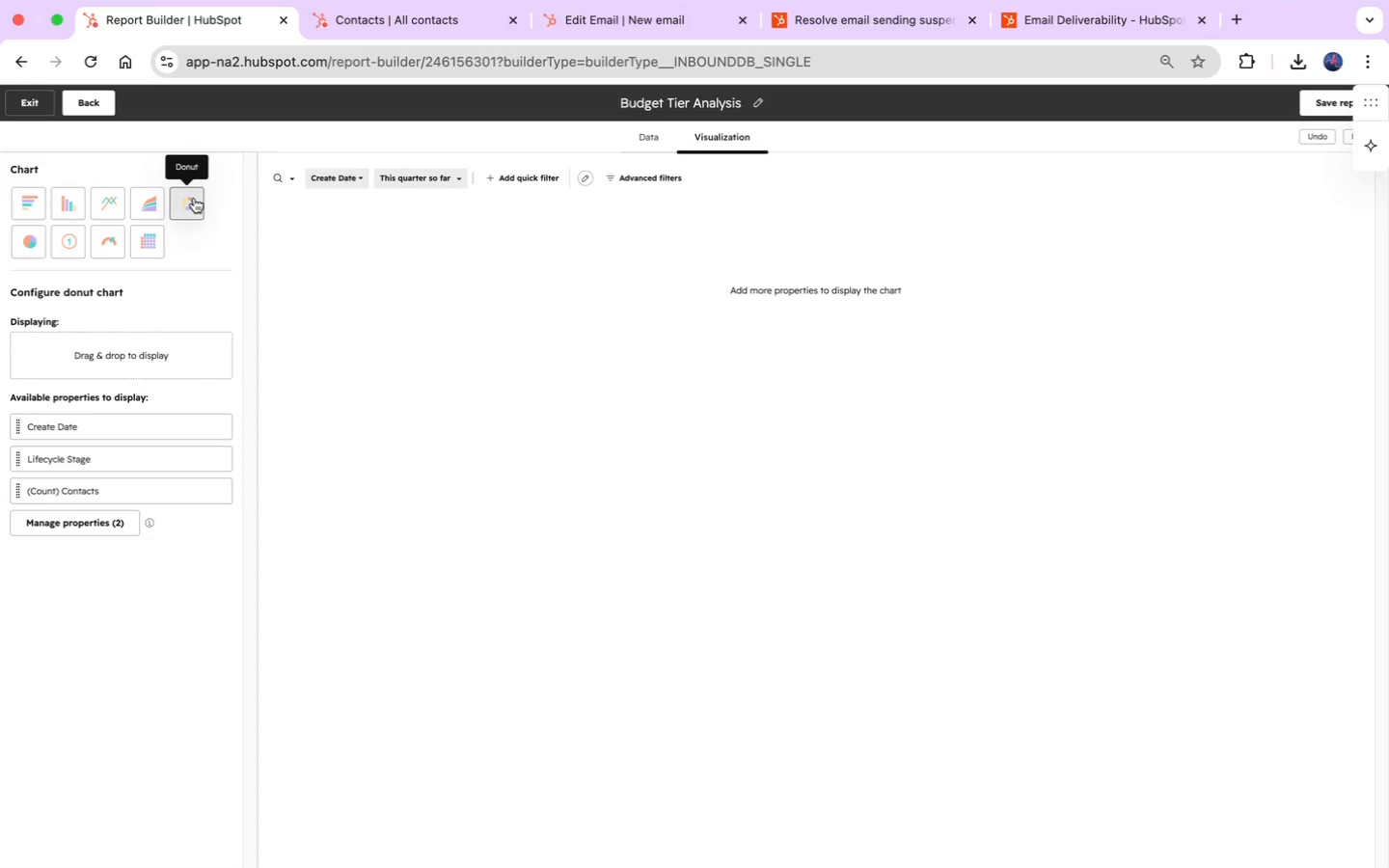 
left_click([78, 522])
 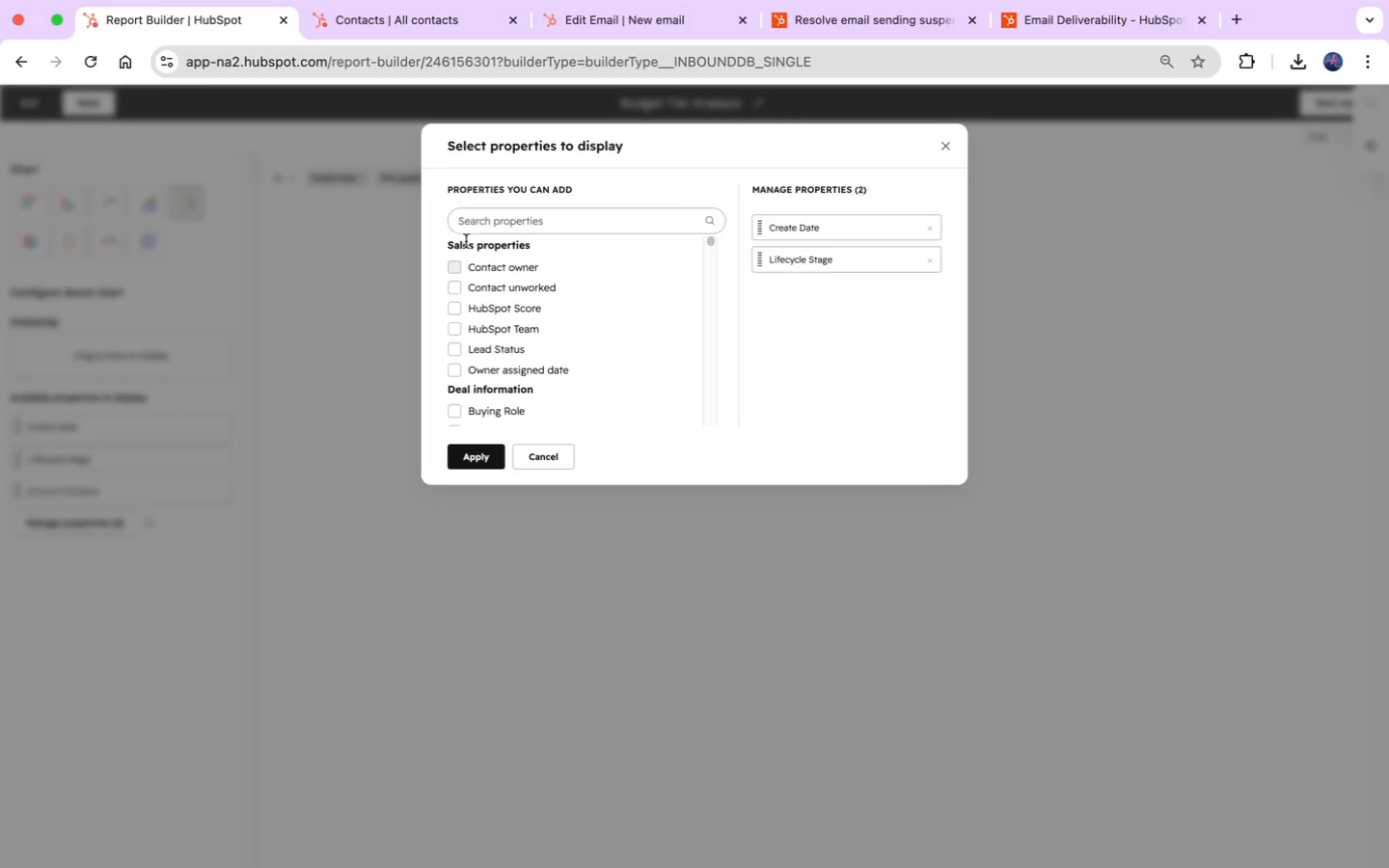 
left_click([467, 221])
 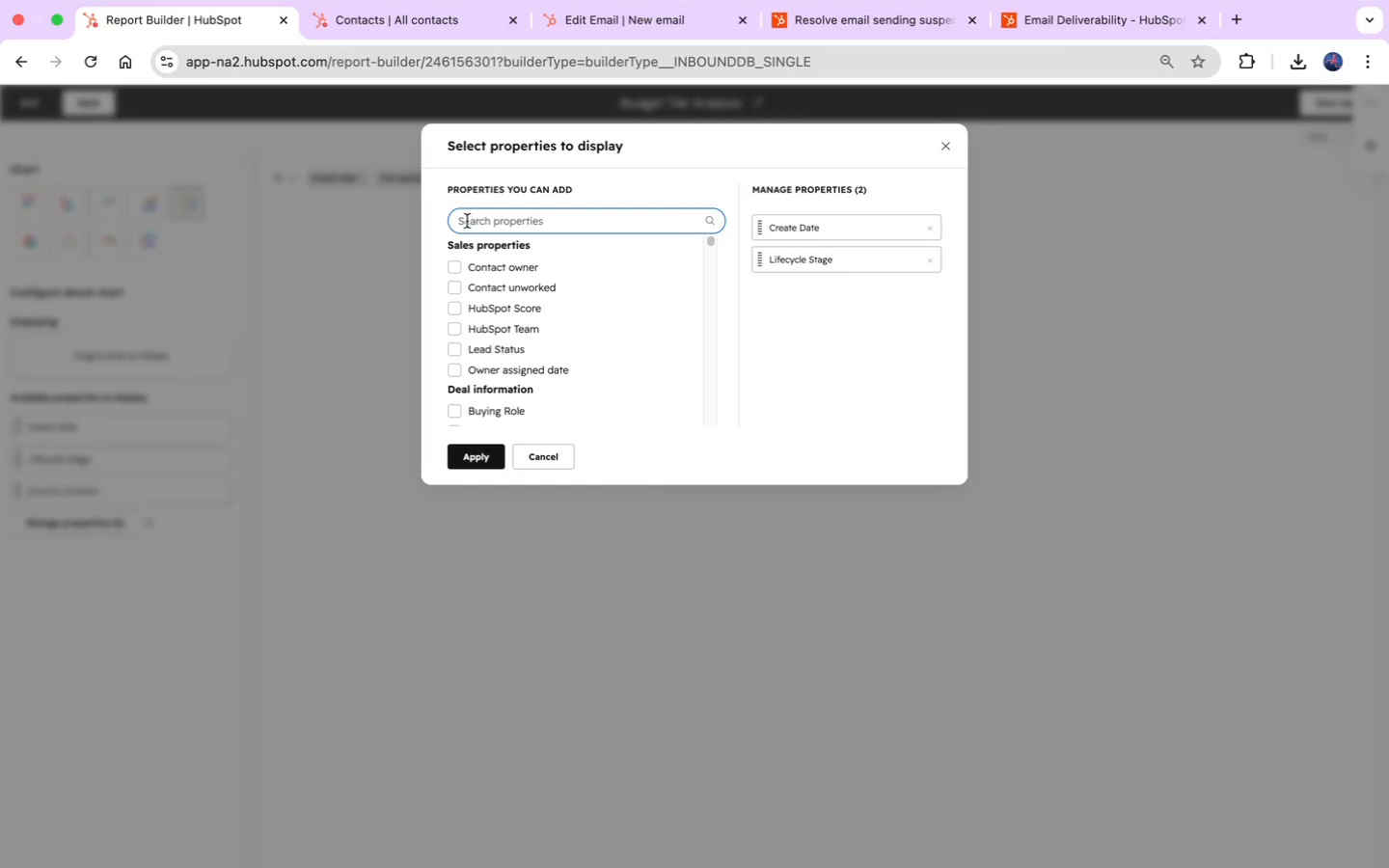 
type(estima)
 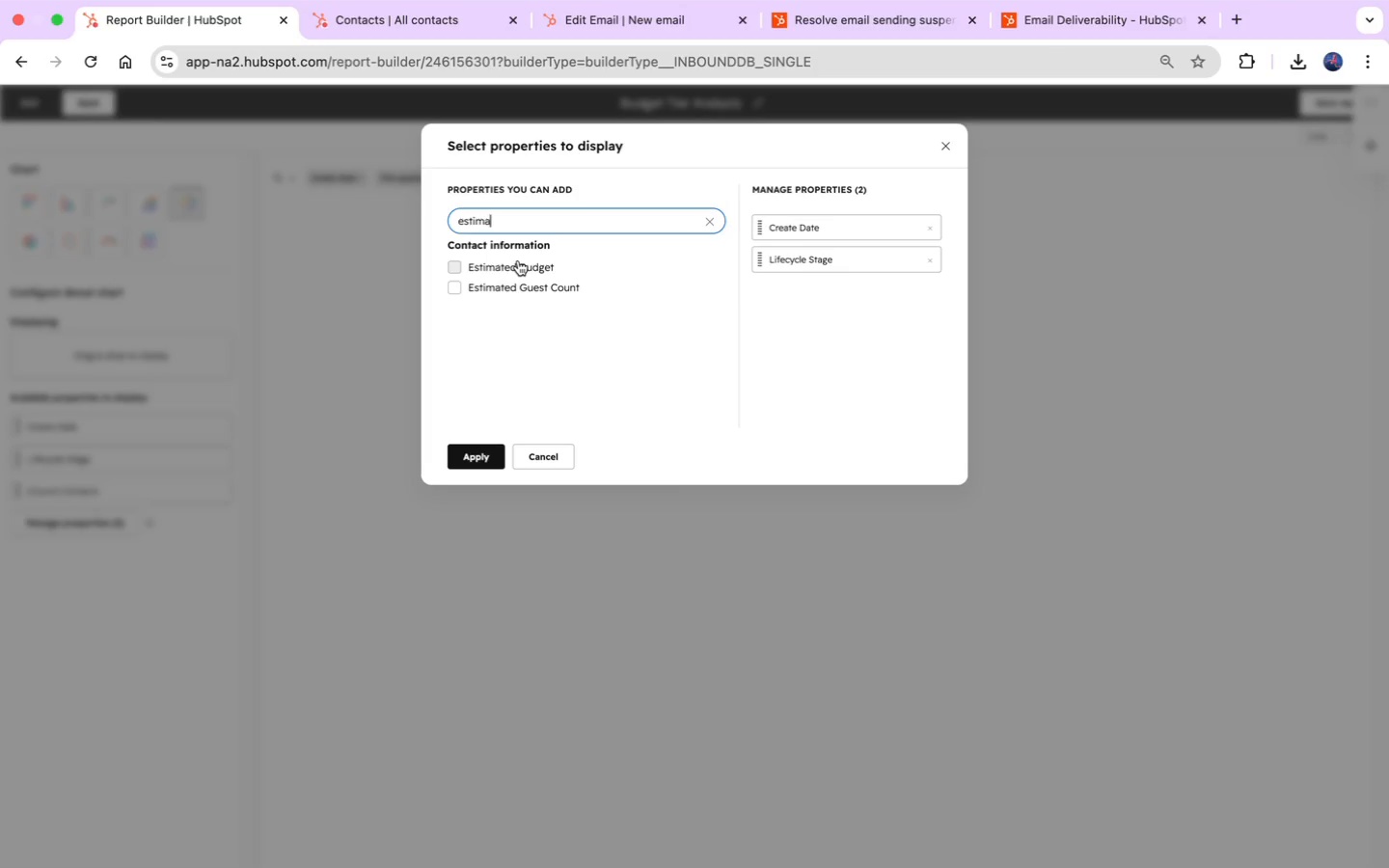 
left_click([518, 260])
 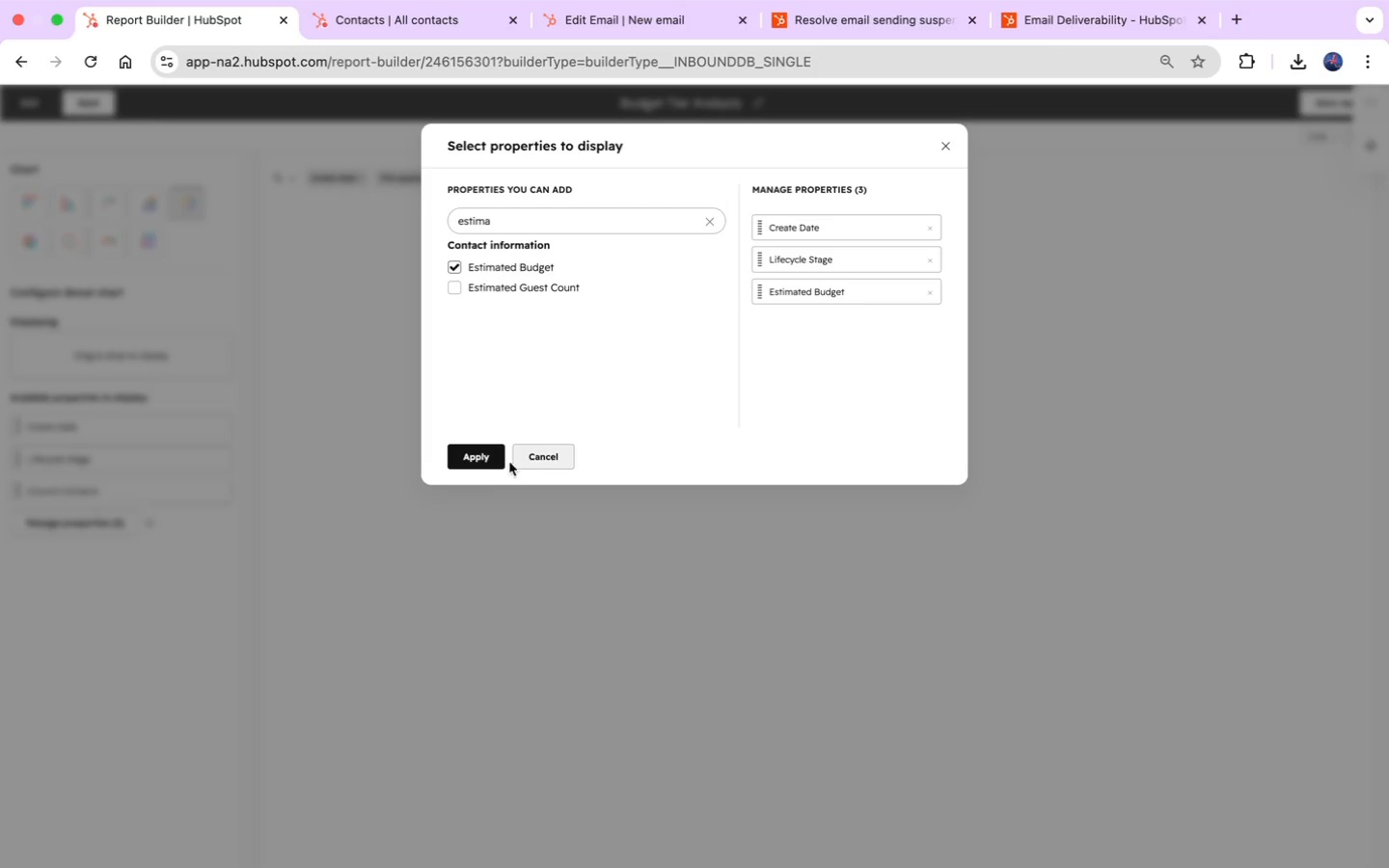 
left_click([479, 450])
 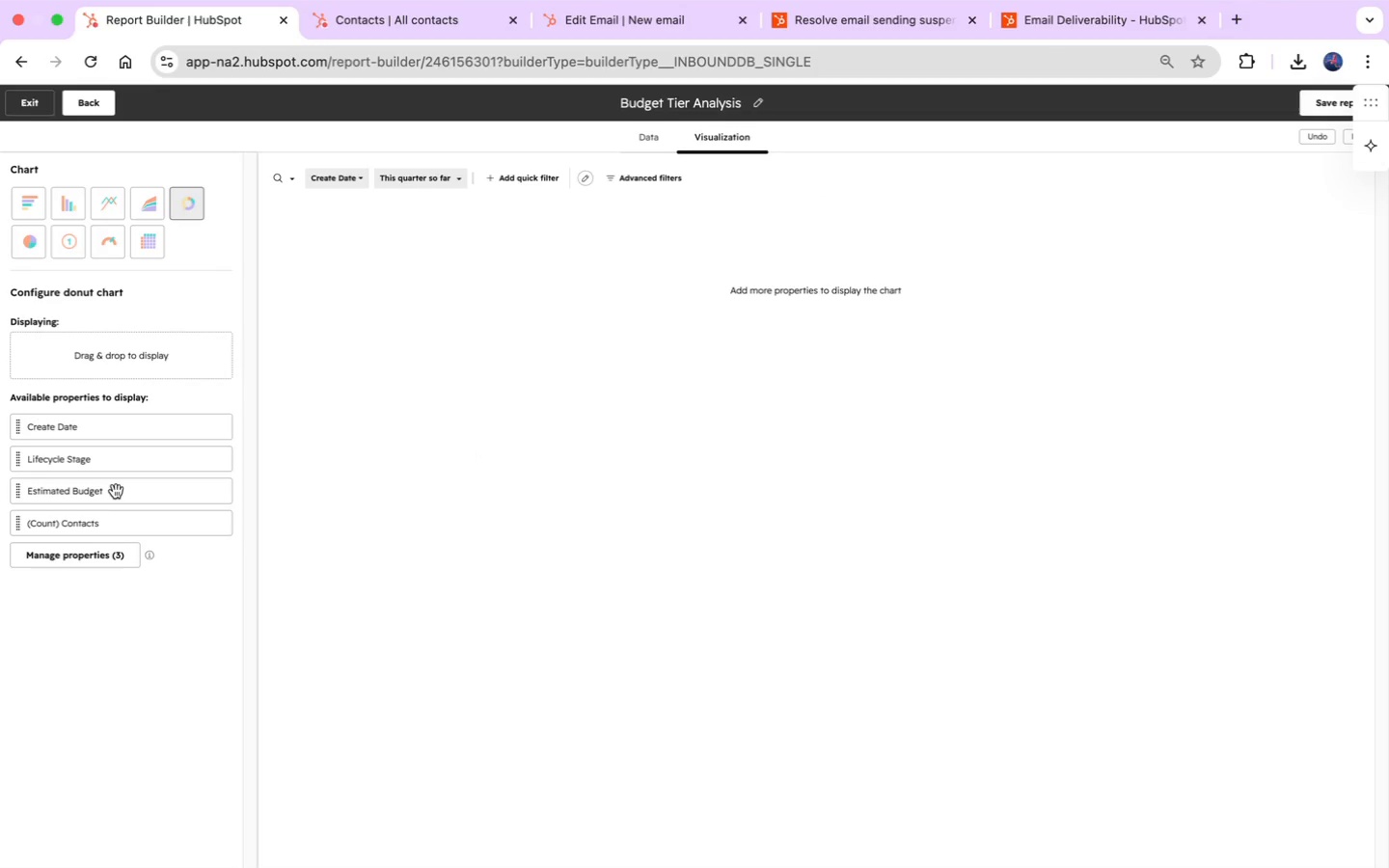 
left_click_drag(start_coordinate=[121, 497], to_coordinate=[120, 356])
 